 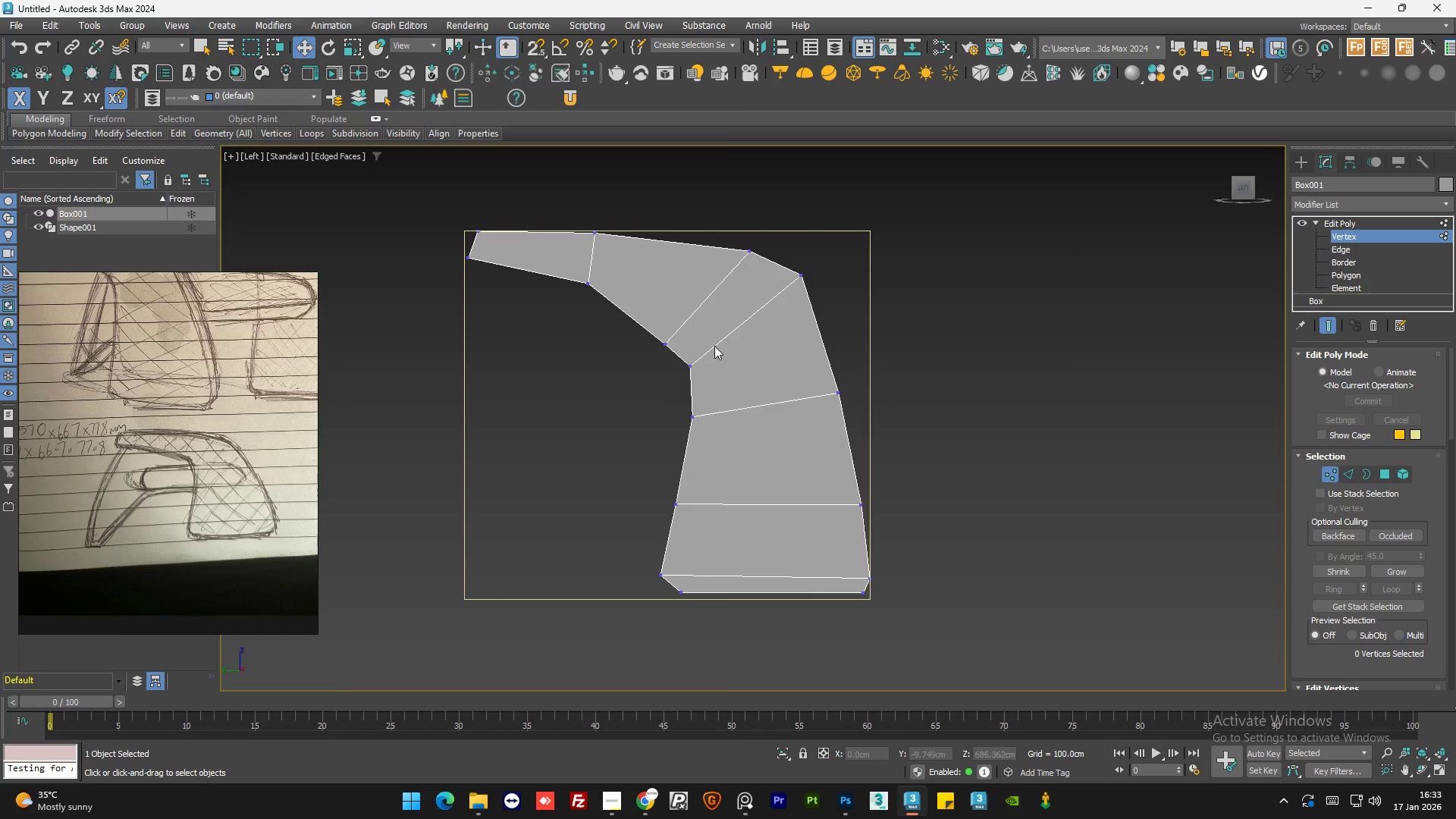 
left_click_drag(start_coordinate=[716, 344], to_coordinate=[668, 391])
 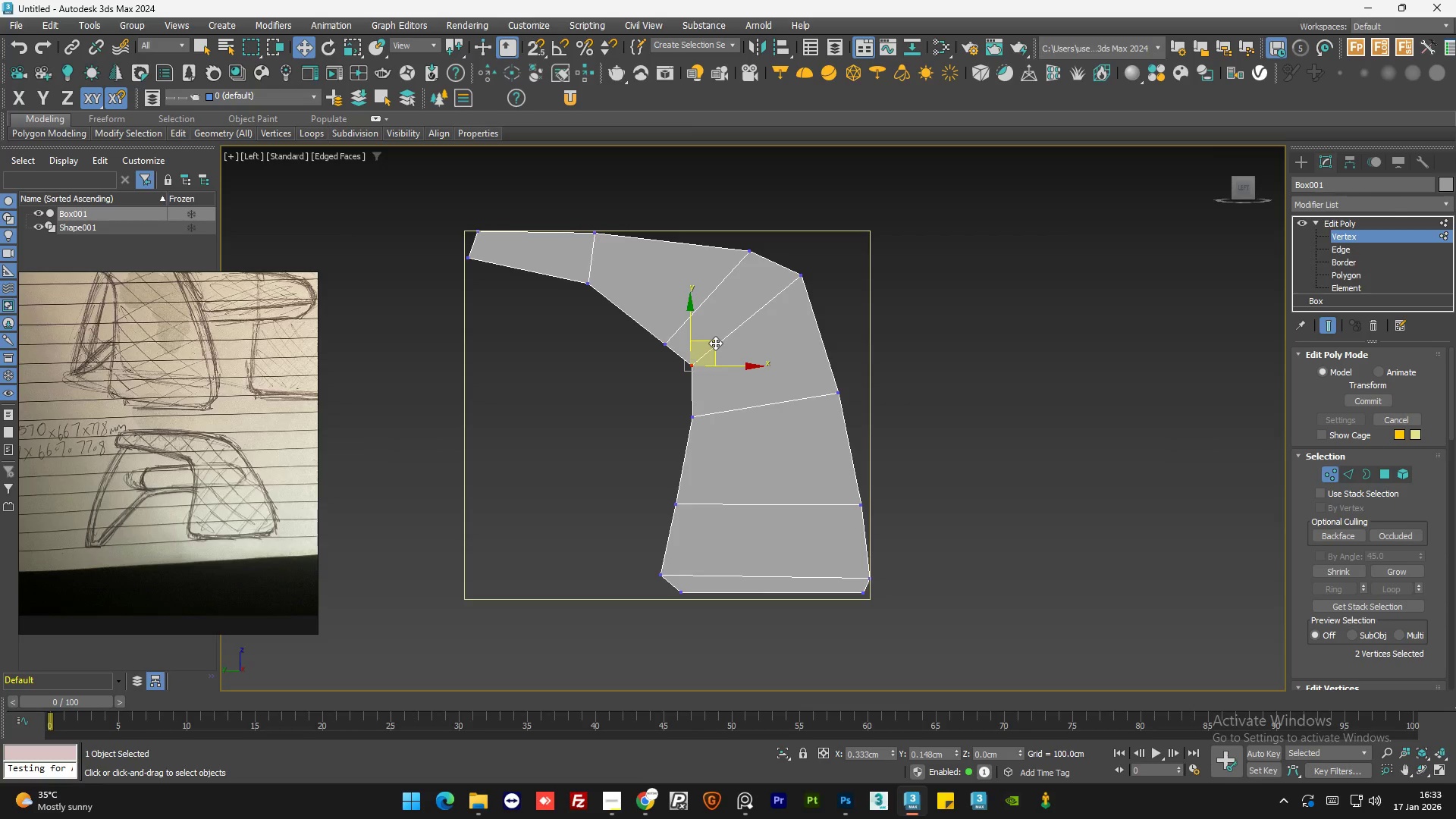 
left_click([641, 381])
 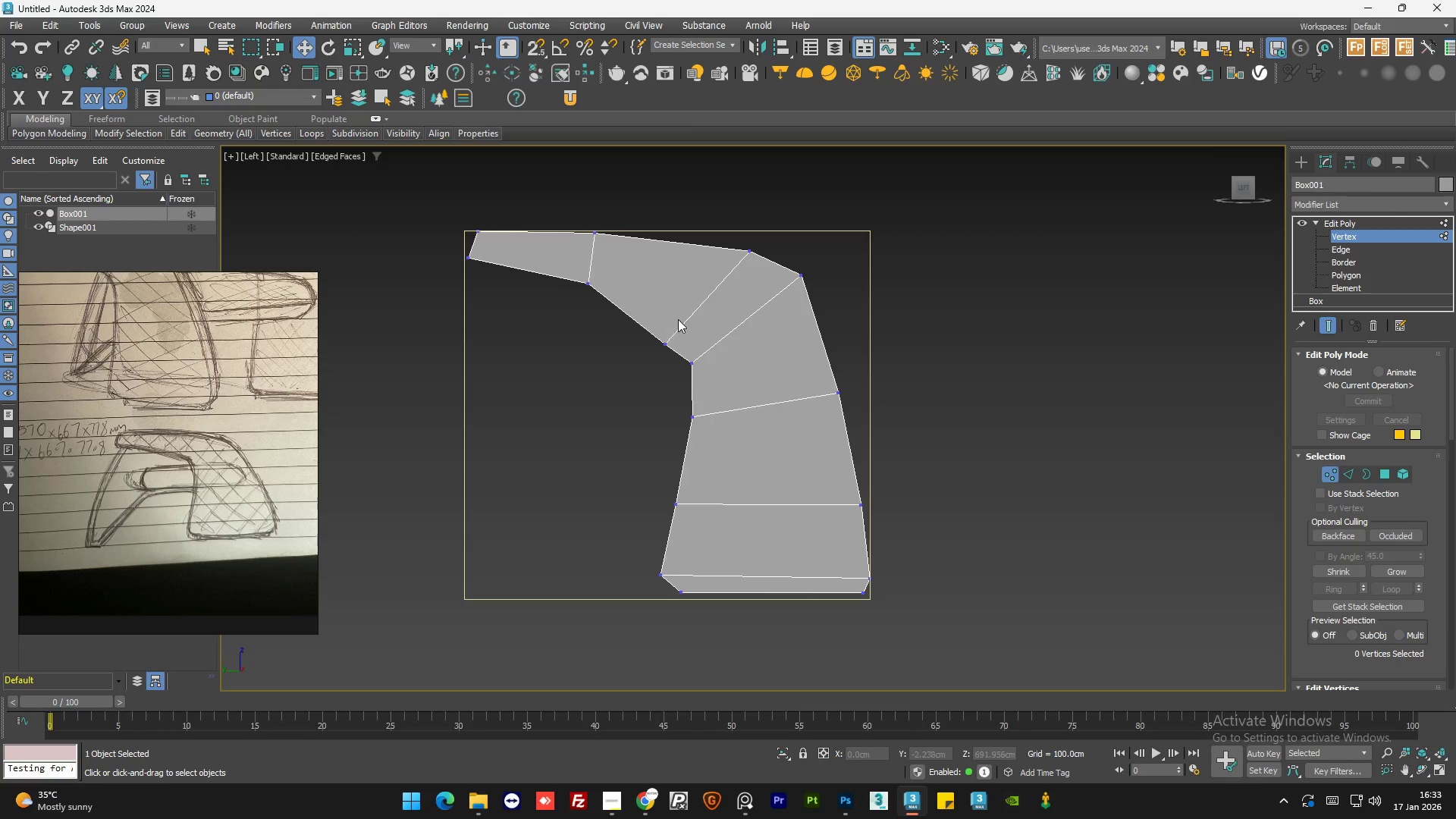 
left_click_drag(start_coordinate=[678, 320], to_coordinate=[636, 367])
 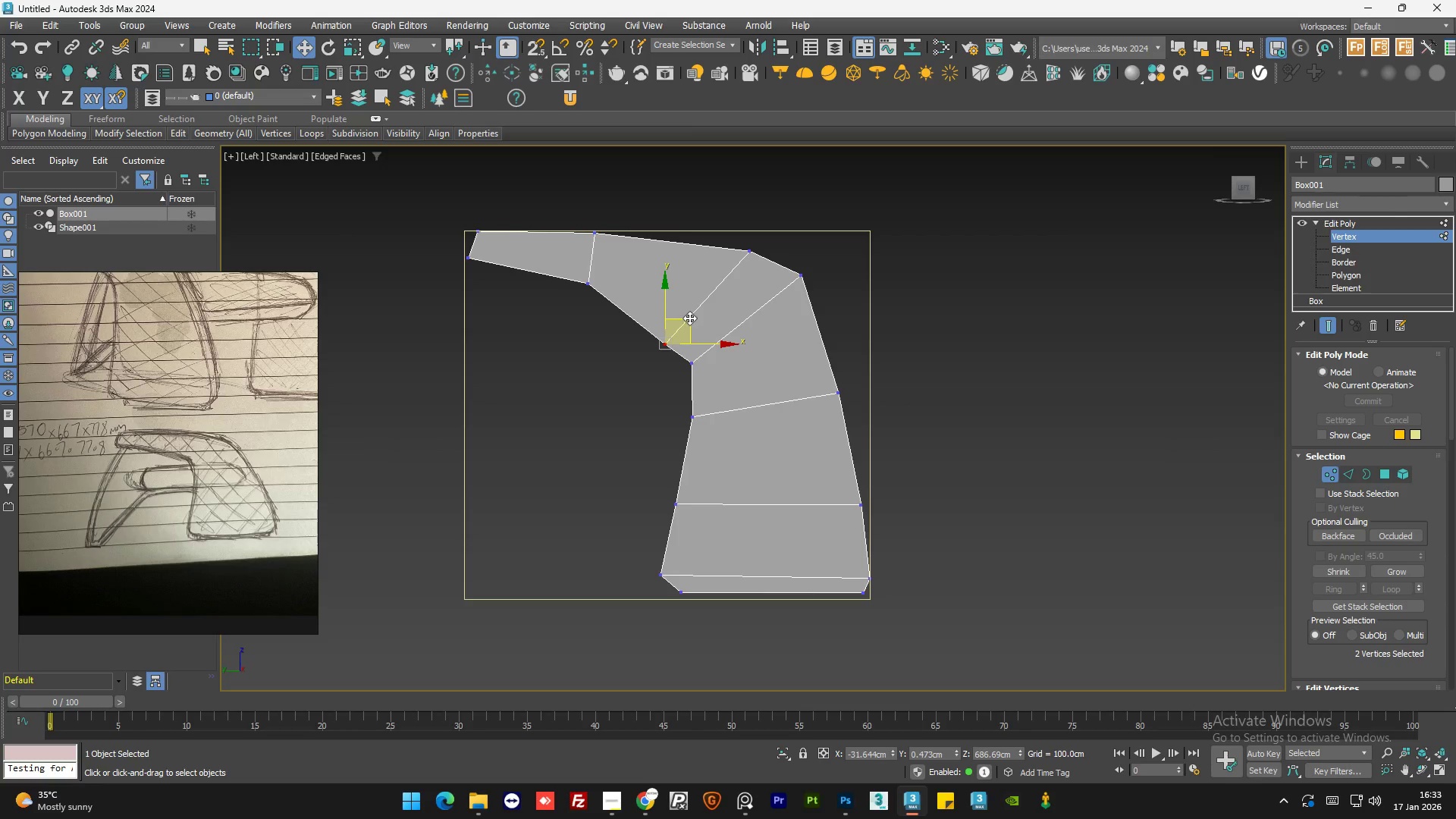 
left_click_drag(start_coordinate=[689, 318], to_coordinate=[689, 279])
 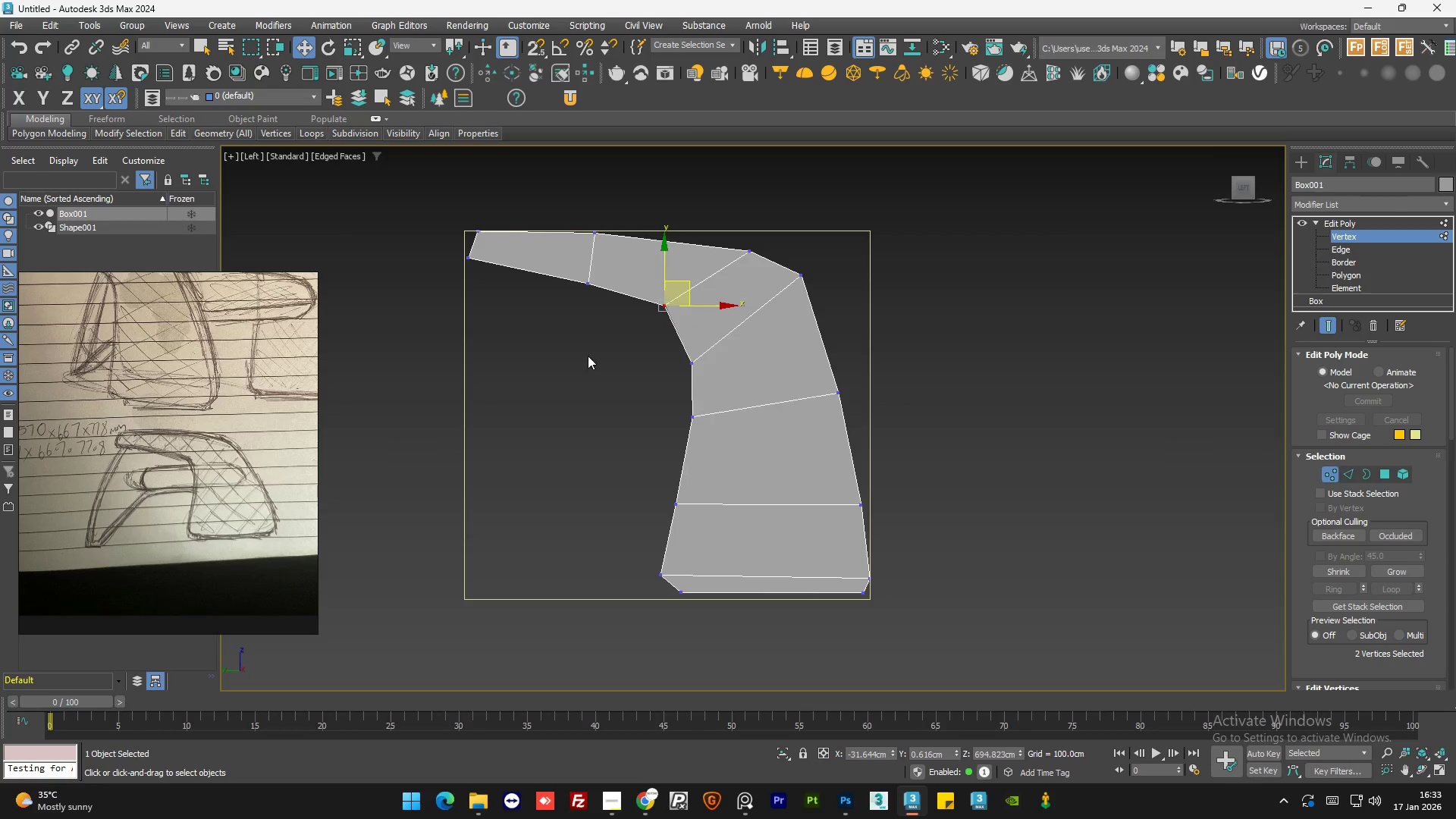 
left_click([588, 356])
 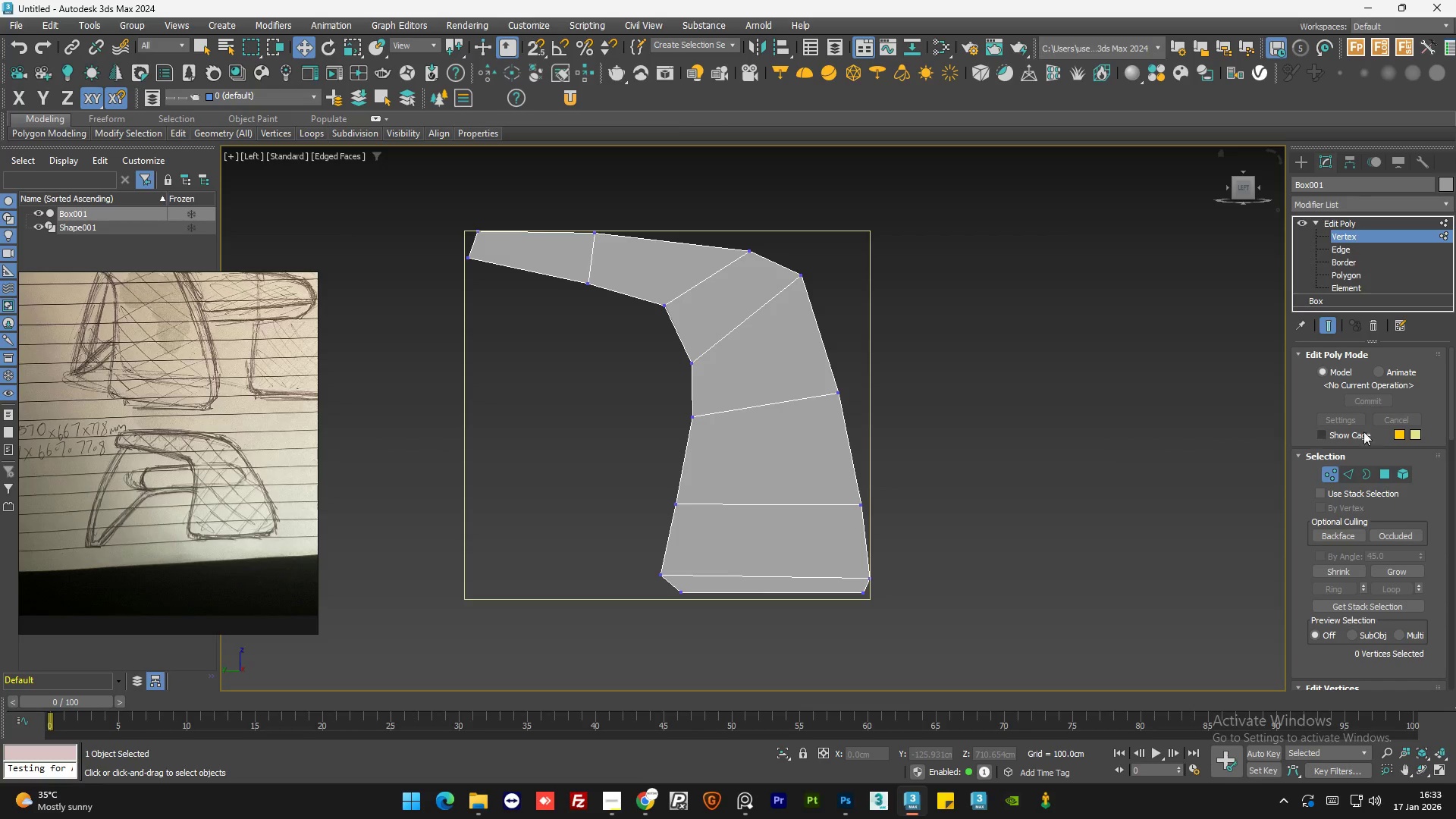 
left_click([1354, 479])
 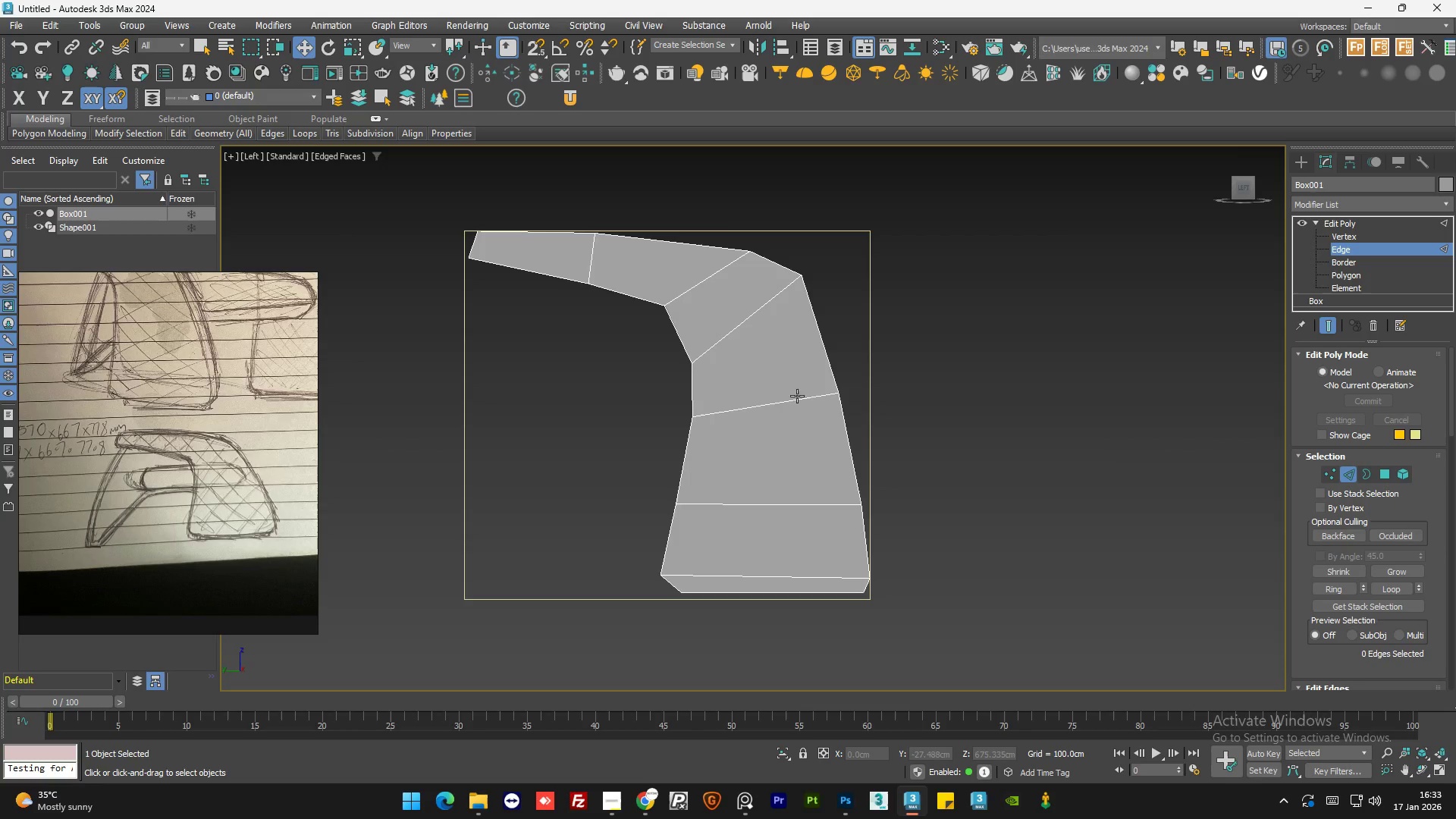 
key(Alt+1)
 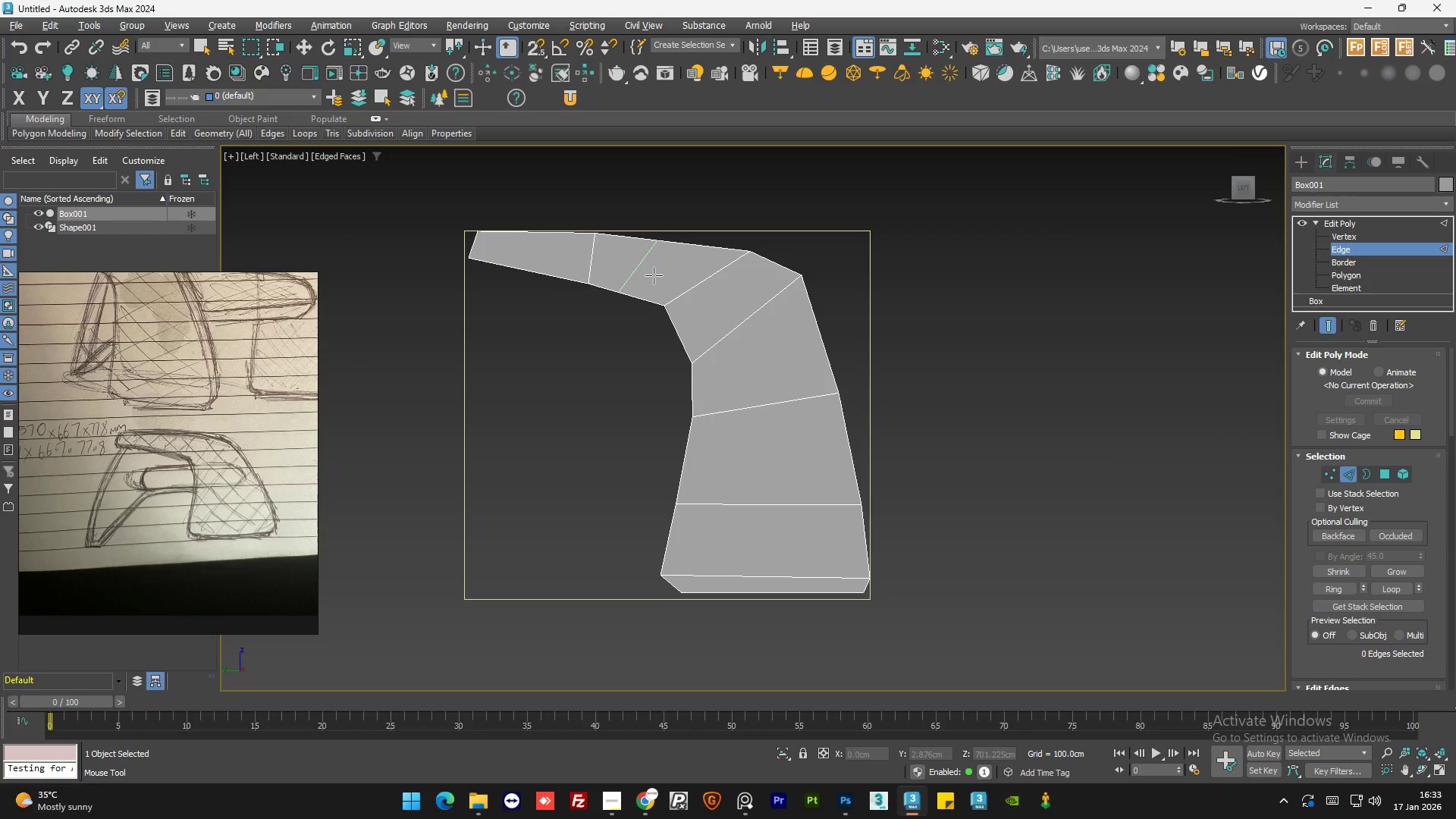 
left_click([657, 274])
 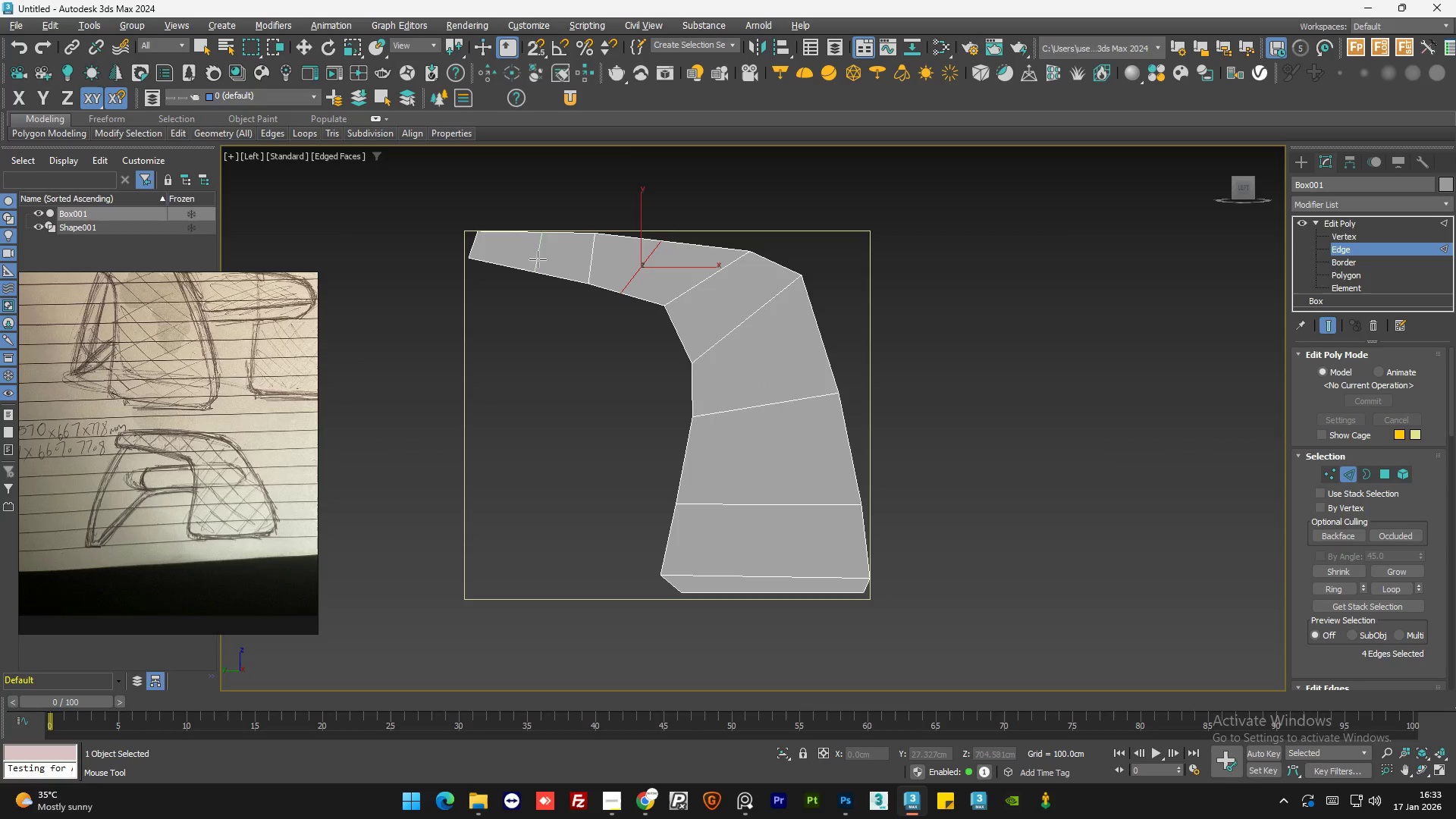 
left_click([549, 259])
 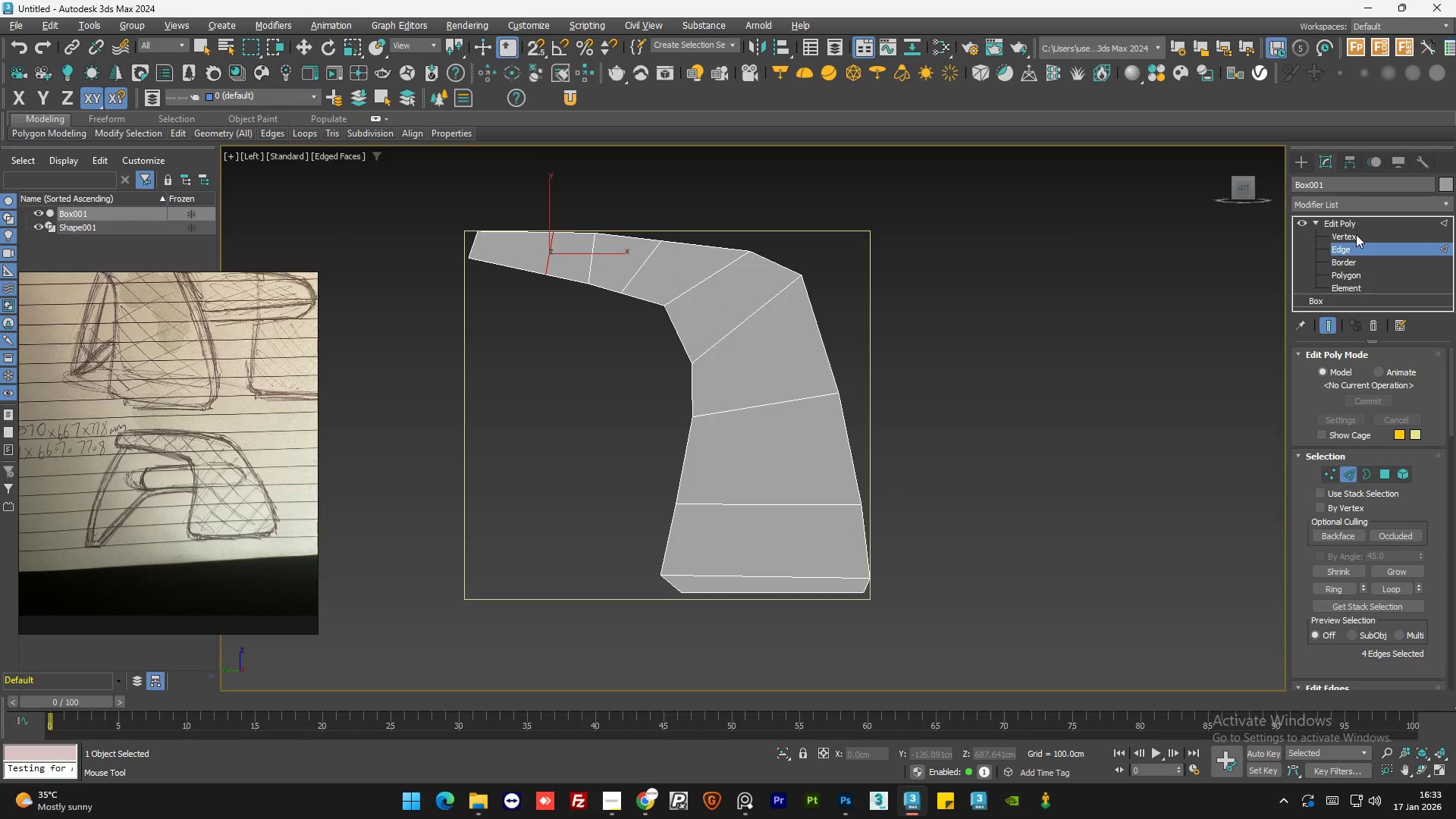 
key(Q)
 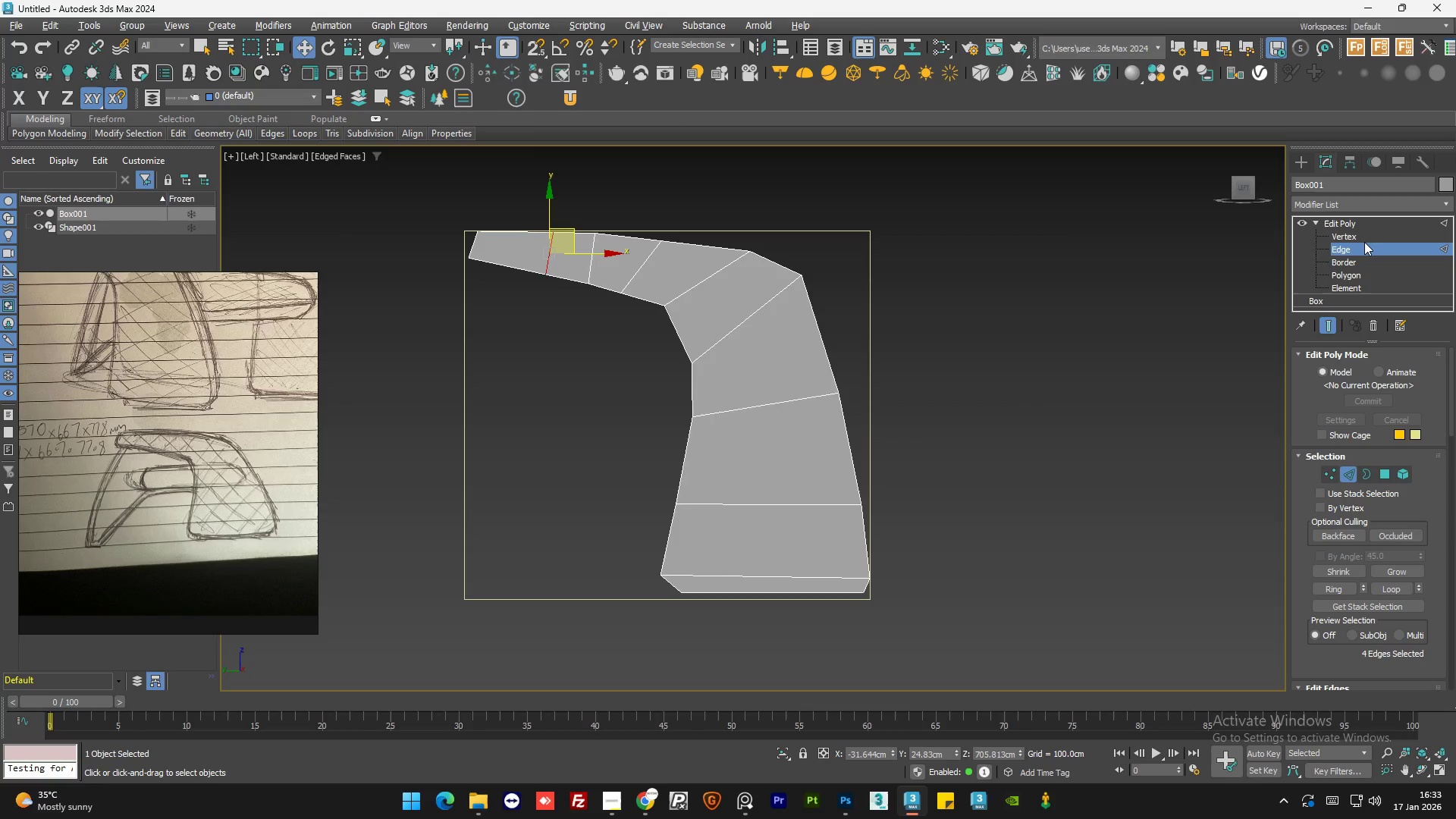 
left_click([1363, 240])
 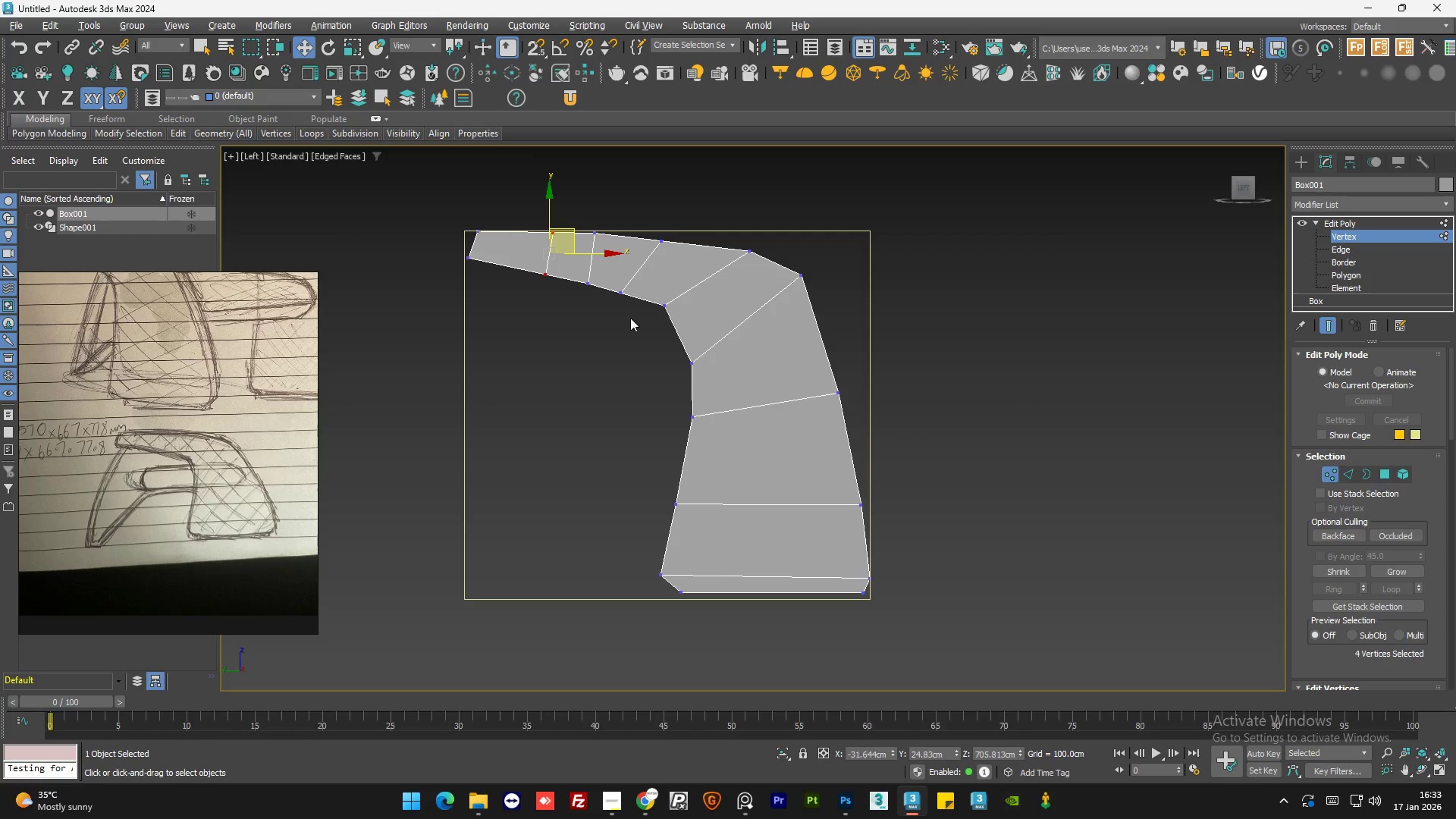 
left_click([614, 345])
 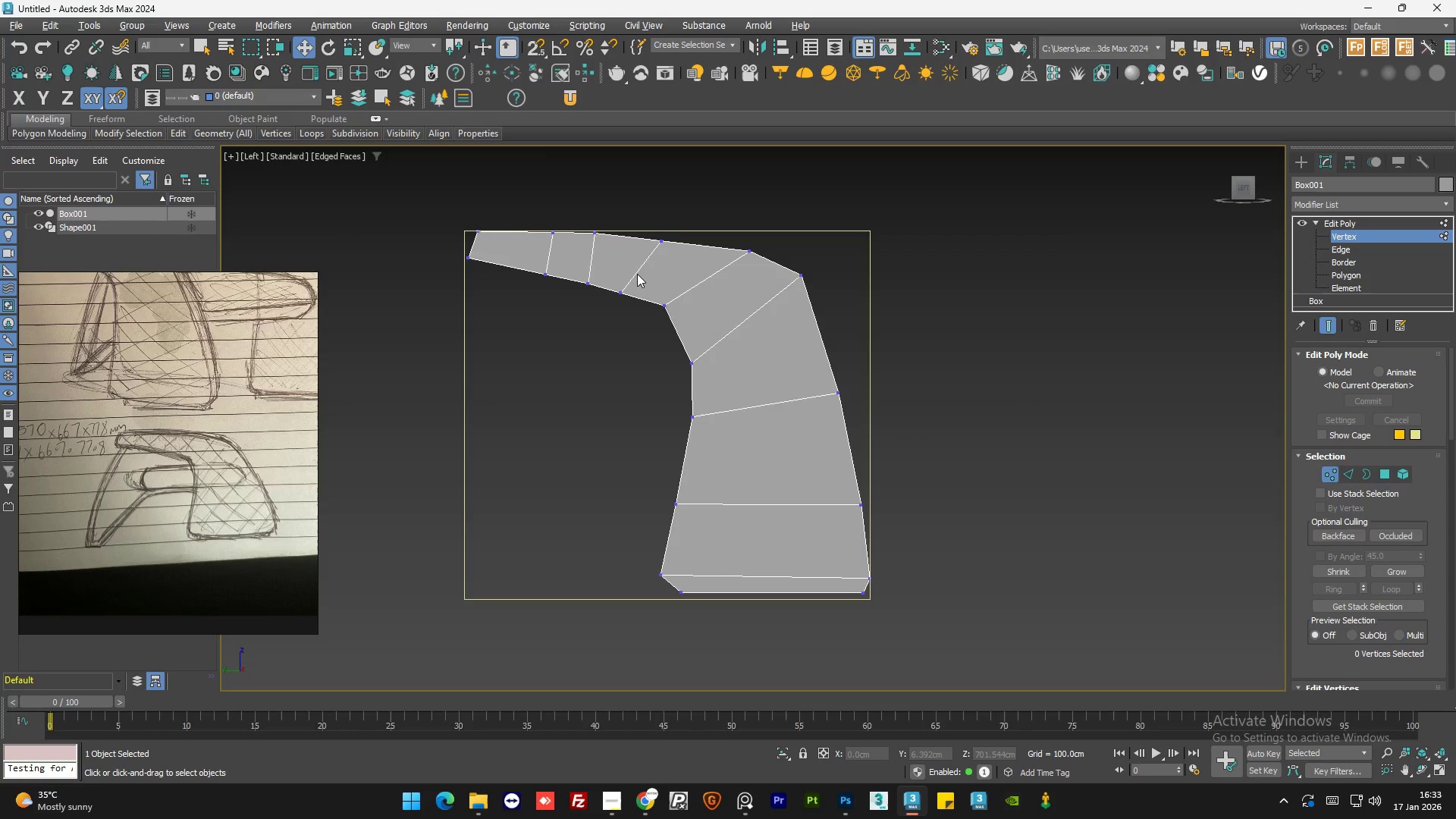 
left_click_drag(start_coordinate=[635, 278], to_coordinate=[604, 312])
 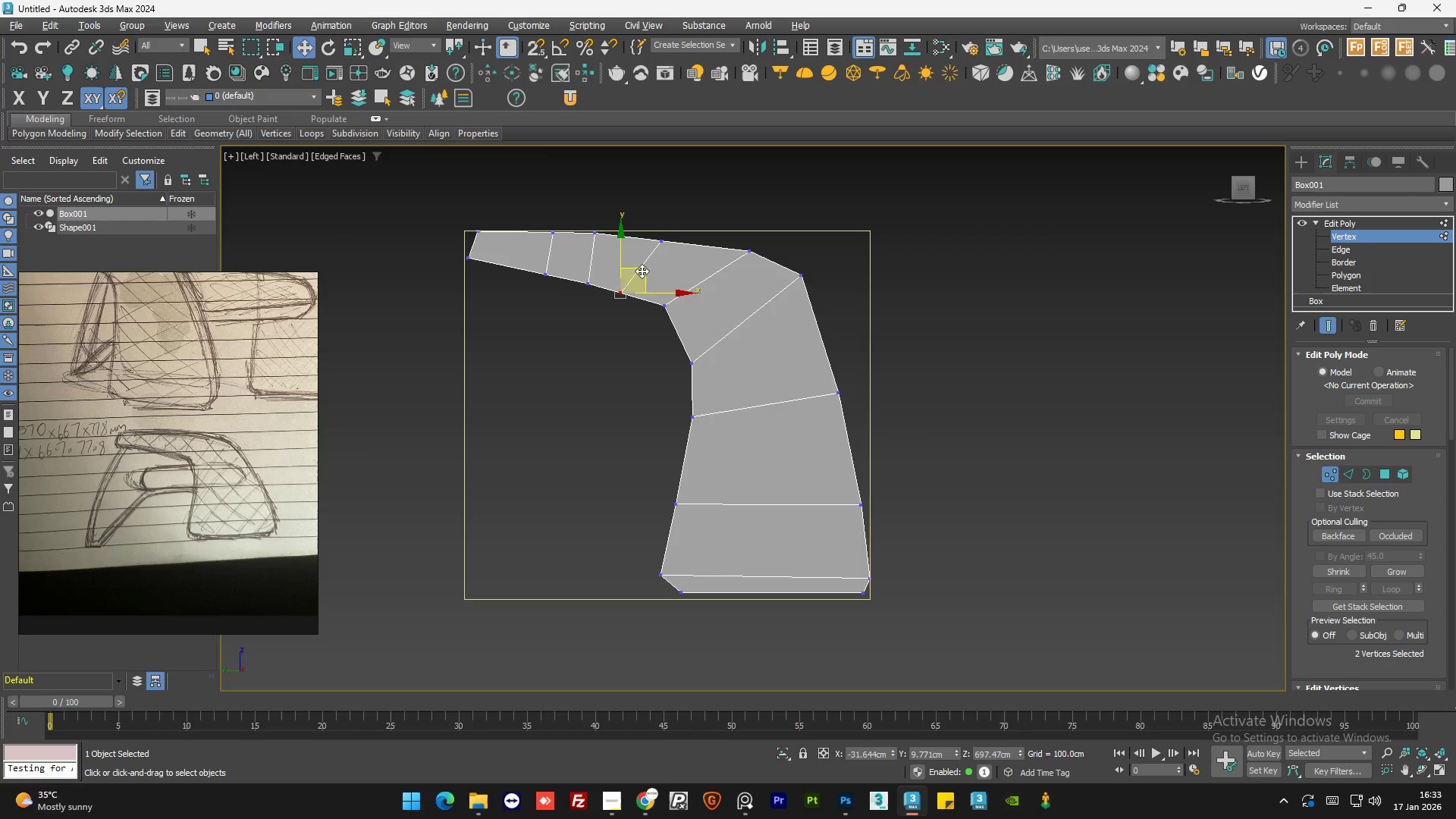 
left_click_drag(start_coordinate=[642, 270], to_coordinate=[652, 268])
 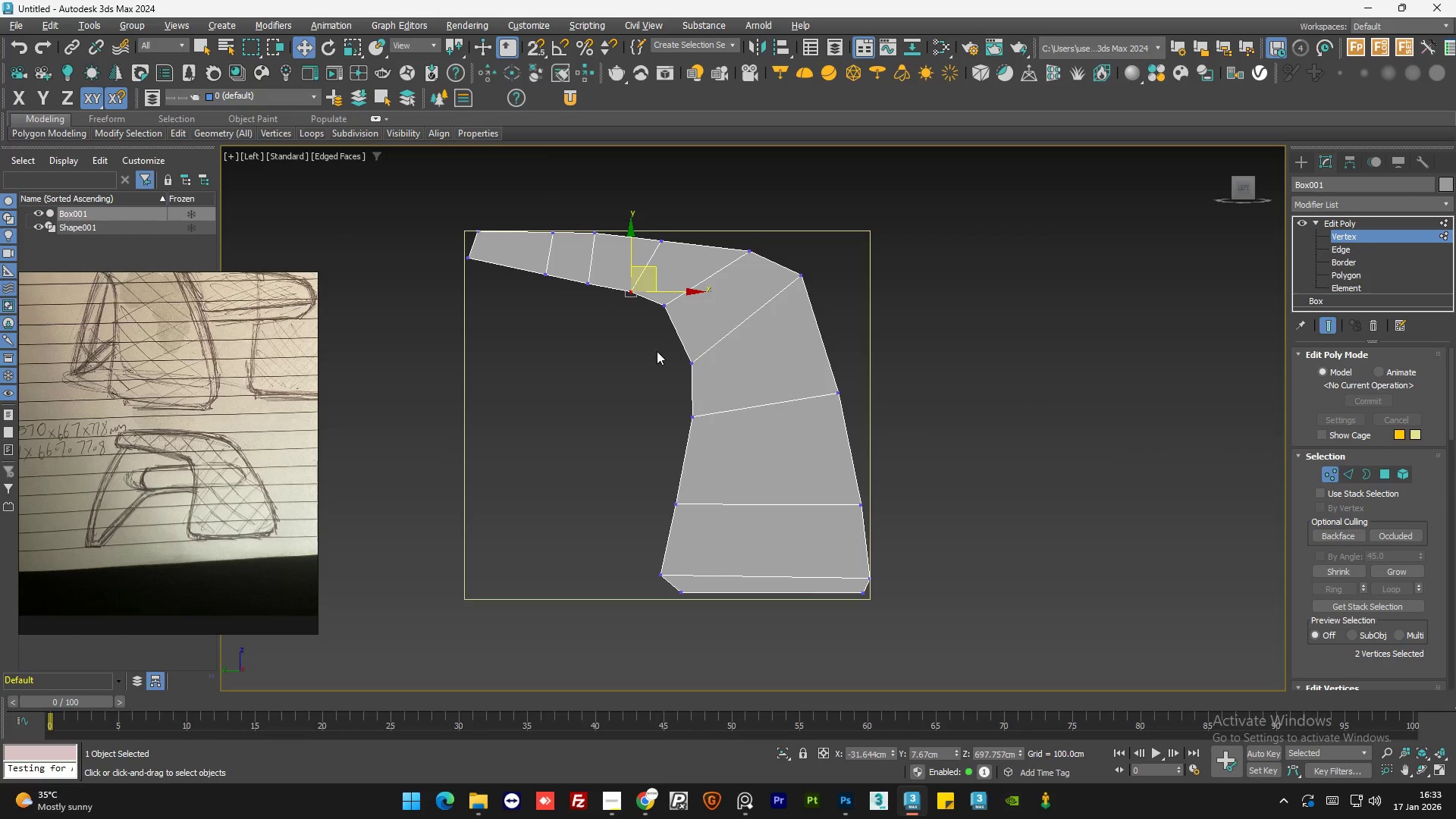 
left_click([657, 353])
 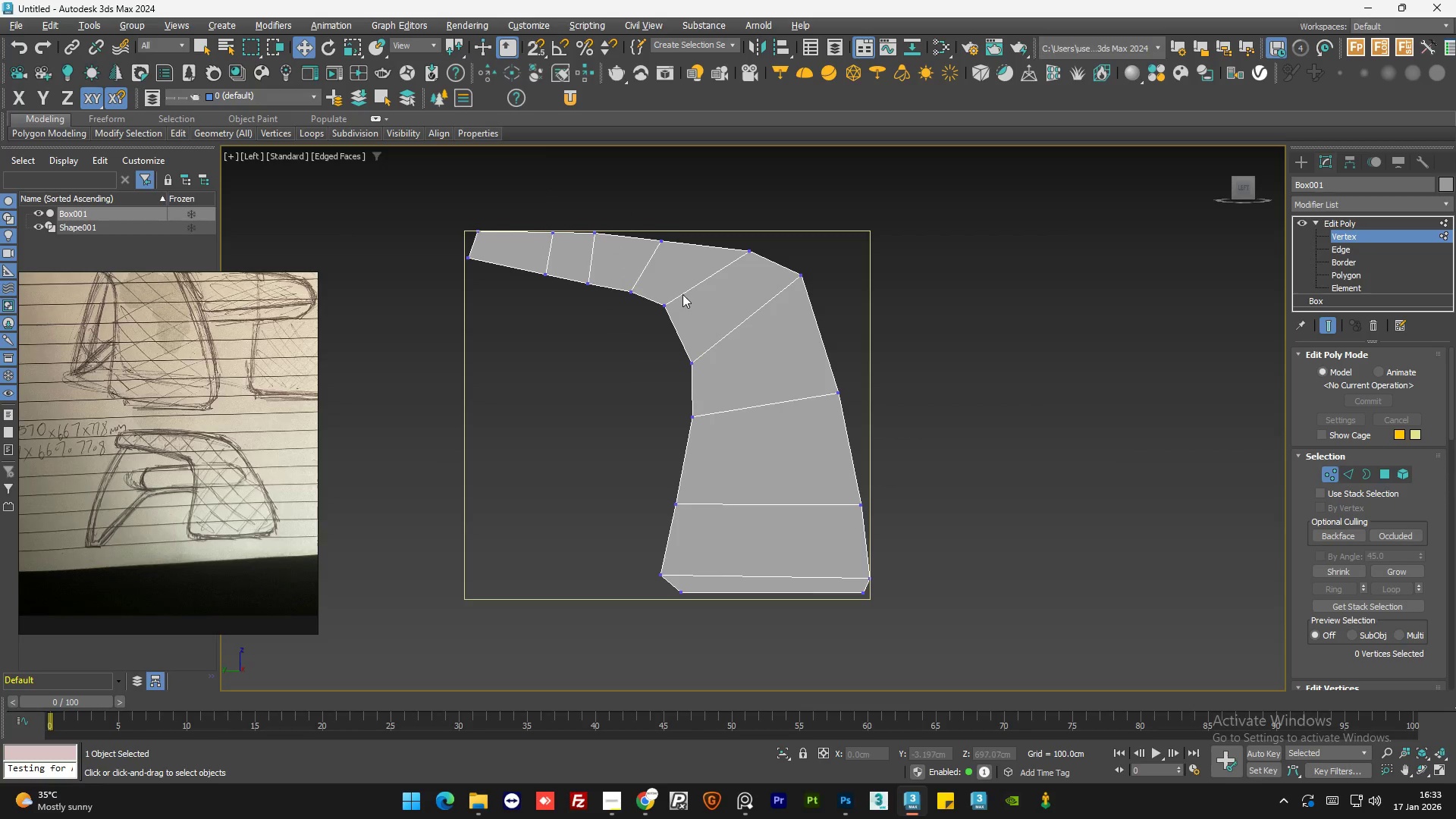 
left_click_drag(start_coordinate=[682, 294], to_coordinate=[654, 327])
 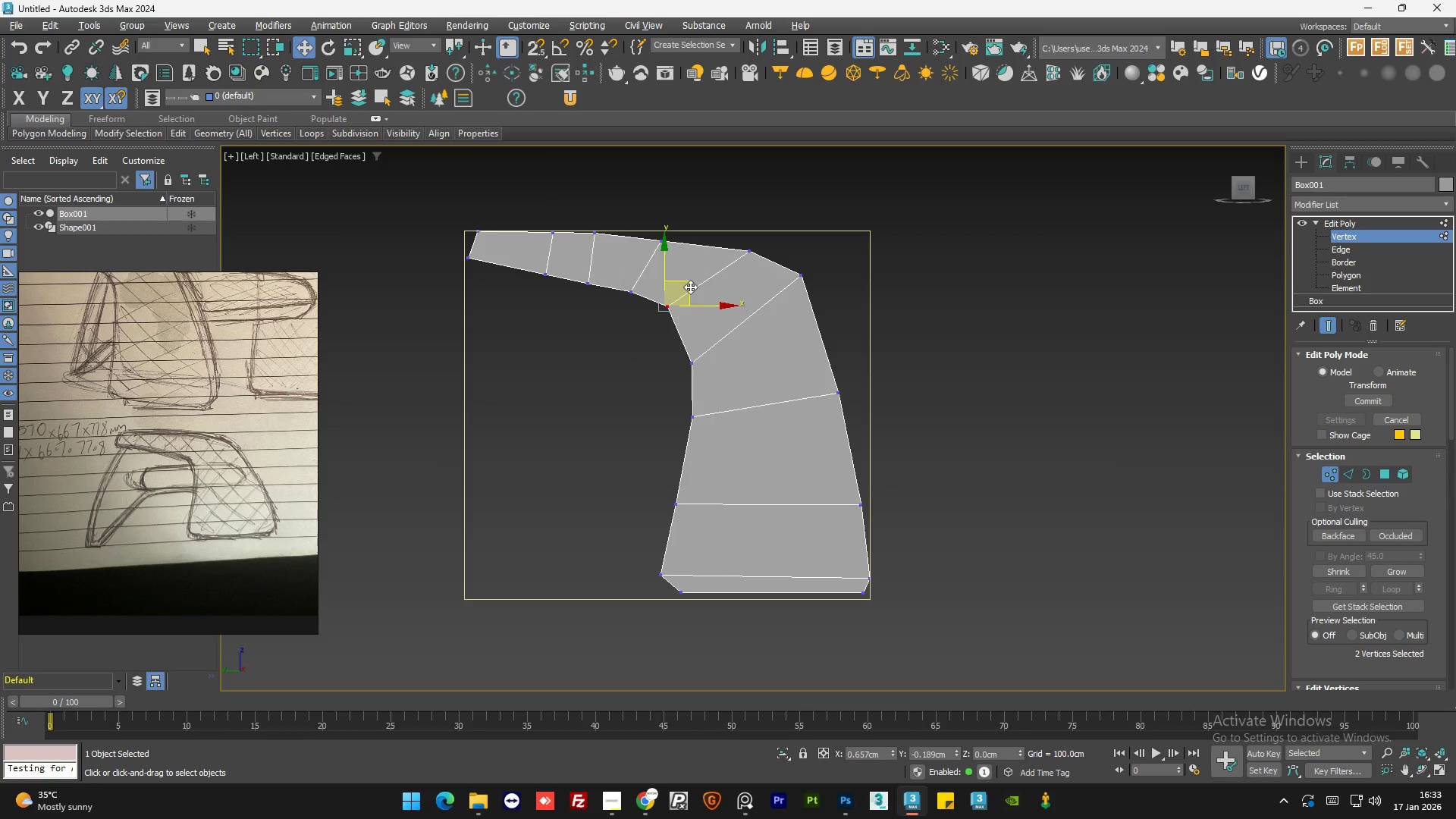 
left_click([639, 385])
 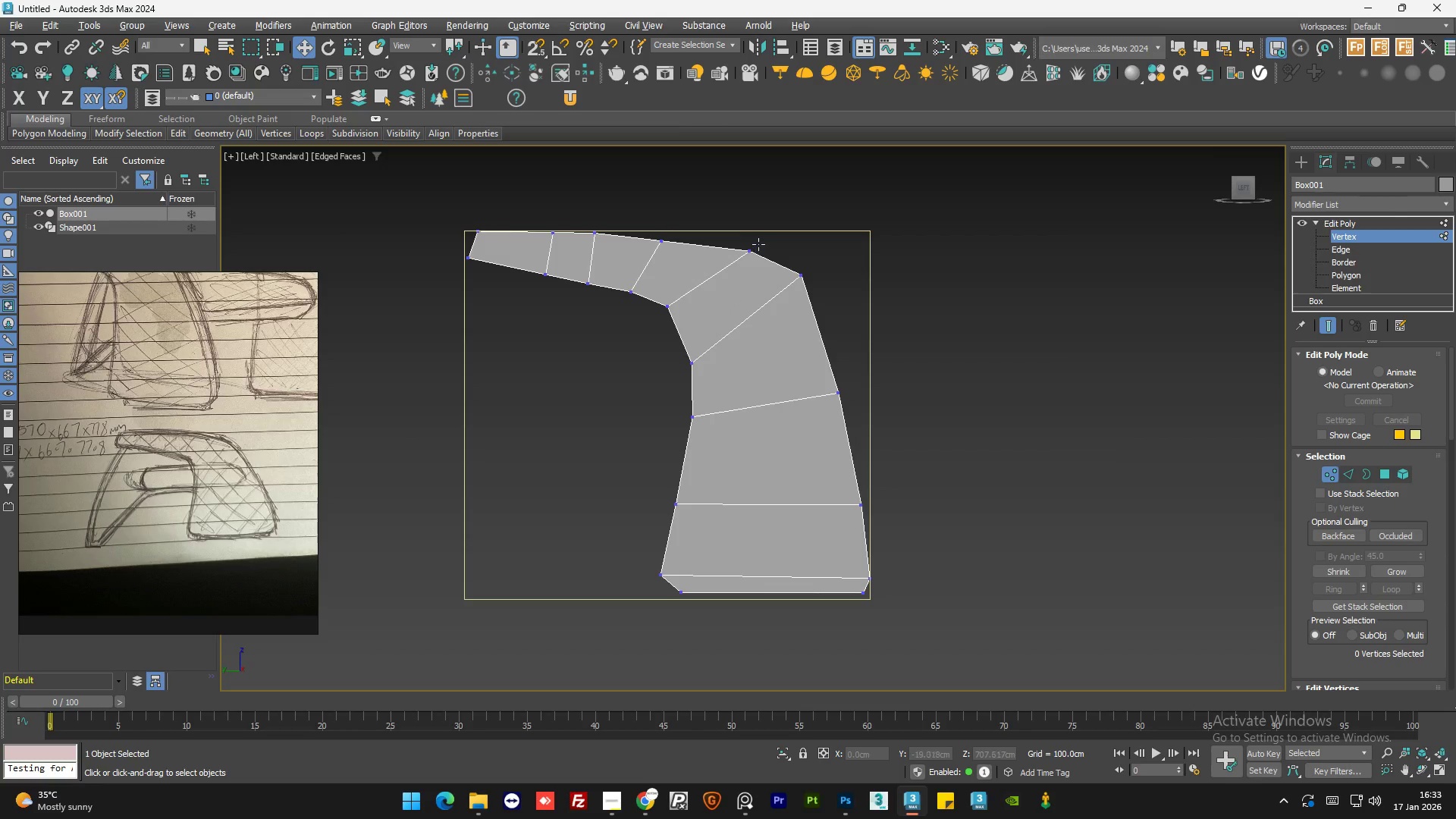 
left_click_drag(start_coordinate=[760, 243], to_coordinate=[750, 259])
 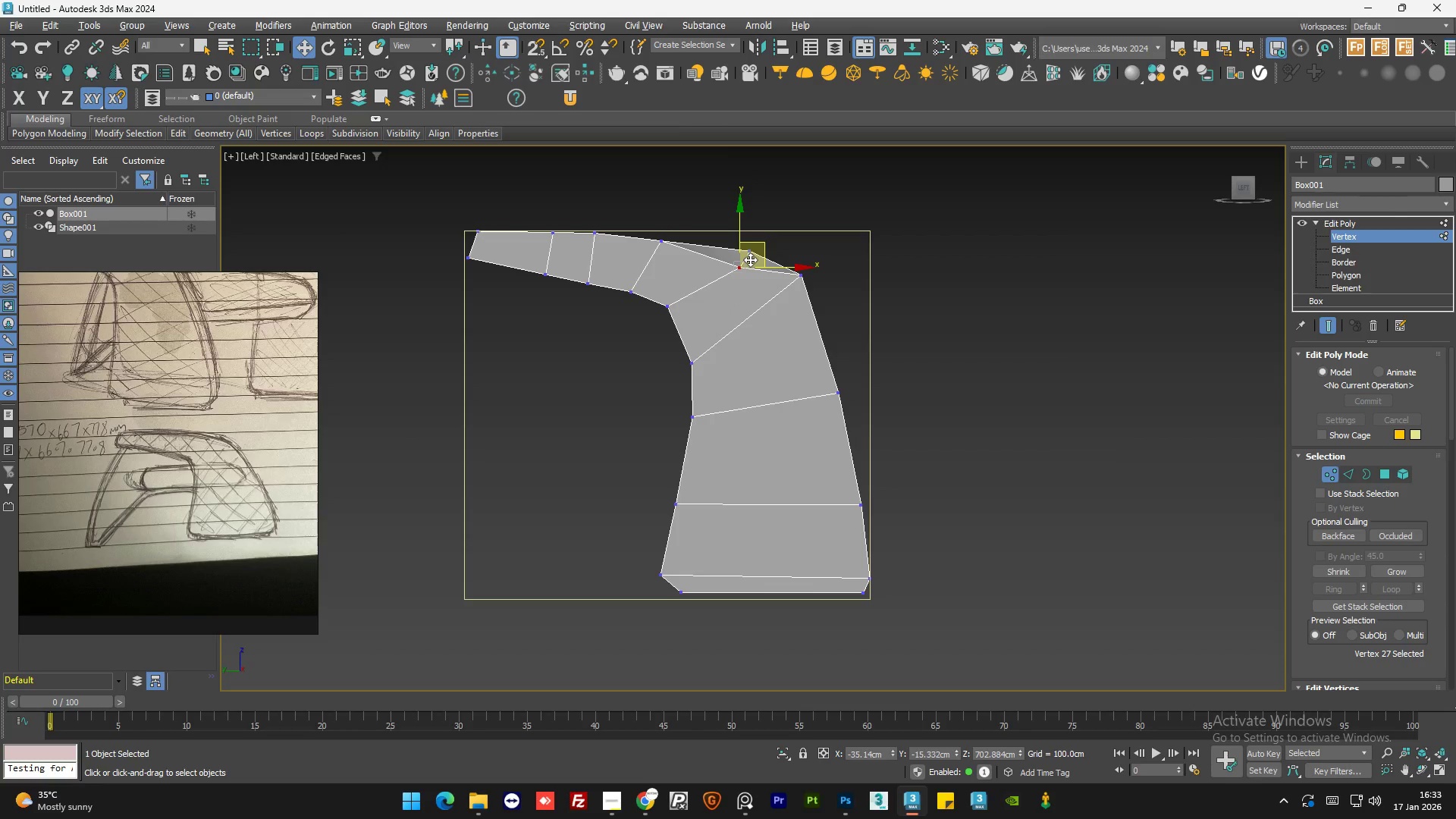 
key(Control+Z)
 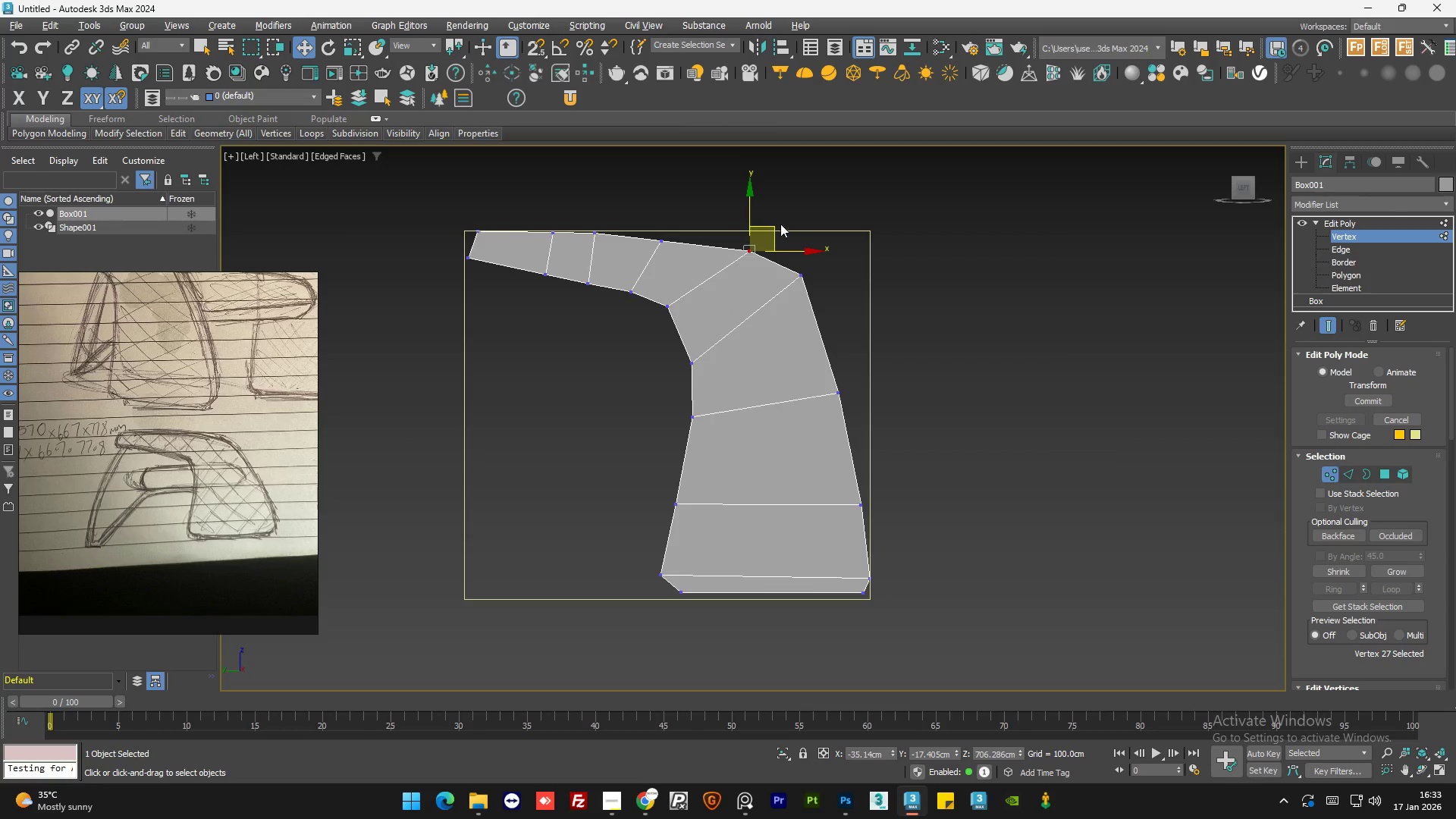 
left_click([799, 193])
 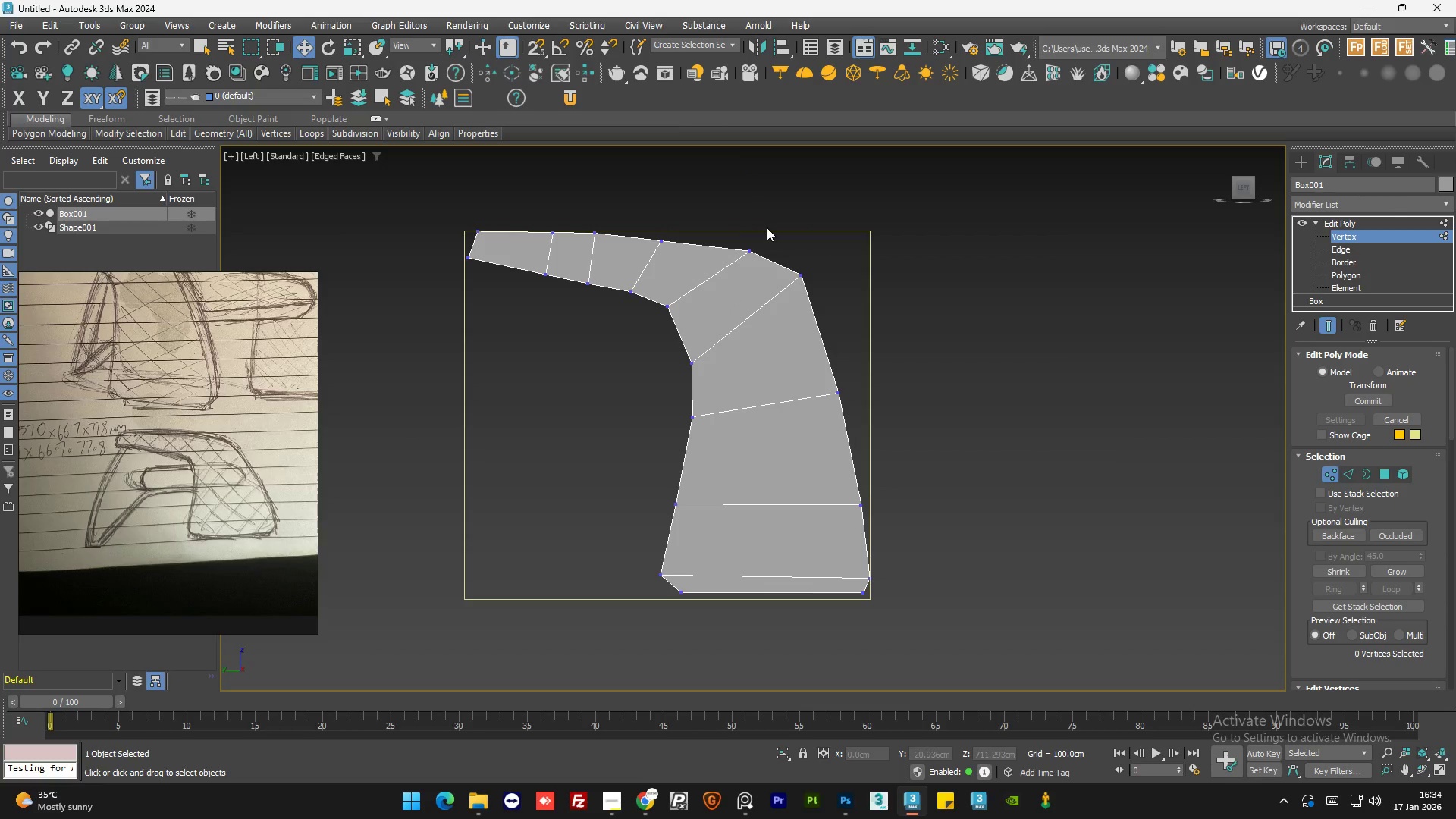 
left_click_drag(start_coordinate=[767, 228], to_coordinate=[733, 265])
 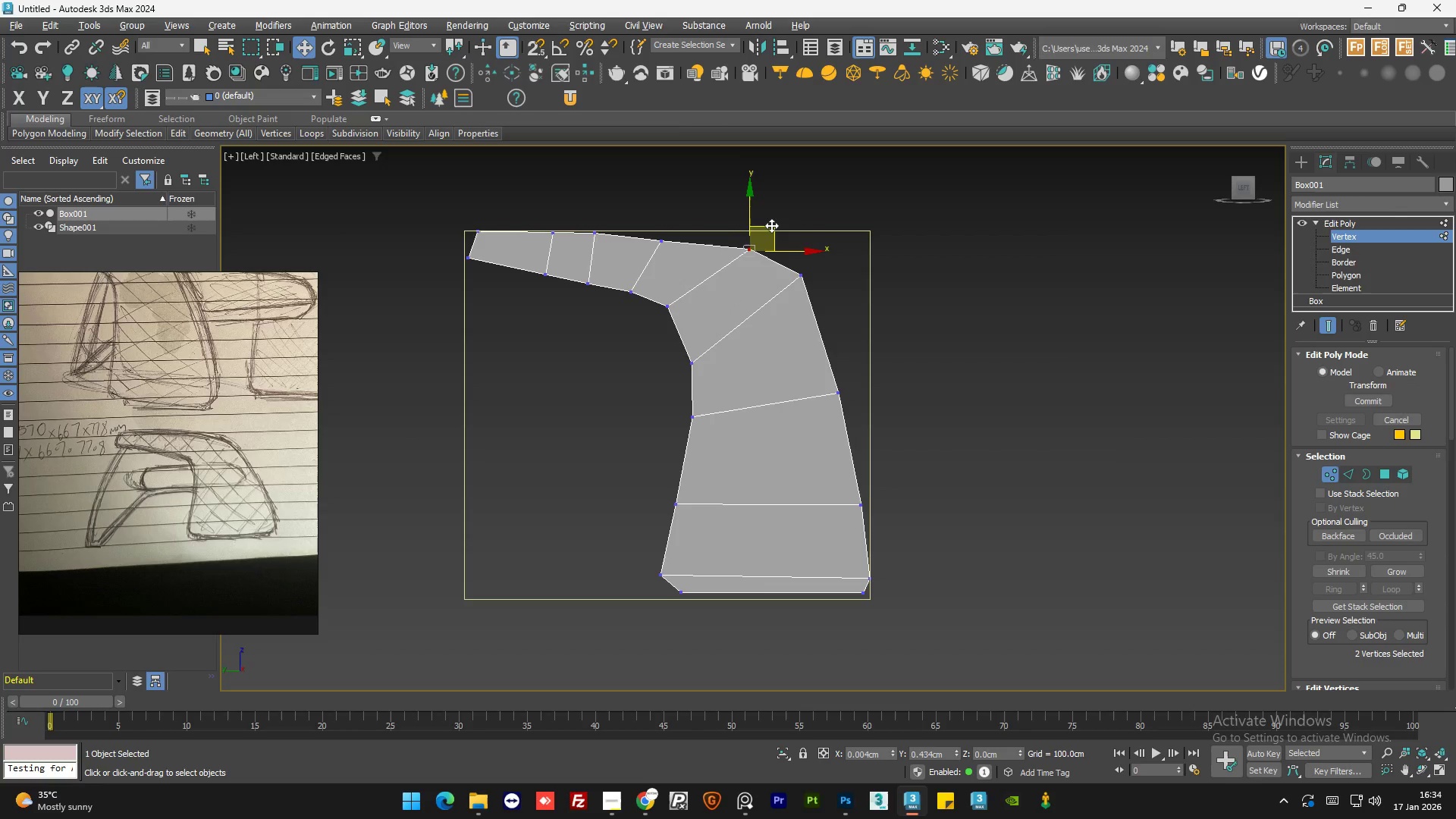 
left_click([852, 312])
 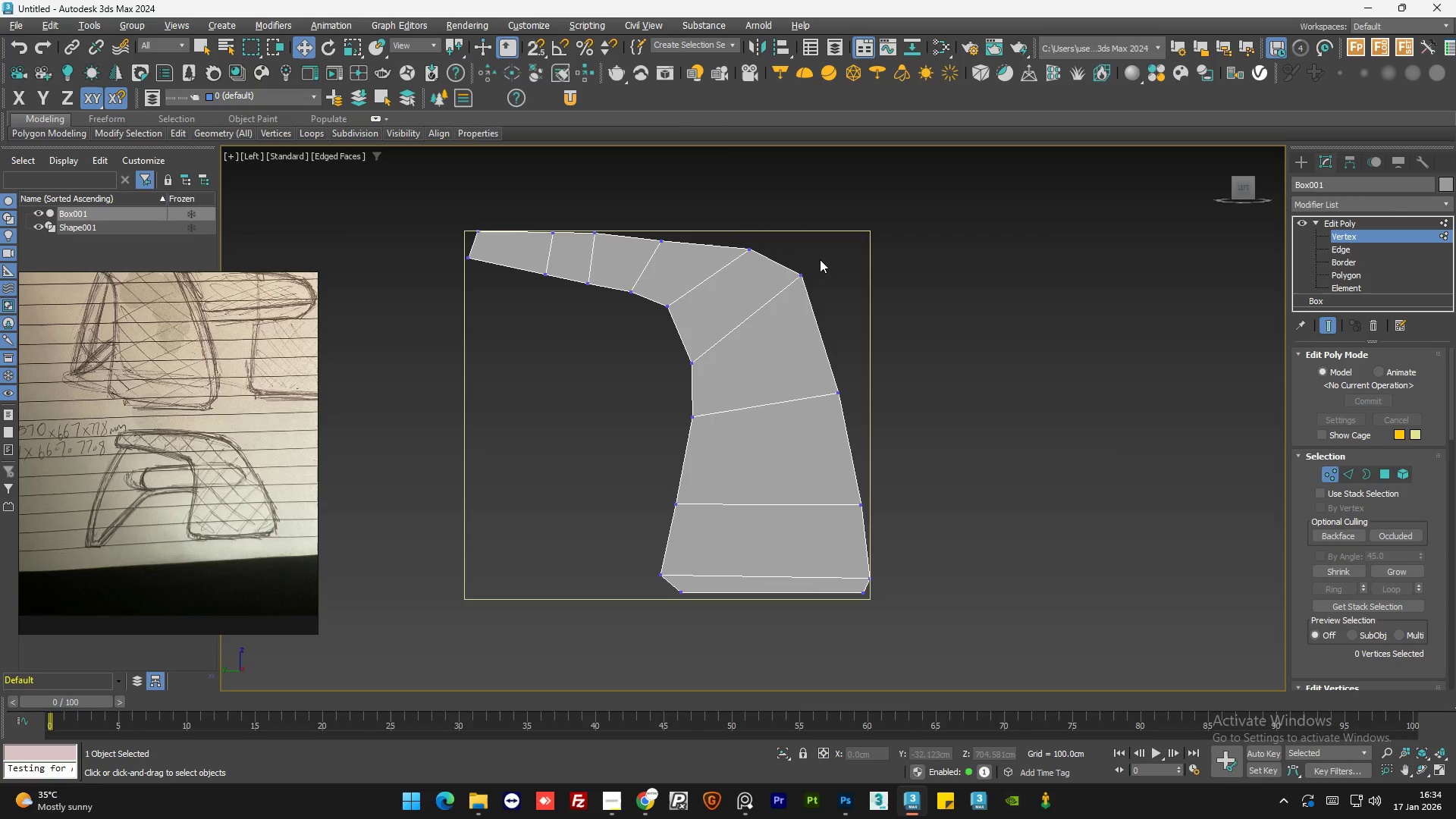 
left_click_drag(start_coordinate=[820, 259], to_coordinate=[789, 302])
 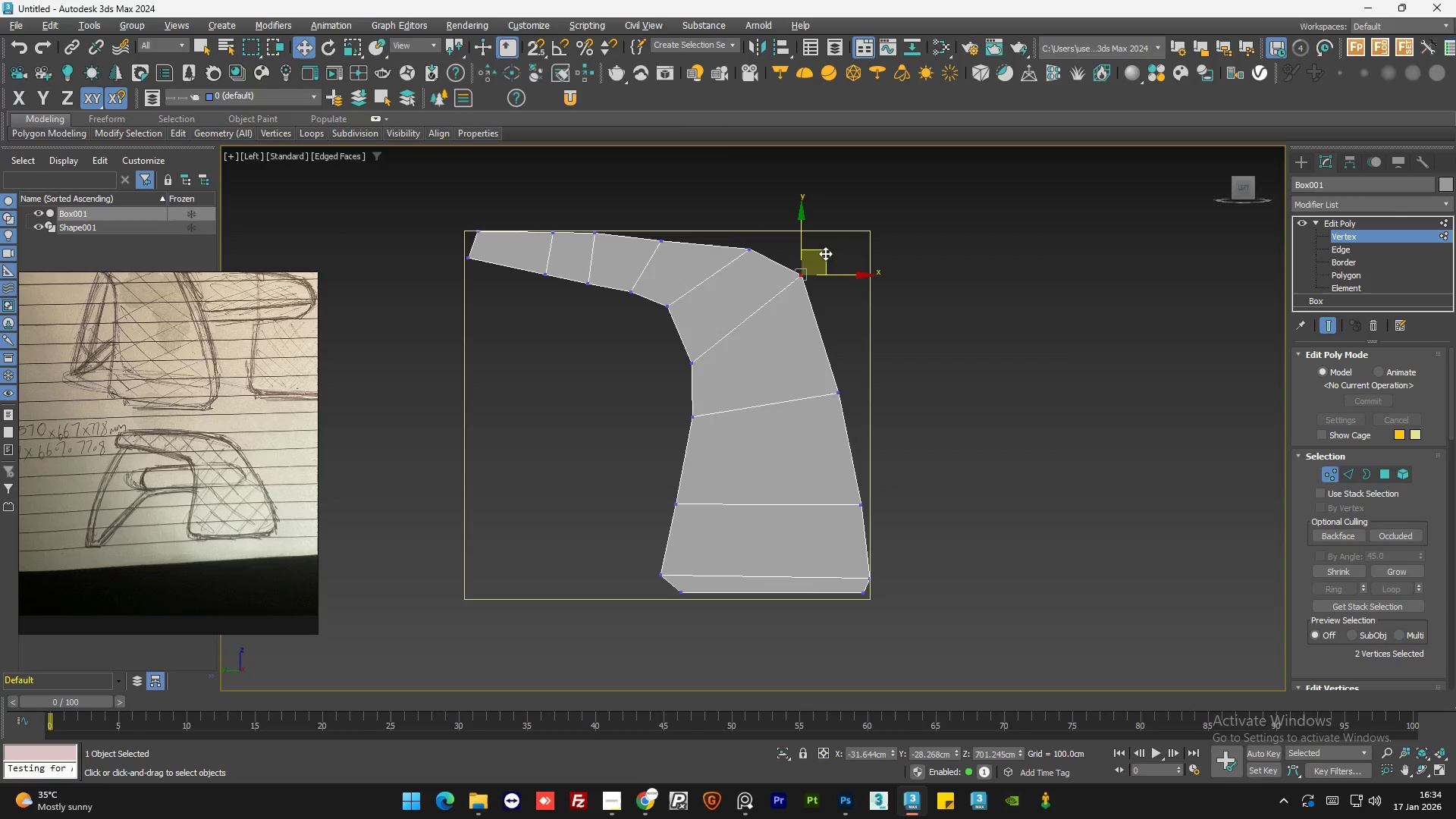 
left_click_drag(start_coordinate=[826, 252], to_coordinate=[828, 247])
 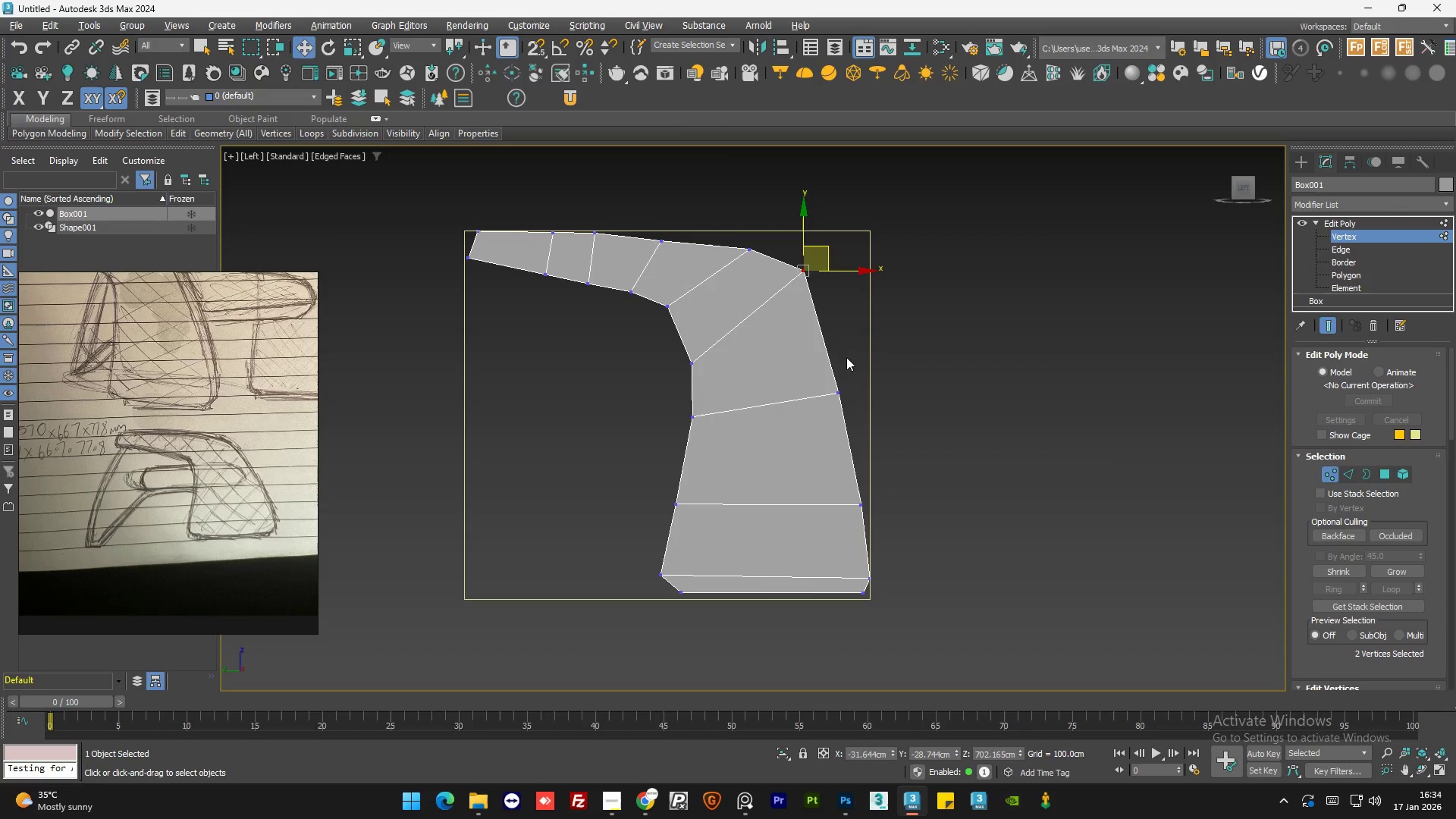 
left_click([843, 357])
 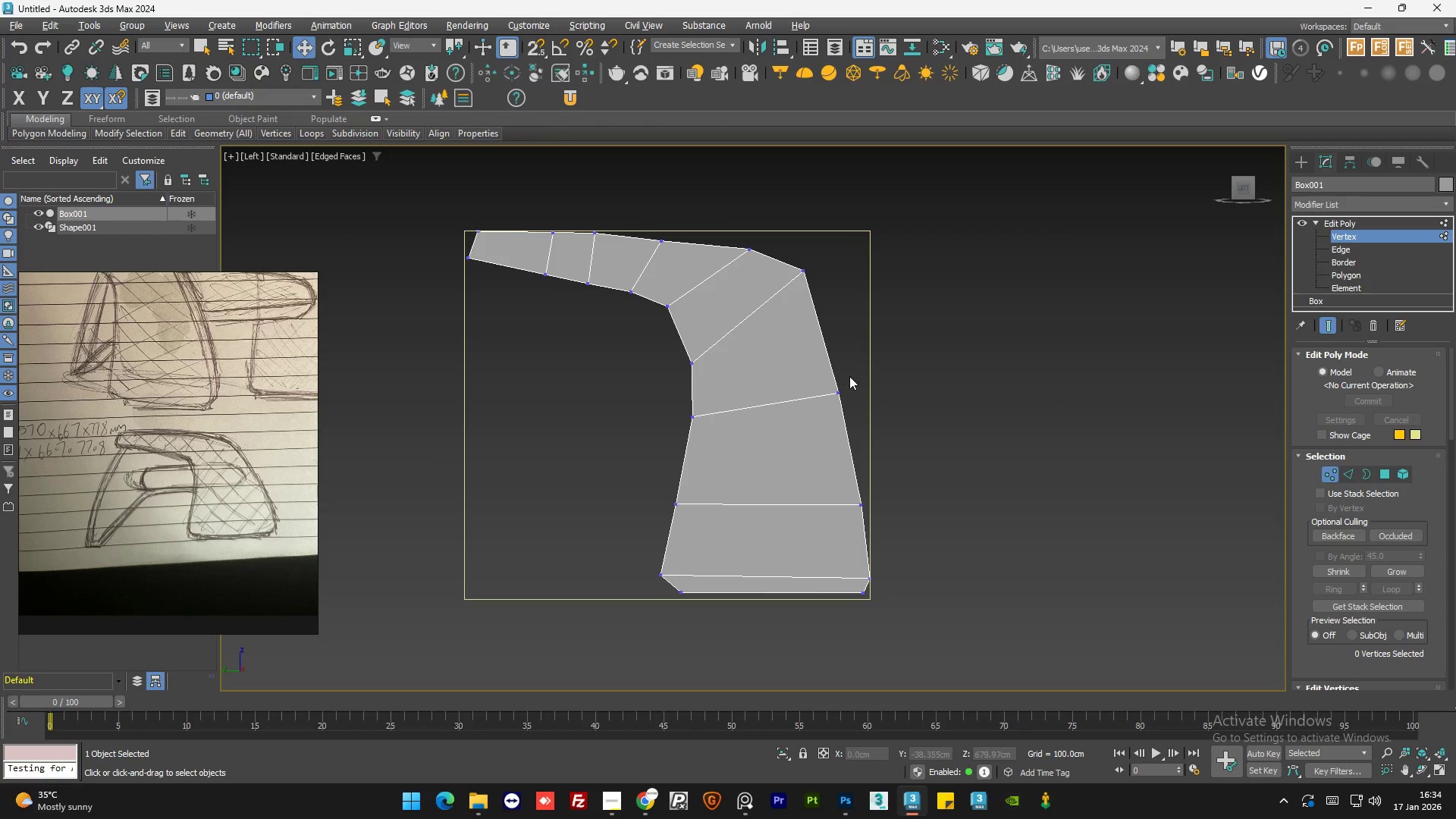 
left_click_drag(start_coordinate=[849, 376], to_coordinate=[827, 406])
 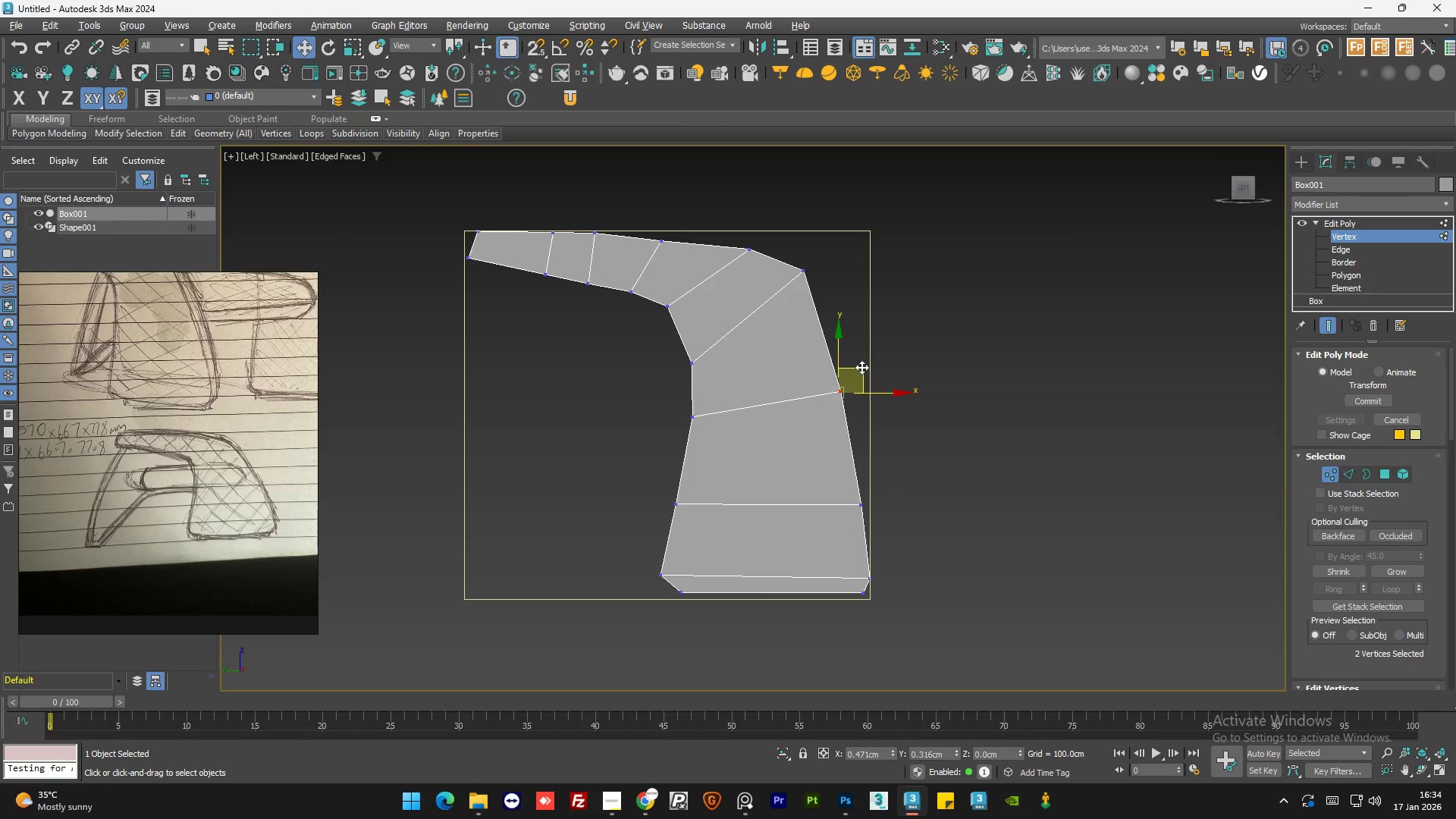 
left_click([962, 465])
 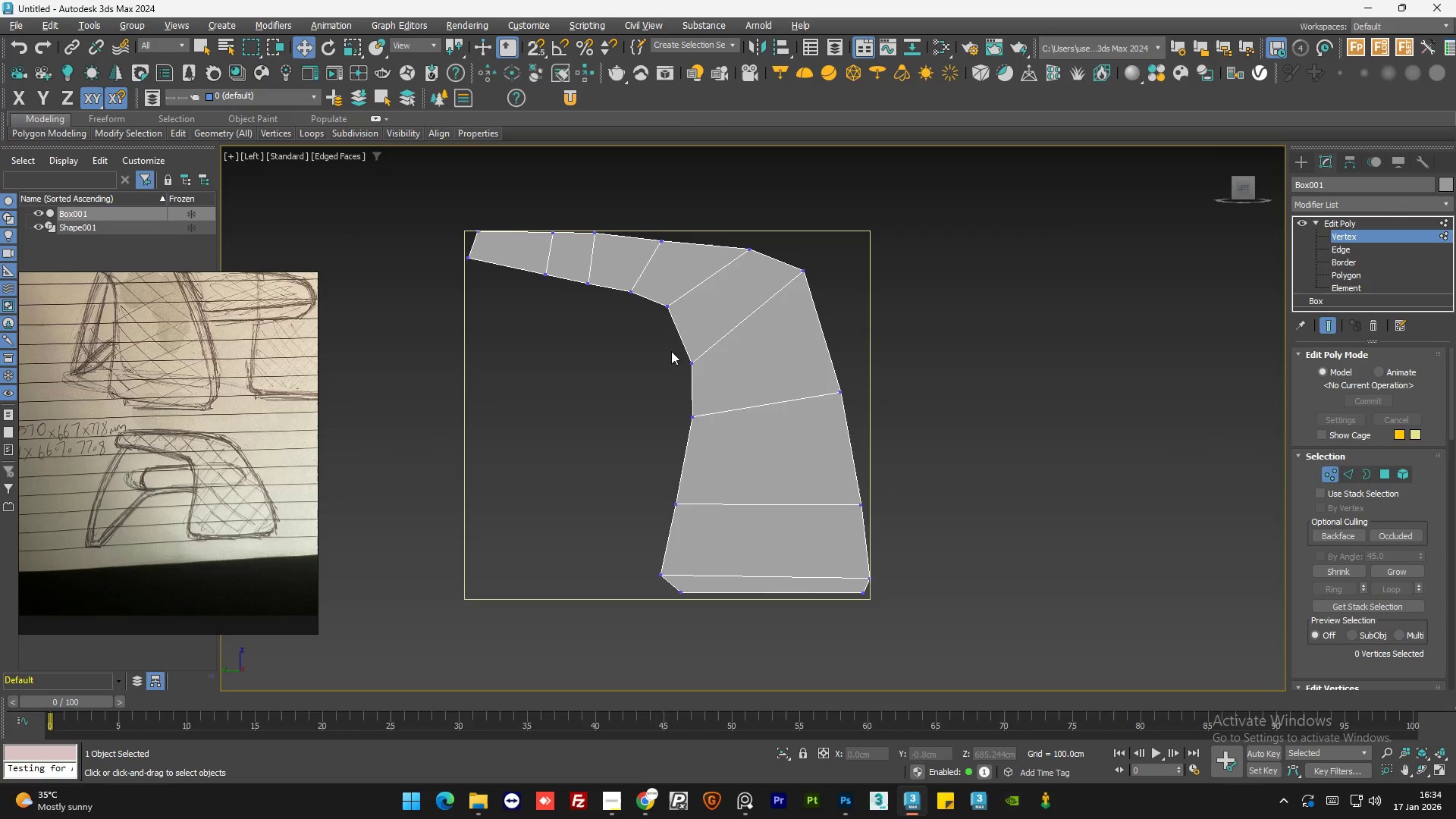 
left_click_drag(start_coordinate=[679, 398], to_coordinate=[710, 438])
 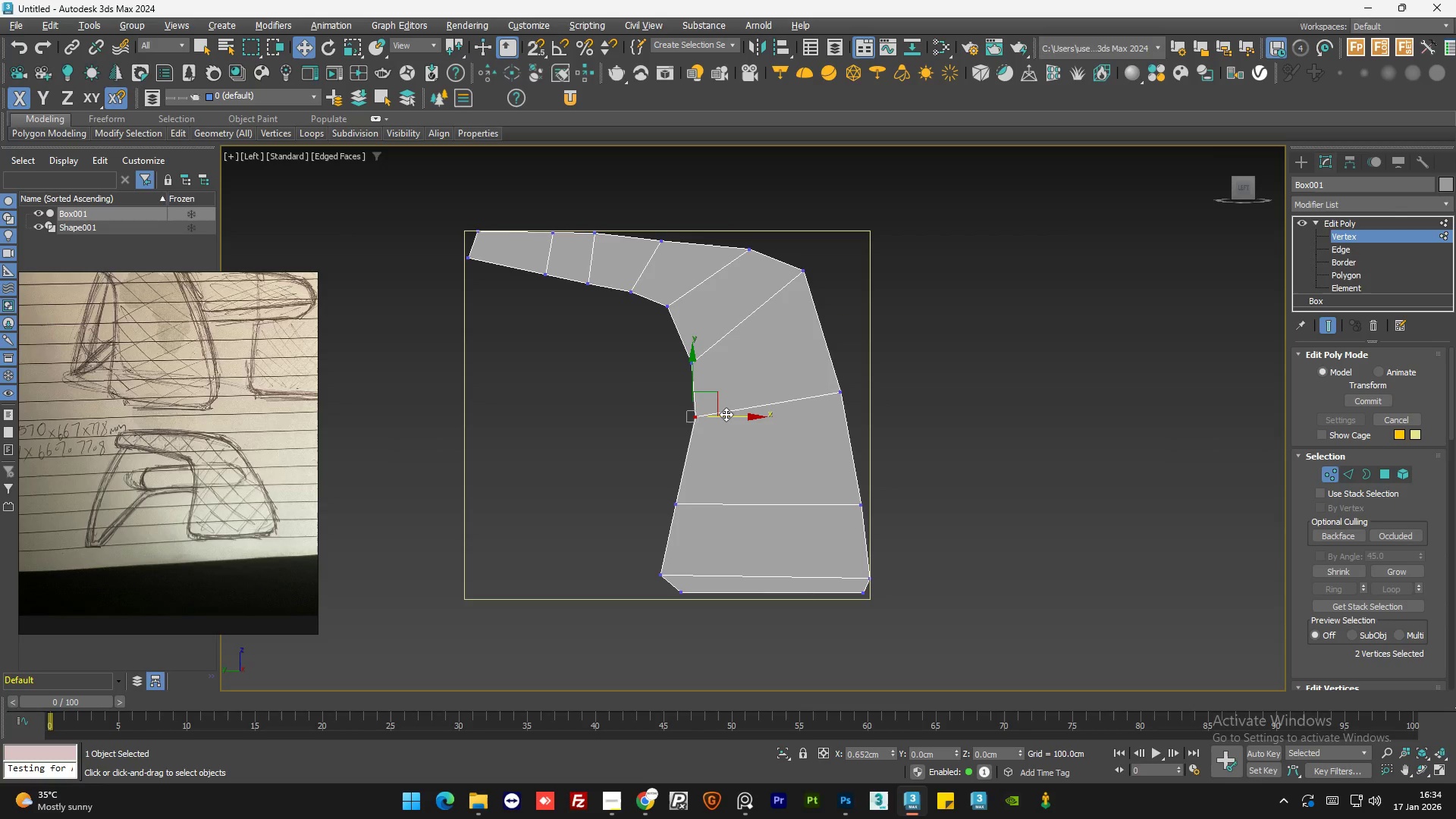 
left_click([606, 423])
 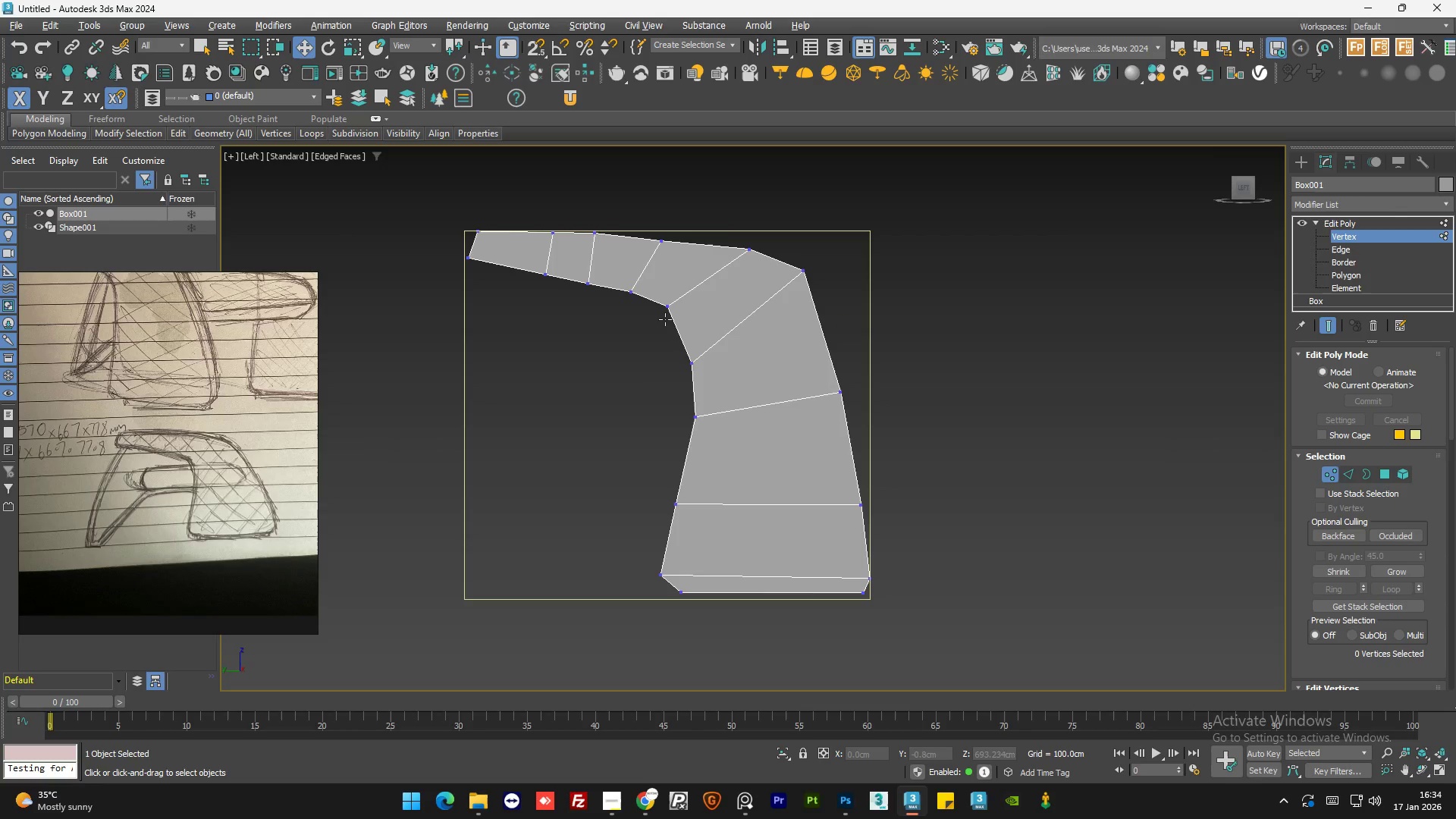 
left_click_drag(start_coordinate=[650, 337], to_coordinate=[677, 295])
 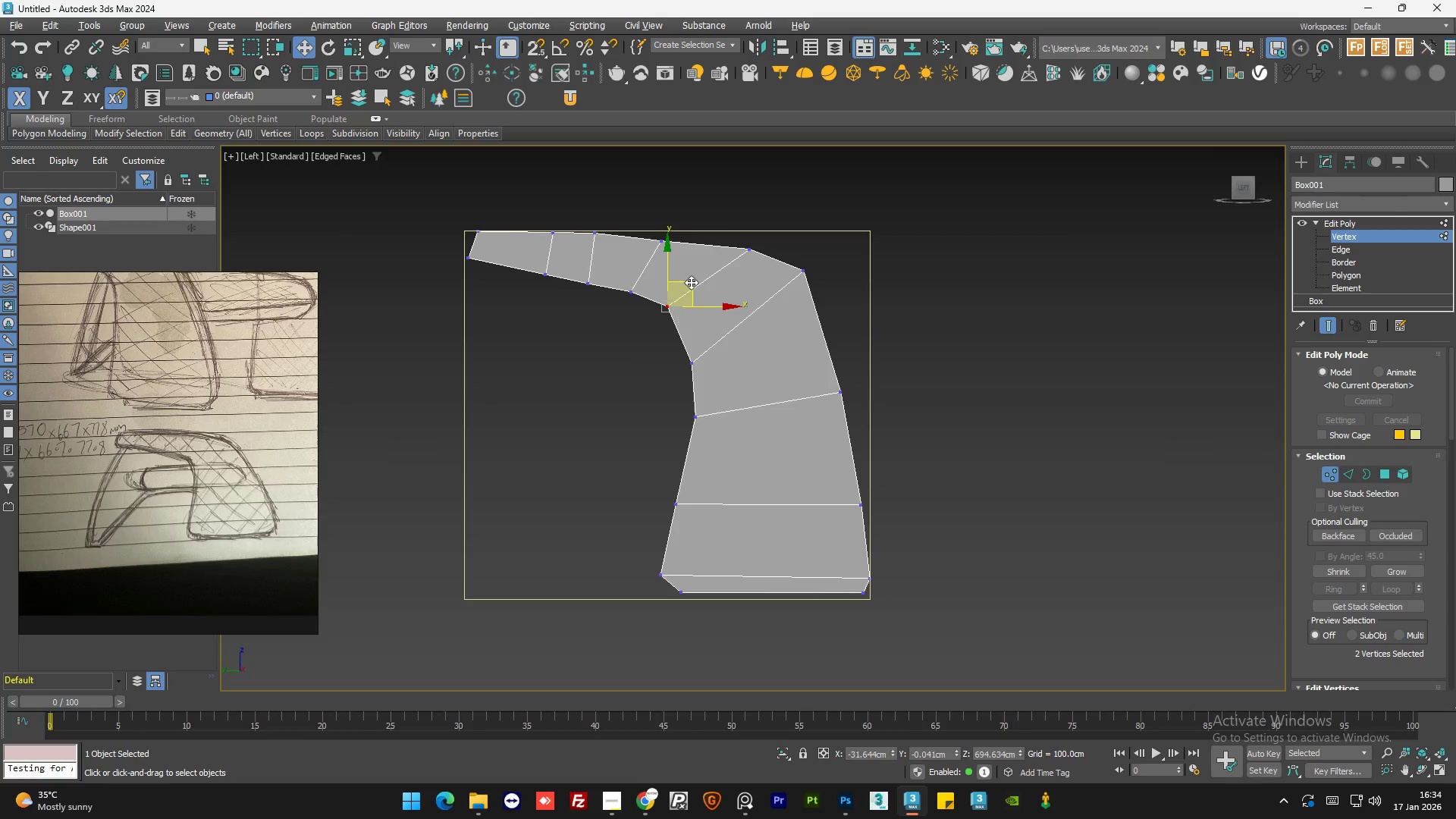 
left_click_drag(start_coordinate=[691, 282], to_coordinate=[695, 283])
 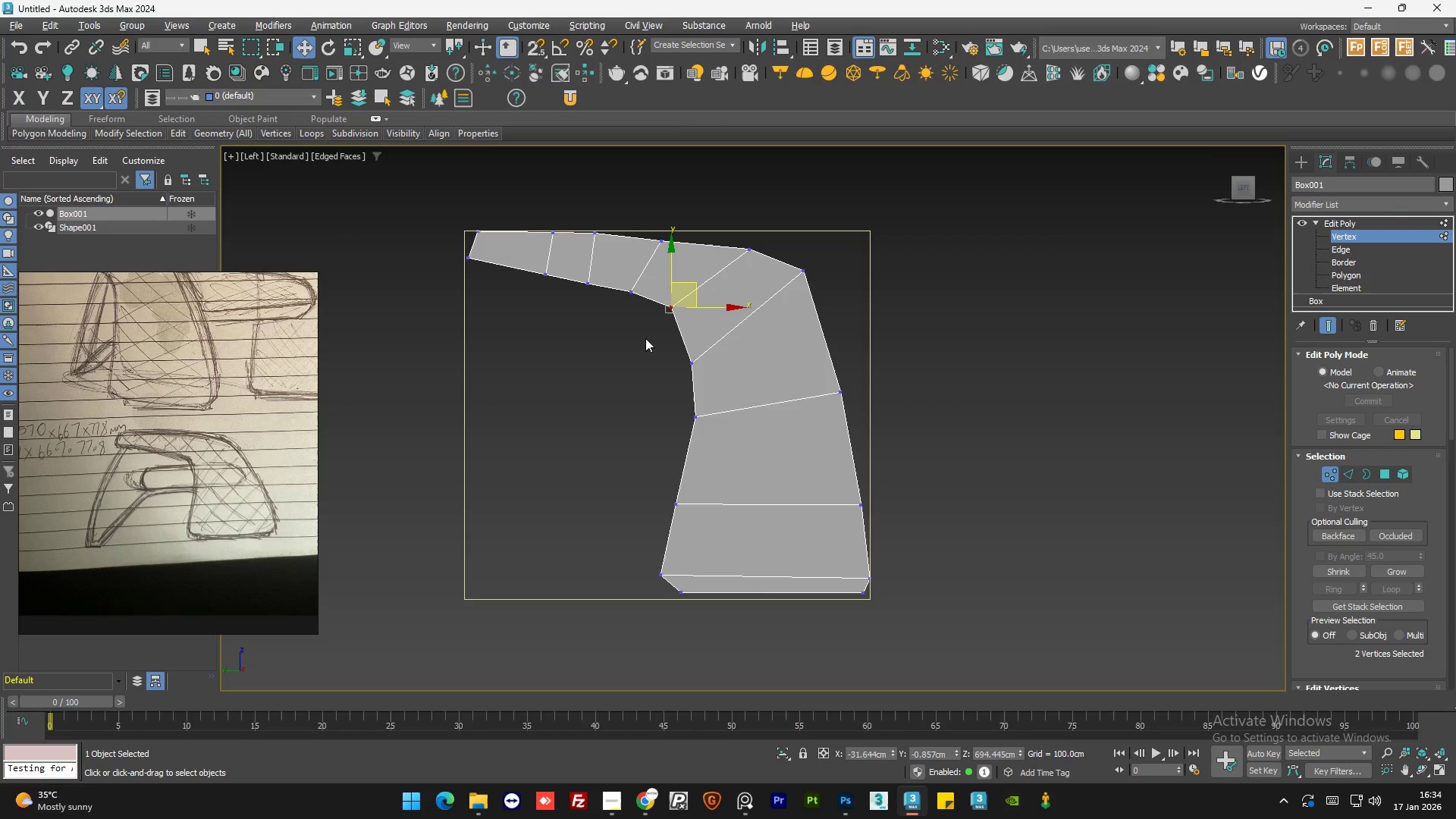 
left_click([637, 346])
 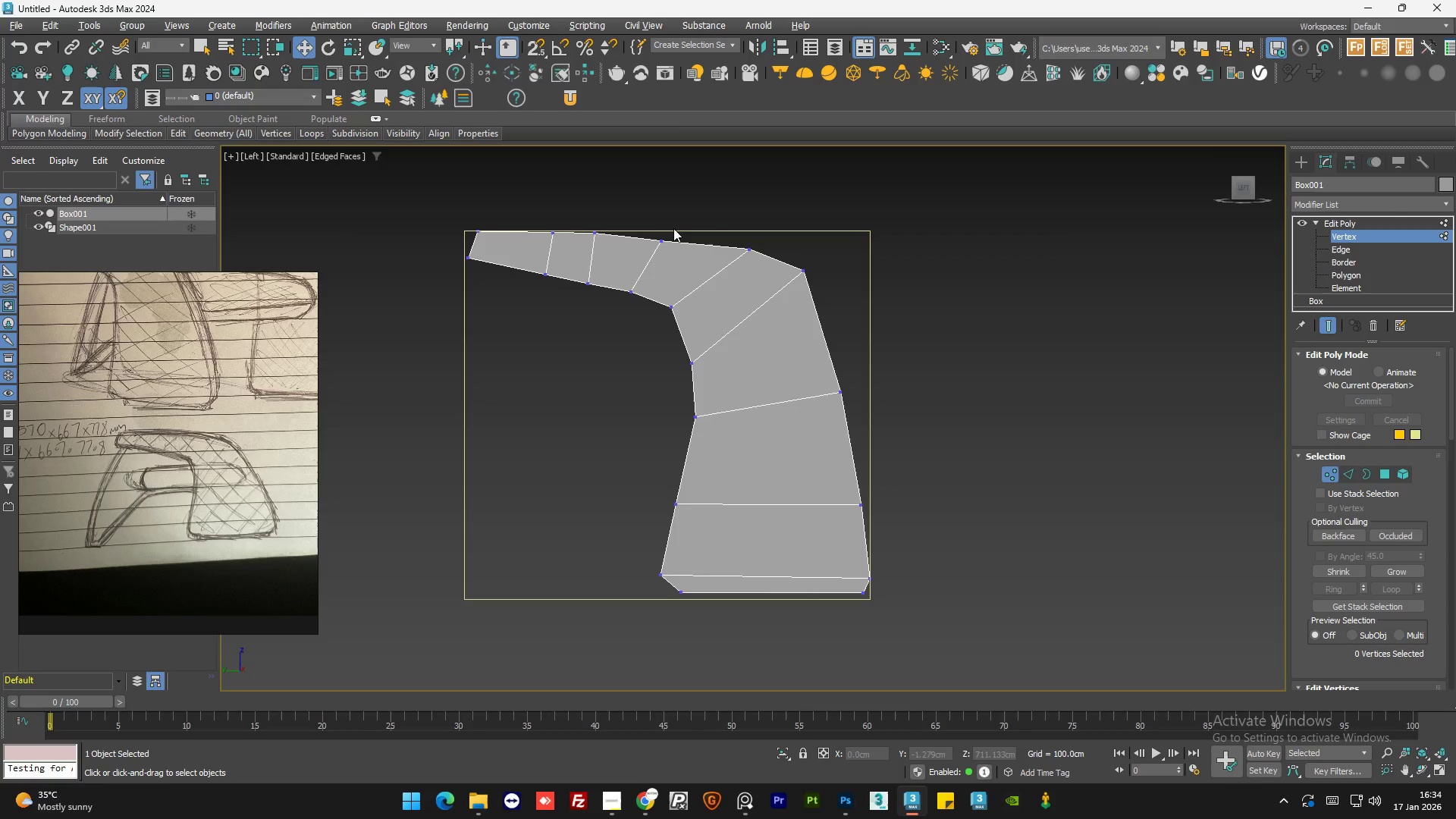 
left_click_drag(start_coordinate=[677, 230], to_coordinate=[646, 253])
 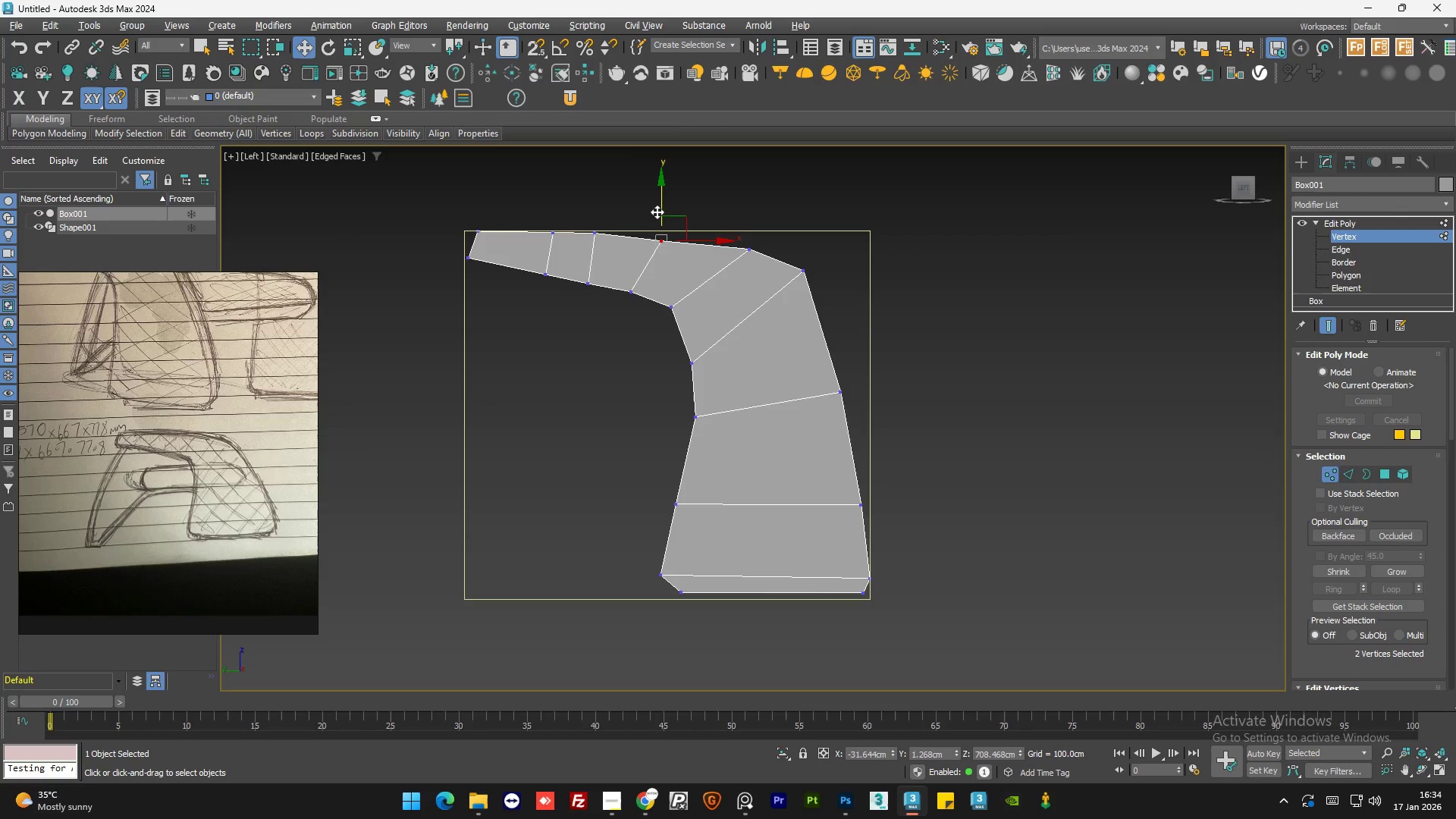 
left_click_drag(start_coordinate=[661, 202], to_coordinate=[667, 198])
 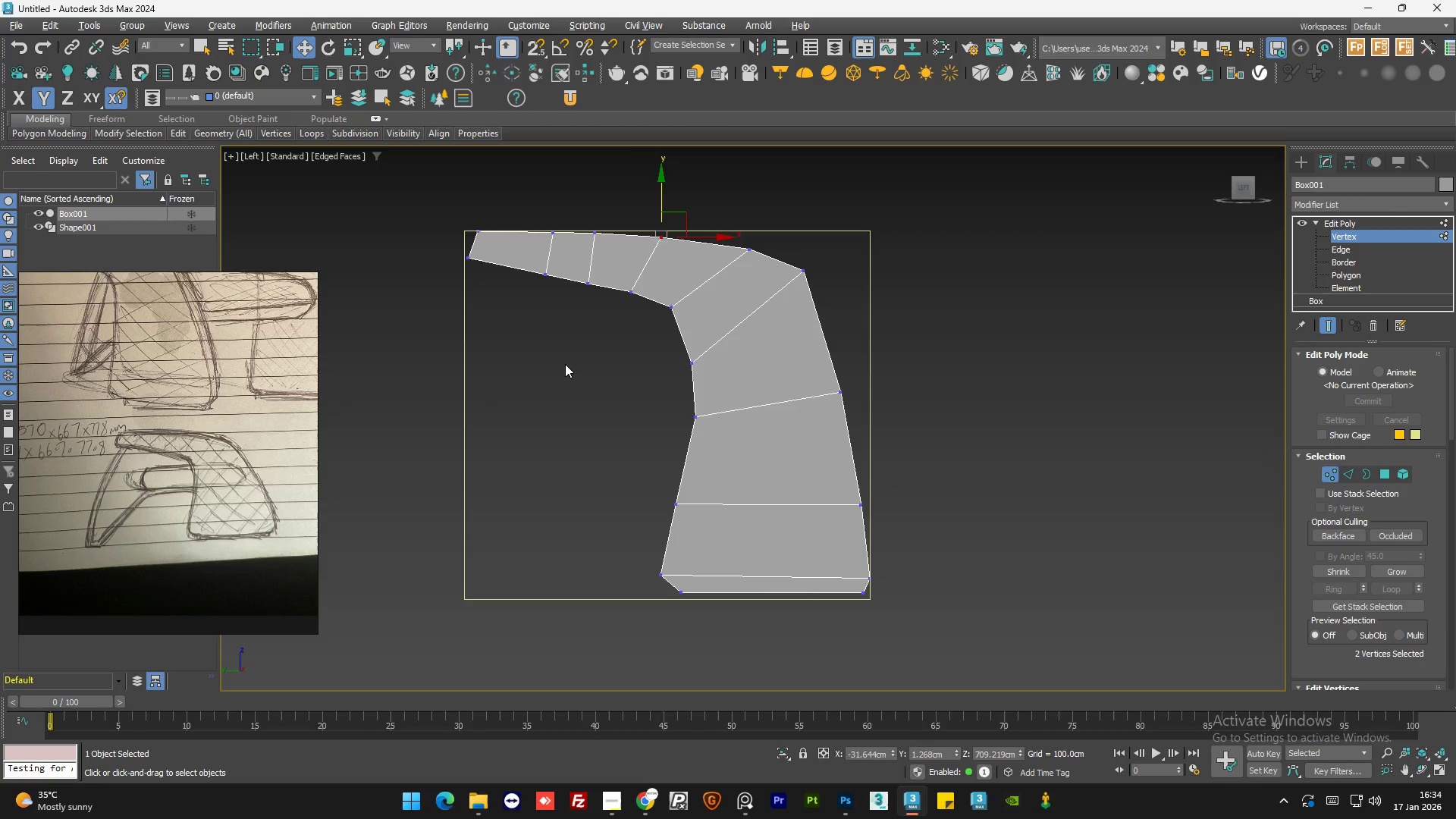 
left_click([565, 364])
 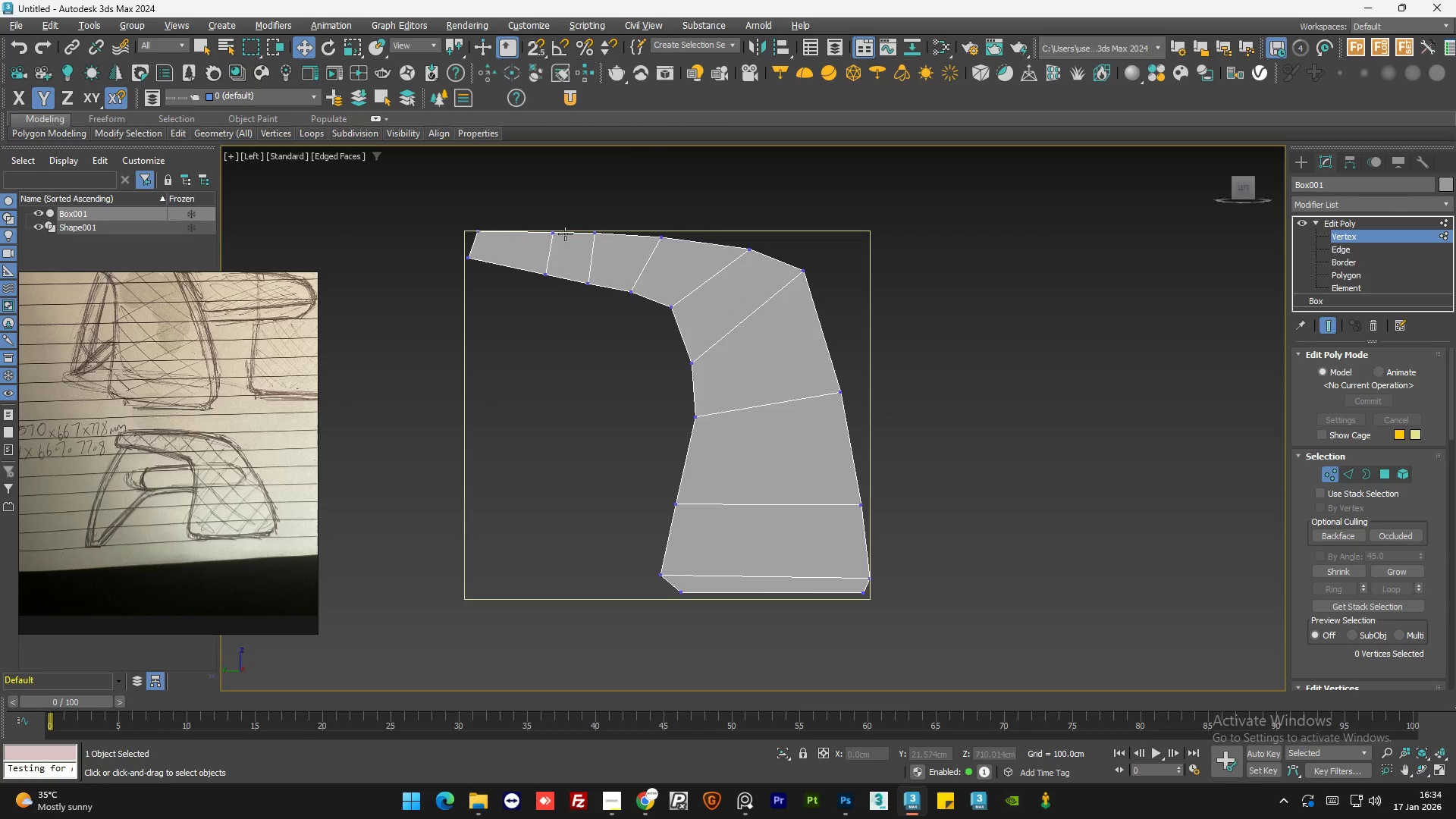 
scroll: coordinate [566, 224], scroll_direction: up, amount: 1.0
 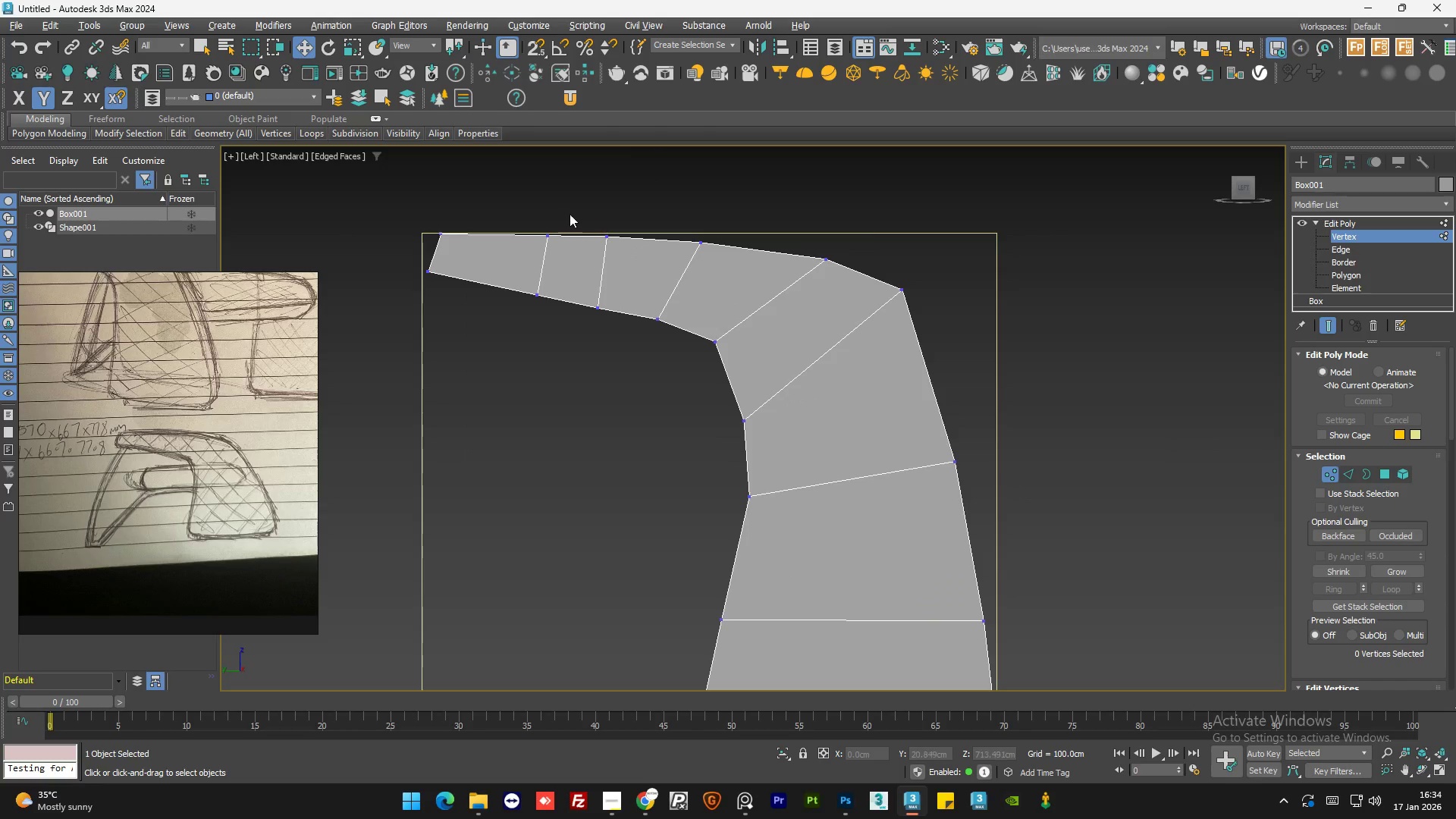 
left_click_drag(start_coordinate=[570, 214], to_coordinate=[524, 250])
 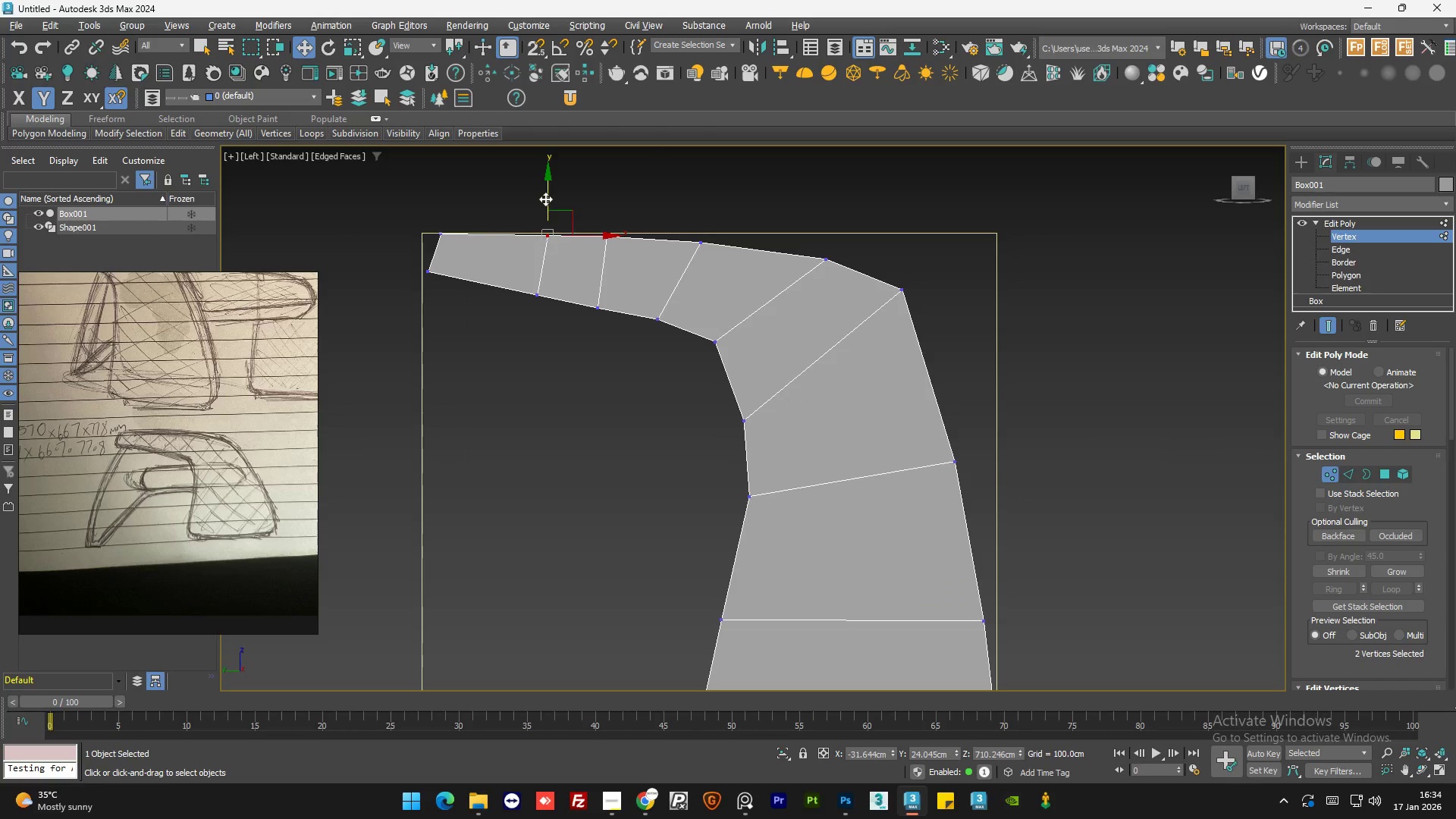 
left_click_drag(start_coordinate=[545, 199], to_coordinate=[553, 192])
 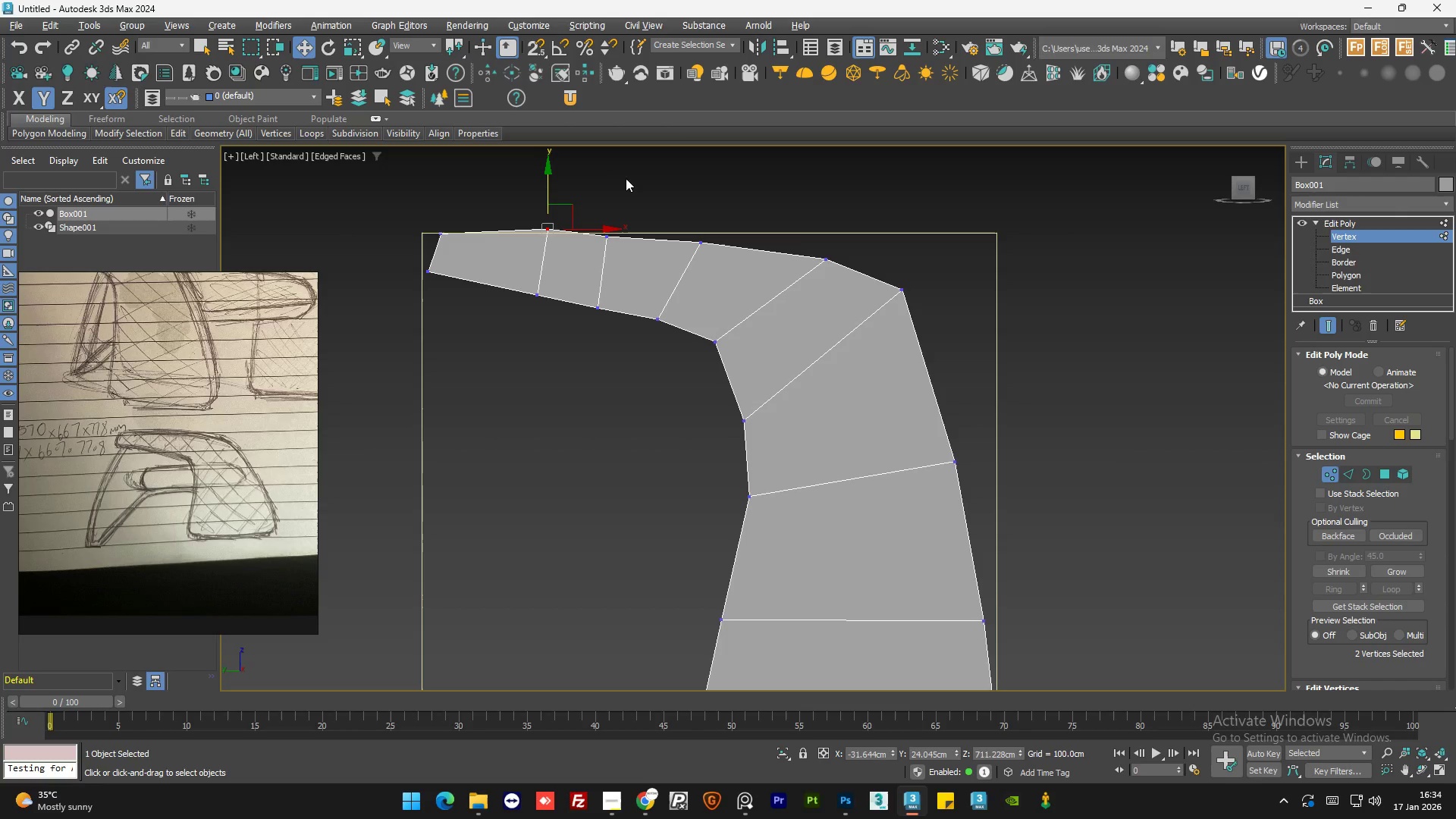 
left_click([626, 178])
 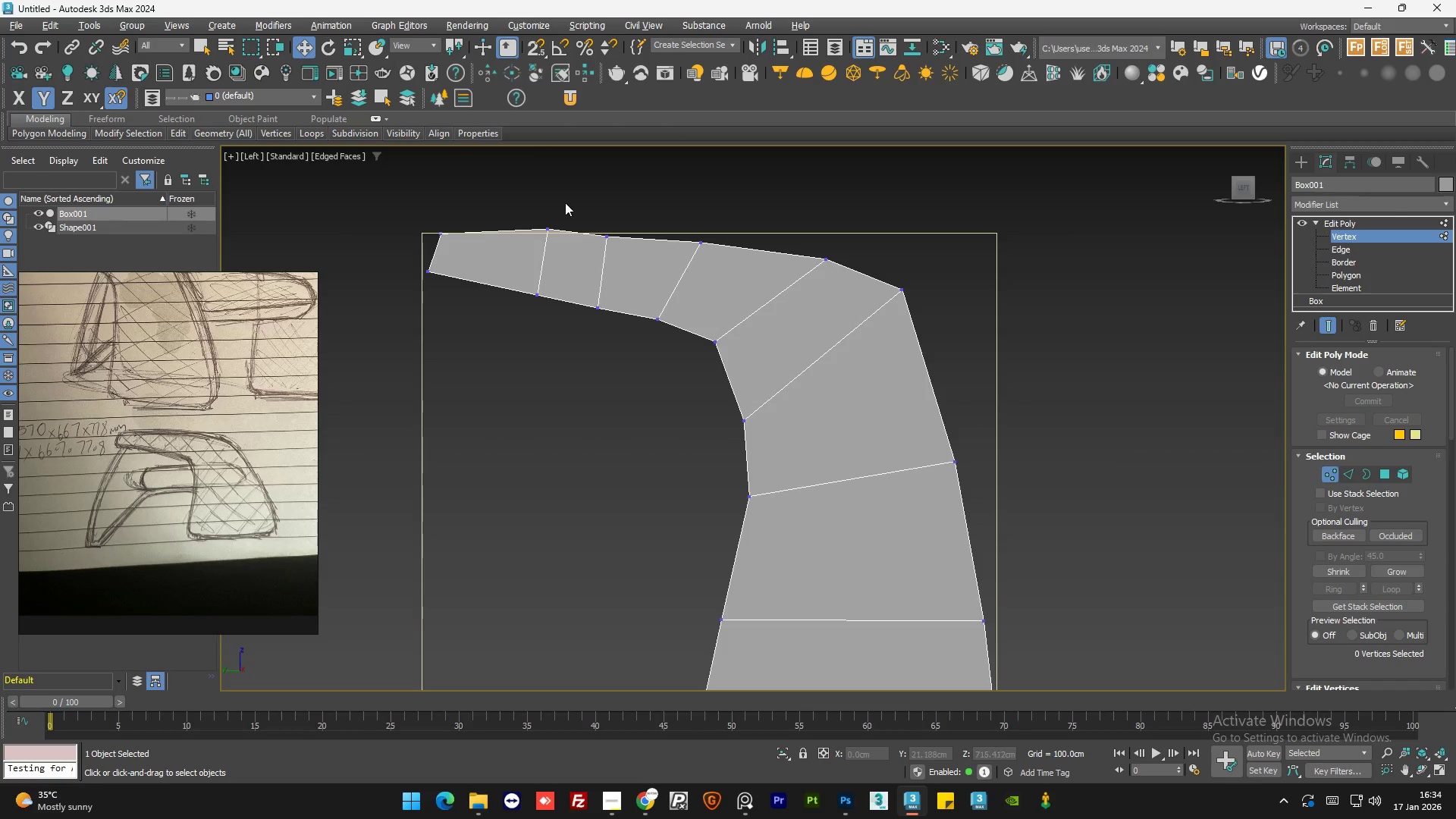 
left_click_drag(start_coordinate=[560, 209], to_coordinate=[520, 258])
 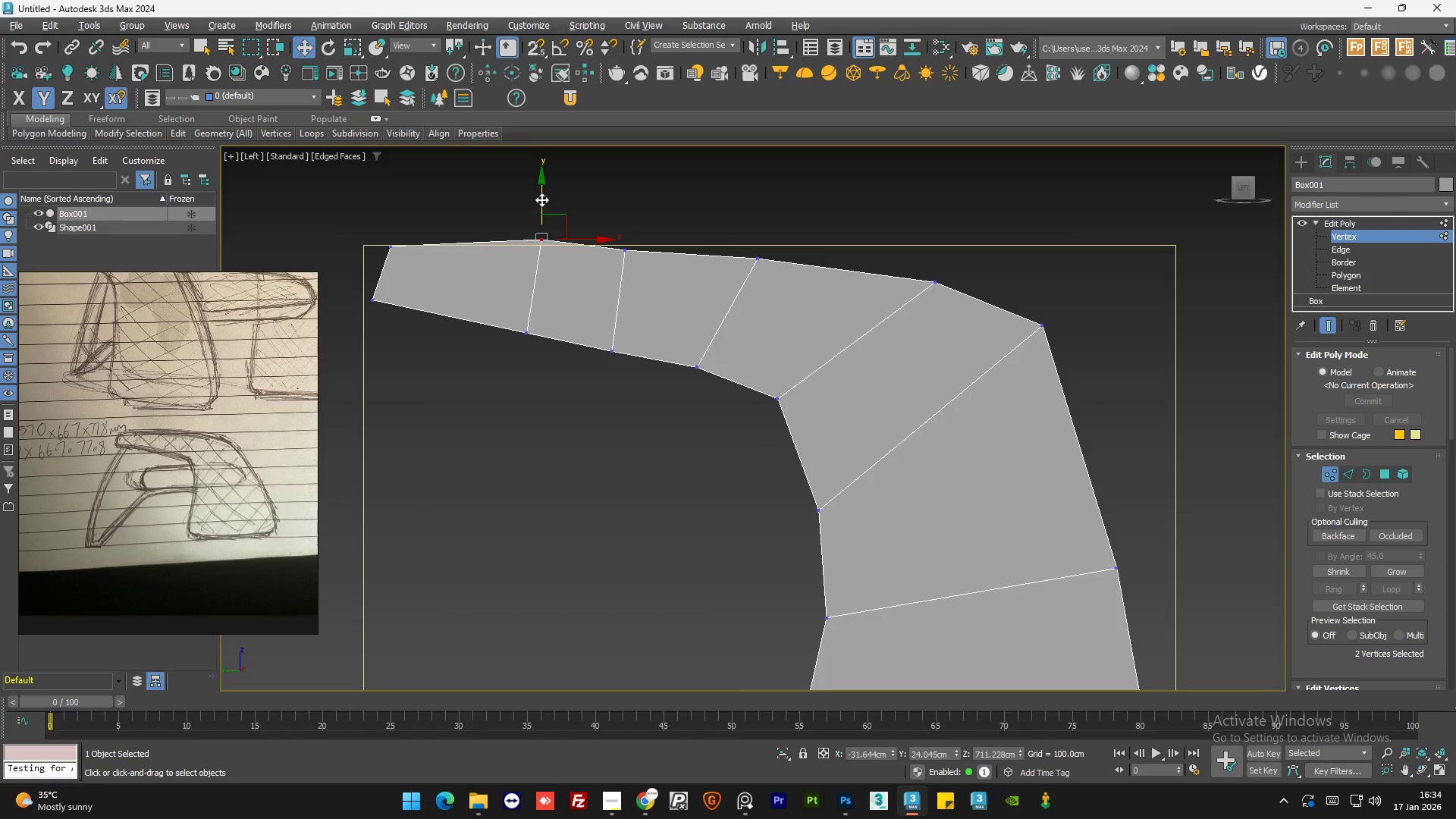 
scroll: coordinate [563, 203], scroll_direction: up, amount: 1.0
 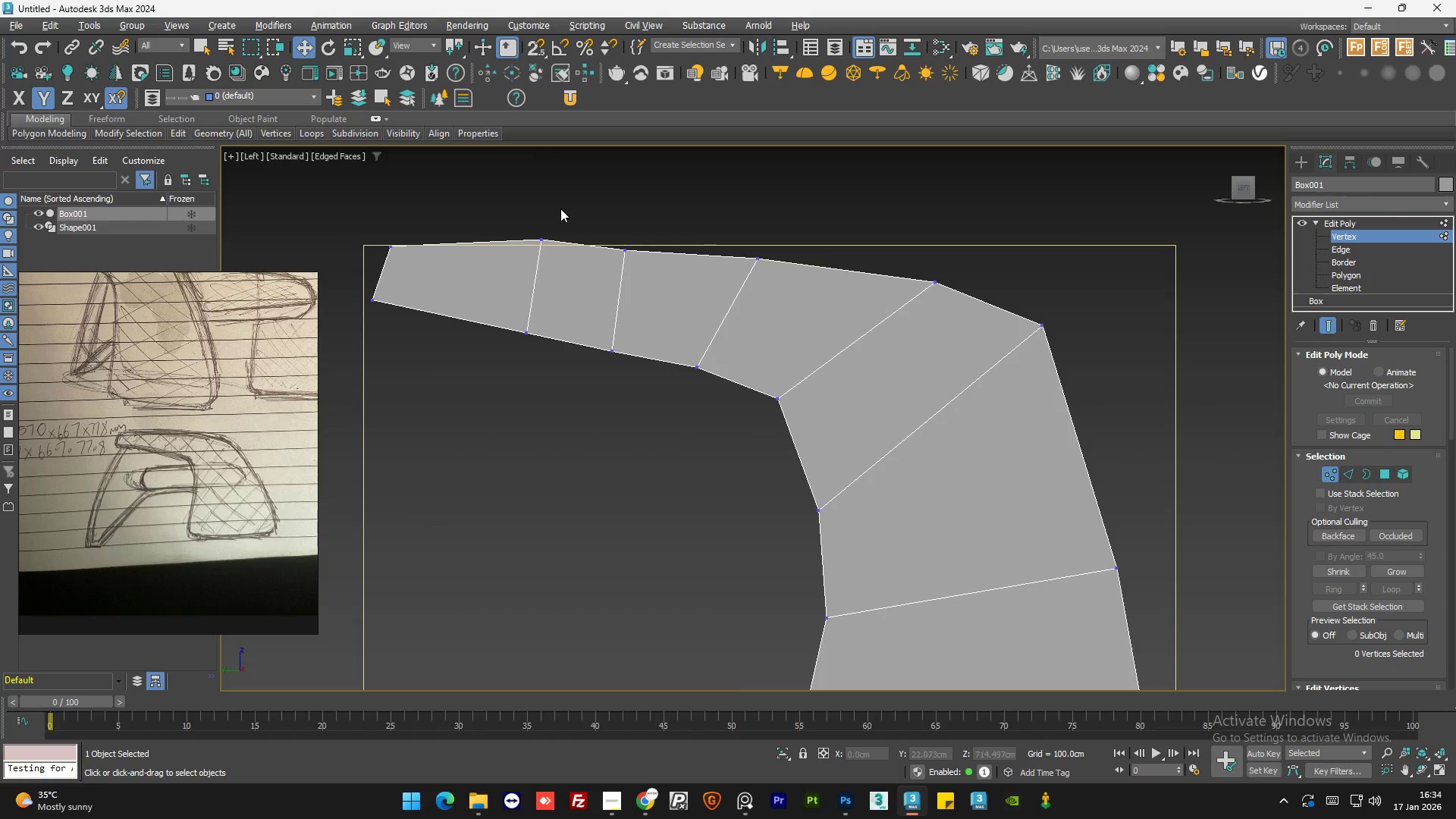 
left_click_drag(start_coordinate=[541, 199], to_coordinate=[549, 200])
 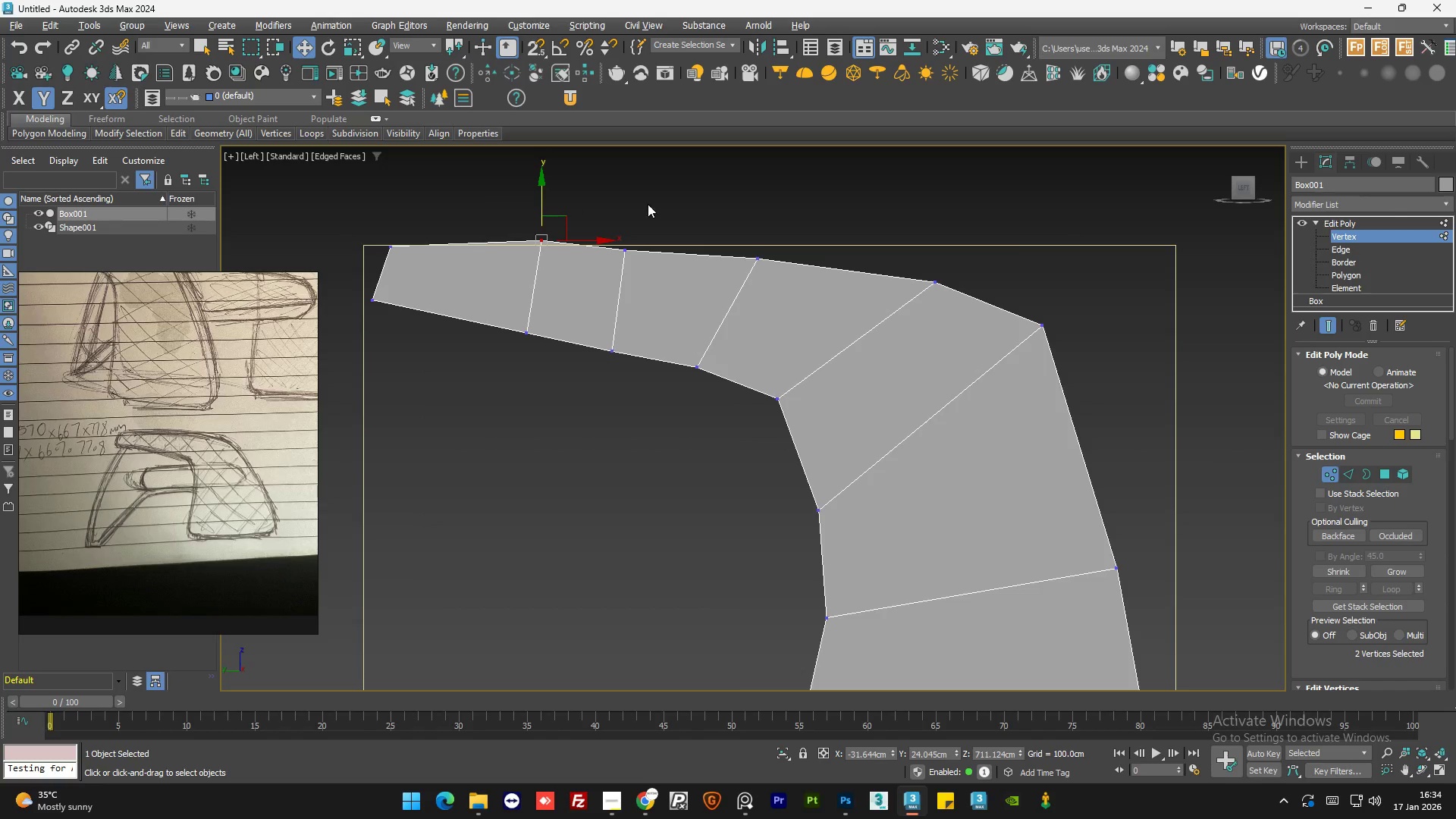 
left_click([648, 204])
 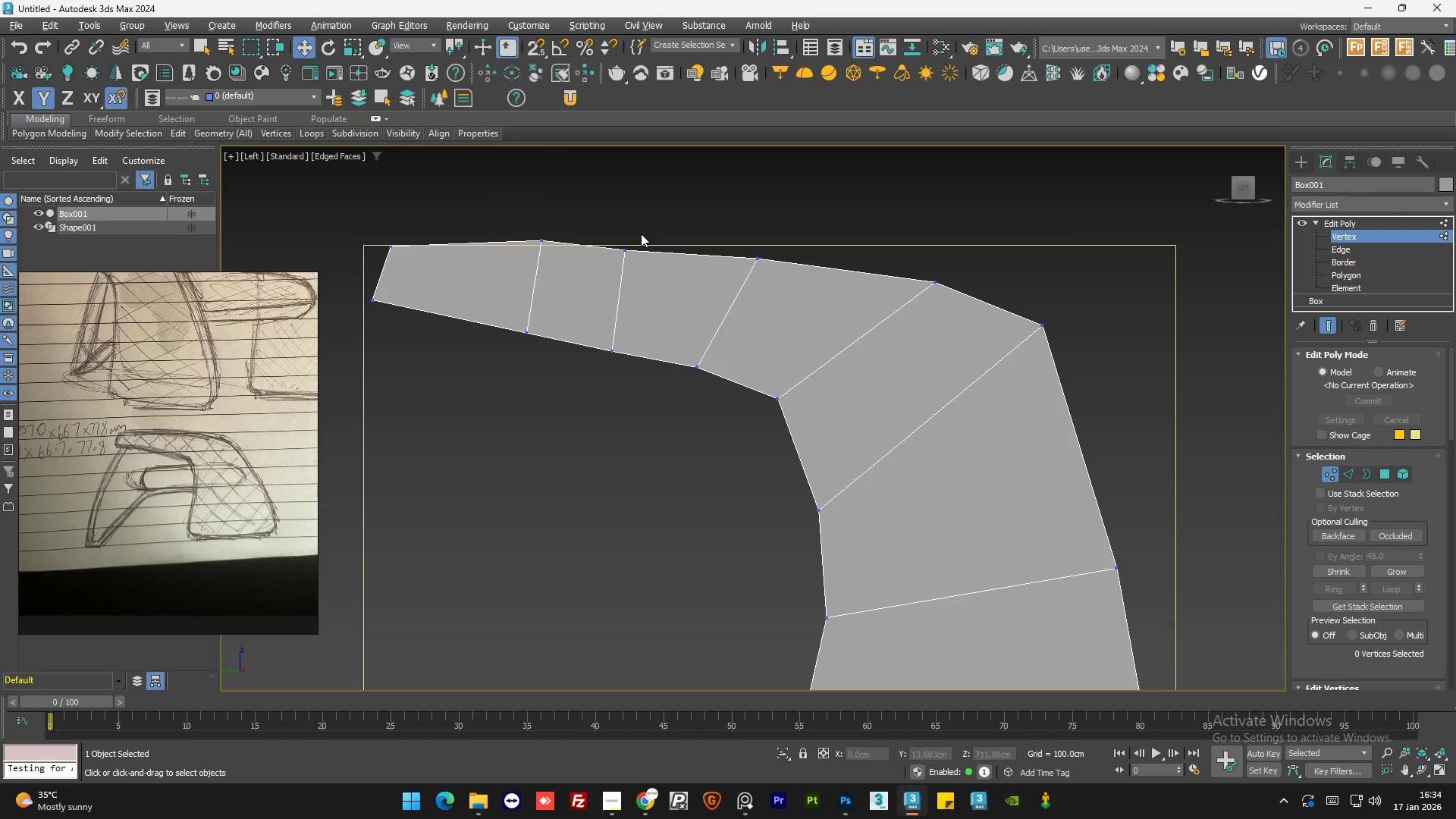 
left_click_drag(start_coordinate=[641, 234], to_coordinate=[612, 264])
 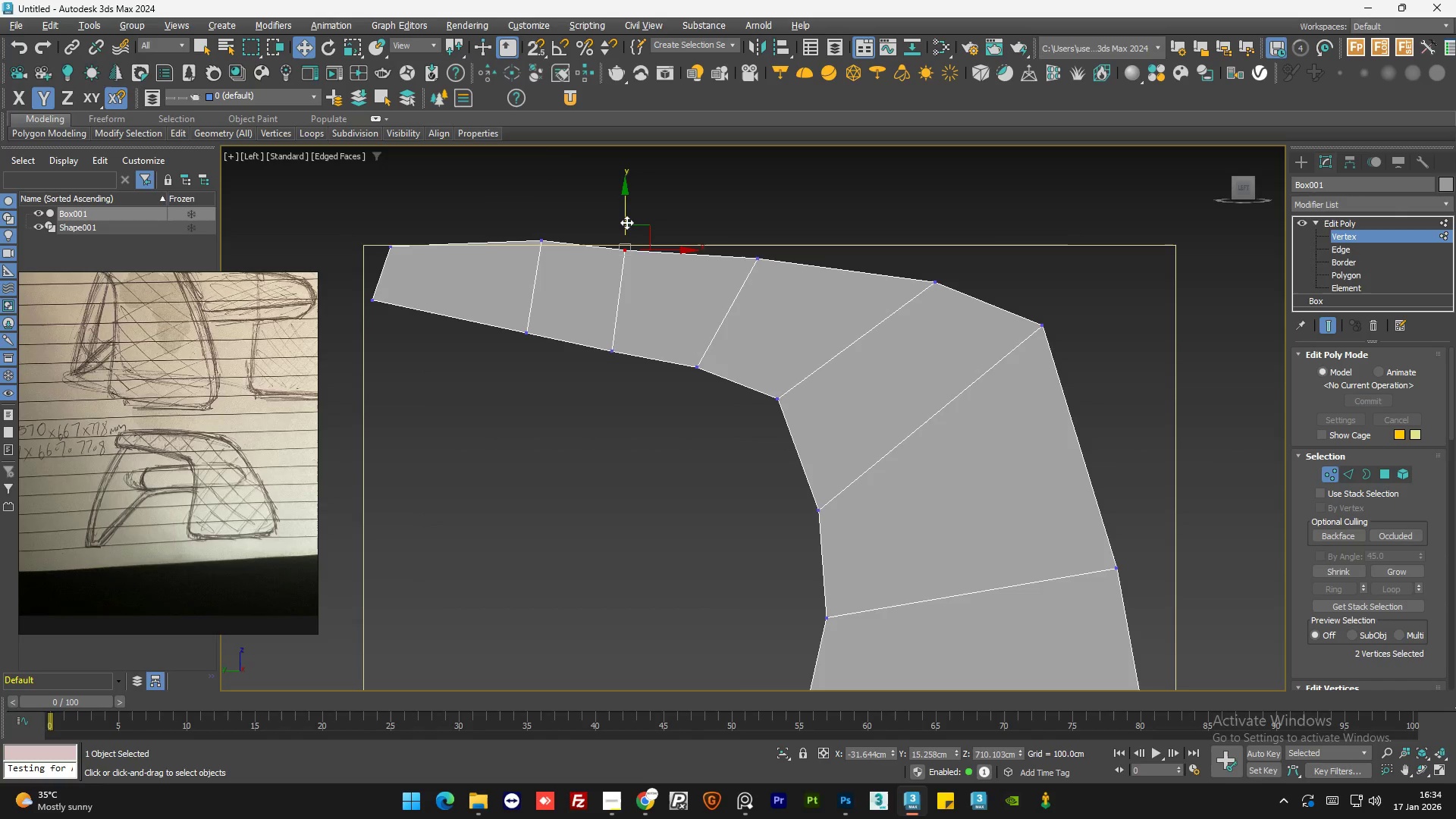 
left_click_drag(start_coordinate=[626, 222], to_coordinate=[635, 218])
 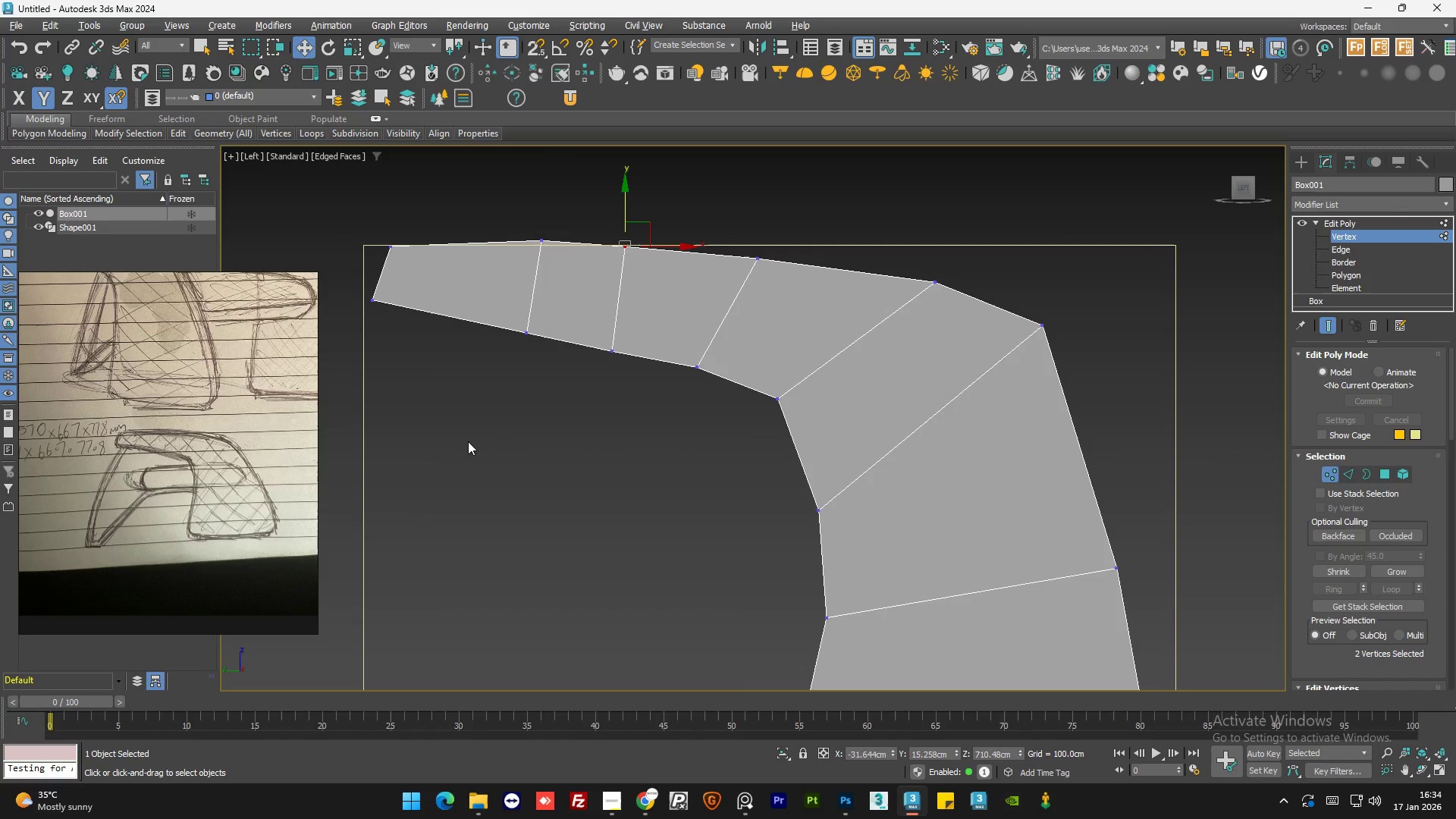 
left_click([491, 441])
 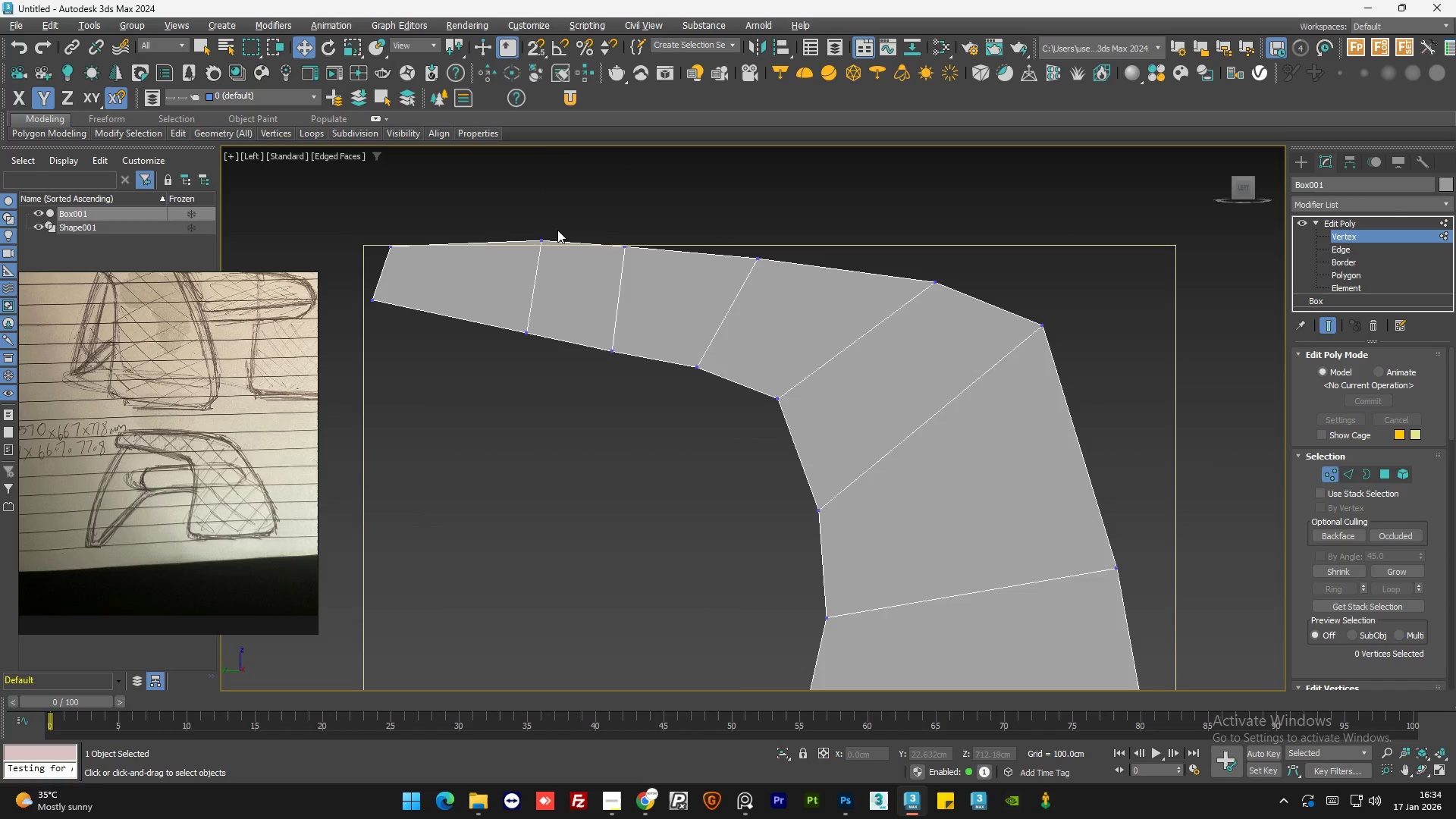 
left_click_drag(start_coordinate=[558, 225], to_coordinate=[526, 258])
 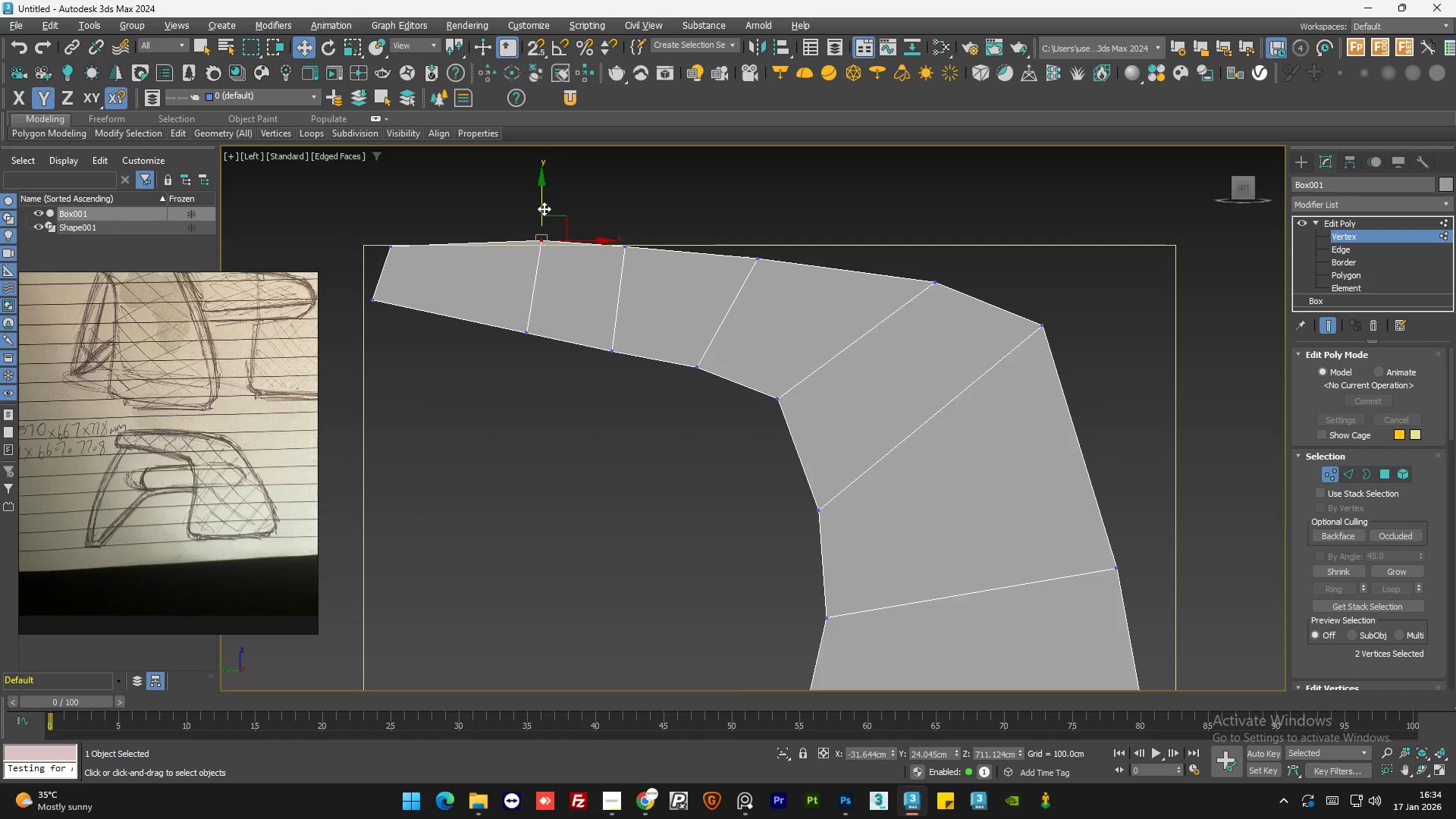 
left_click_drag(start_coordinate=[544, 209], to_coordinate=[548, 211])
 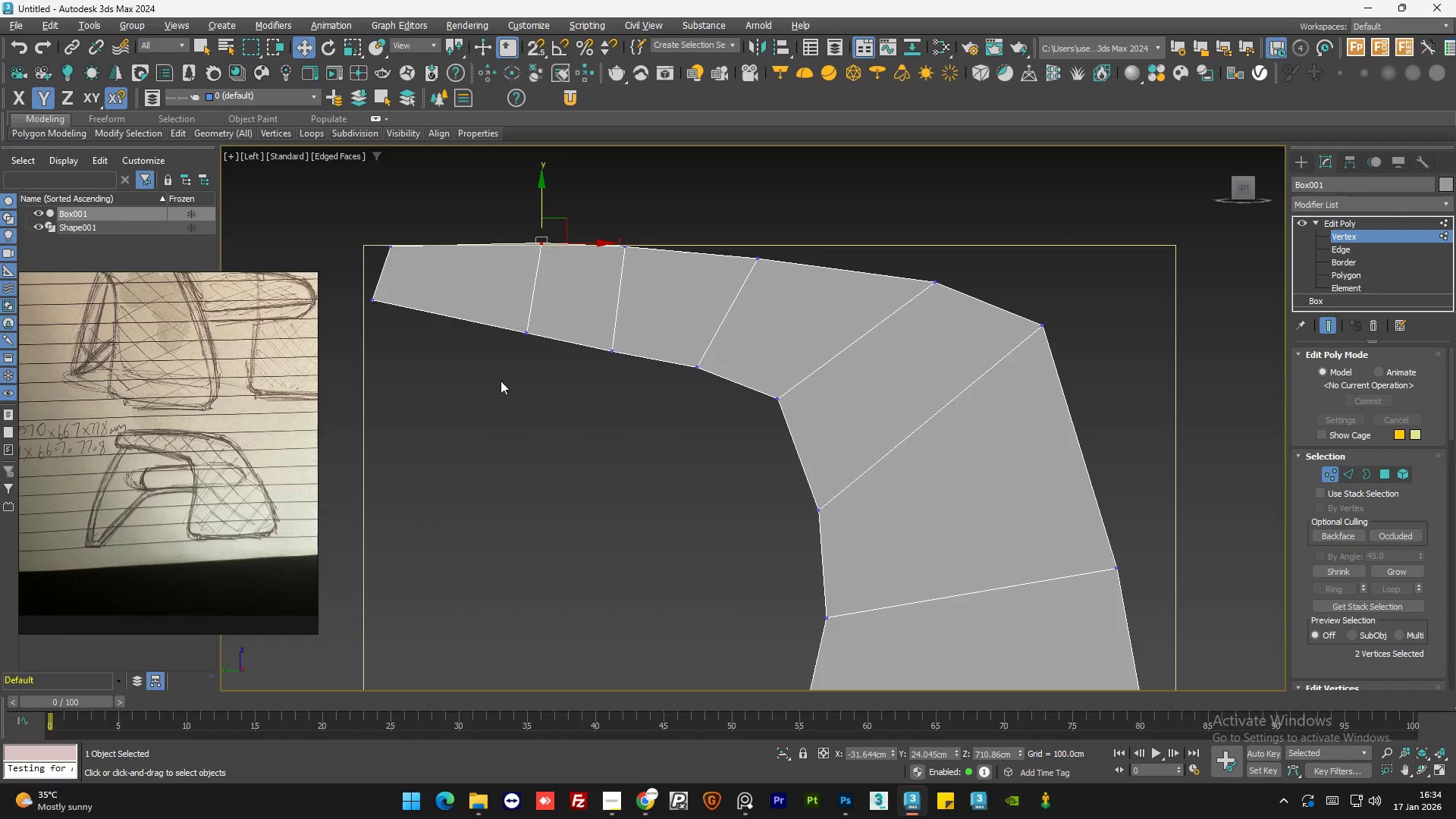 
left_click([500, 381])
 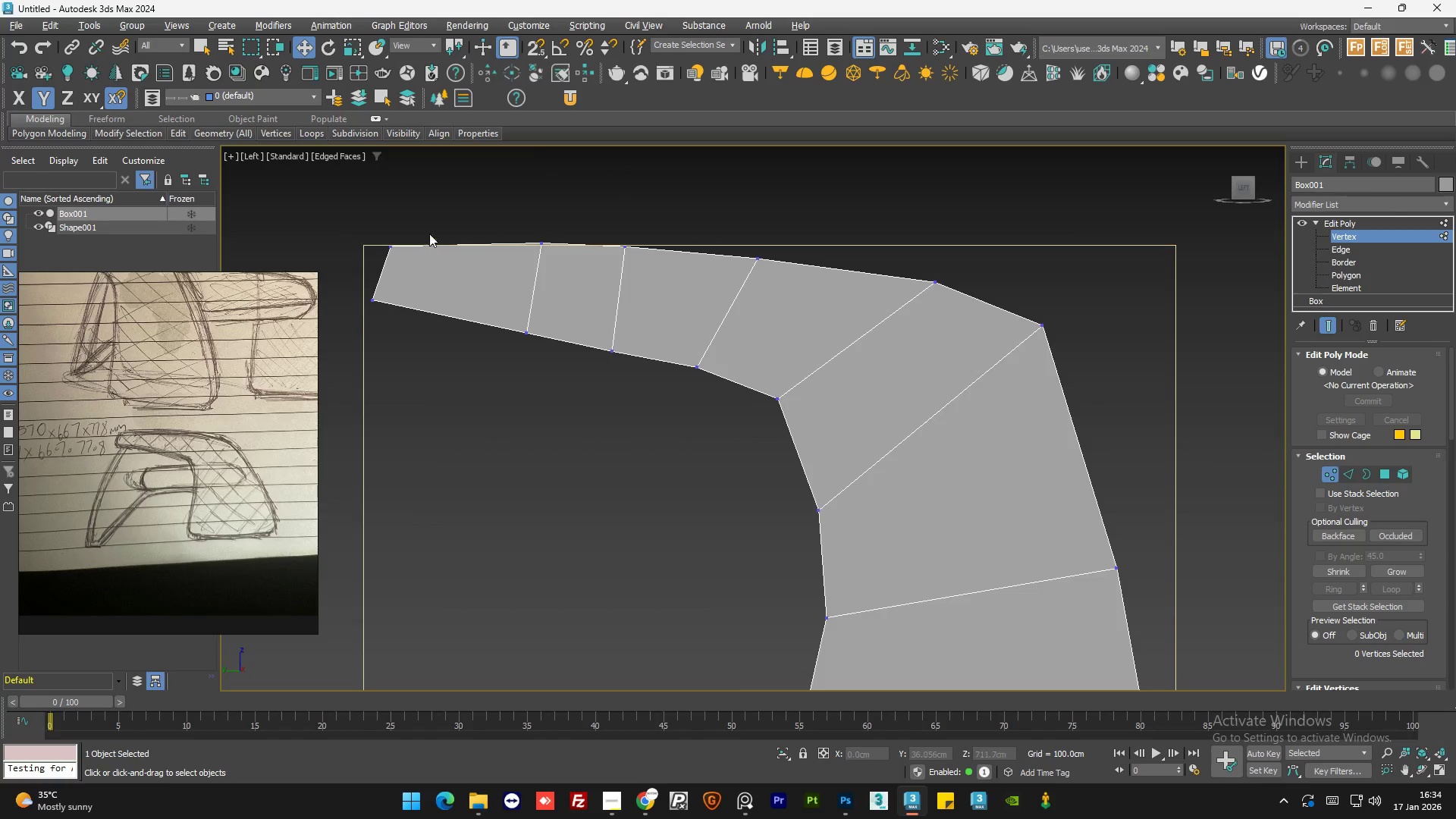 
left_click_drag(start_coordinate=[429, 228], to_coordinate=[374, 265])
 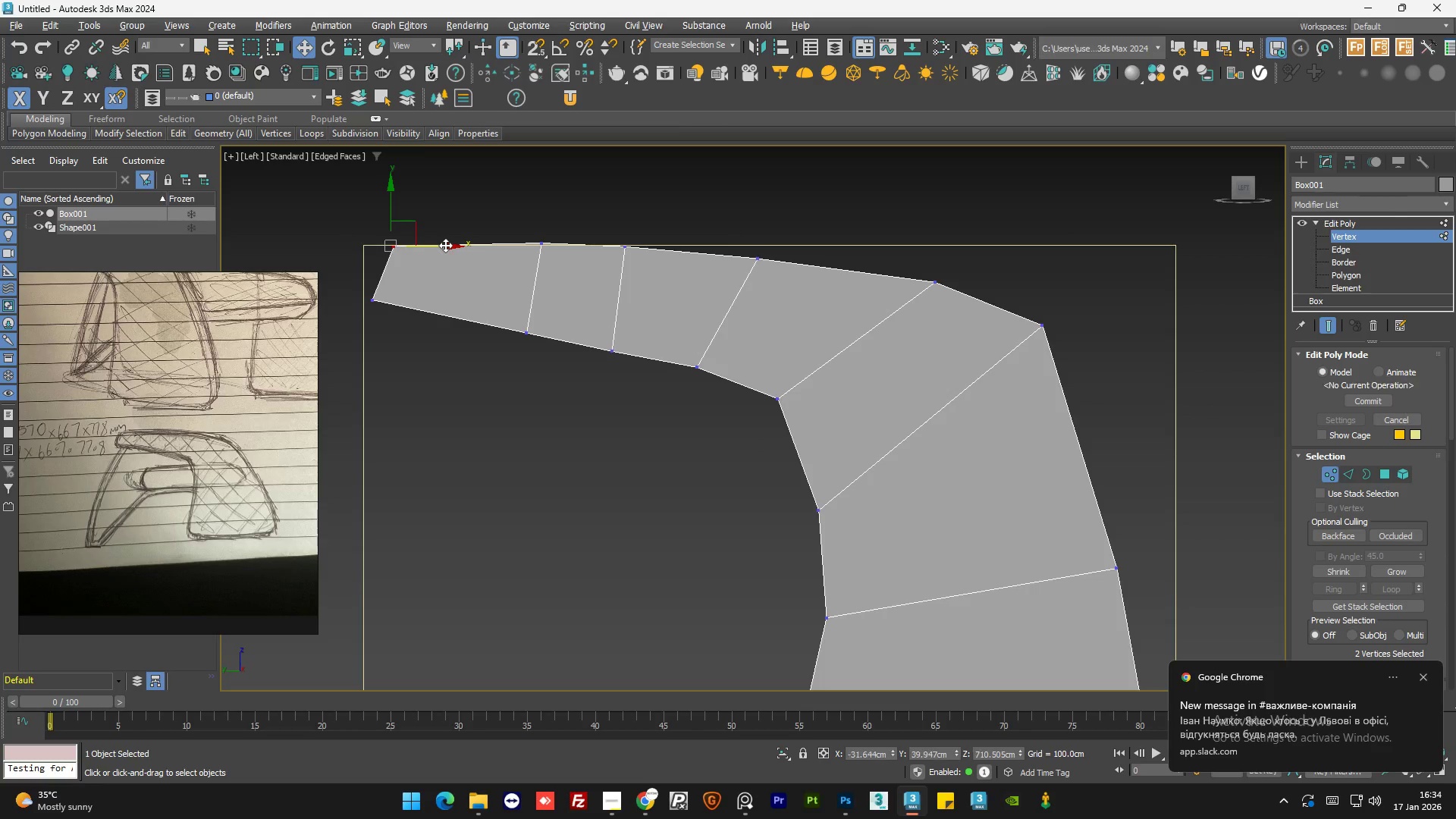 
left_click_drag(start_coordinate=[395, 201], to_coordinate=[401, 202])
 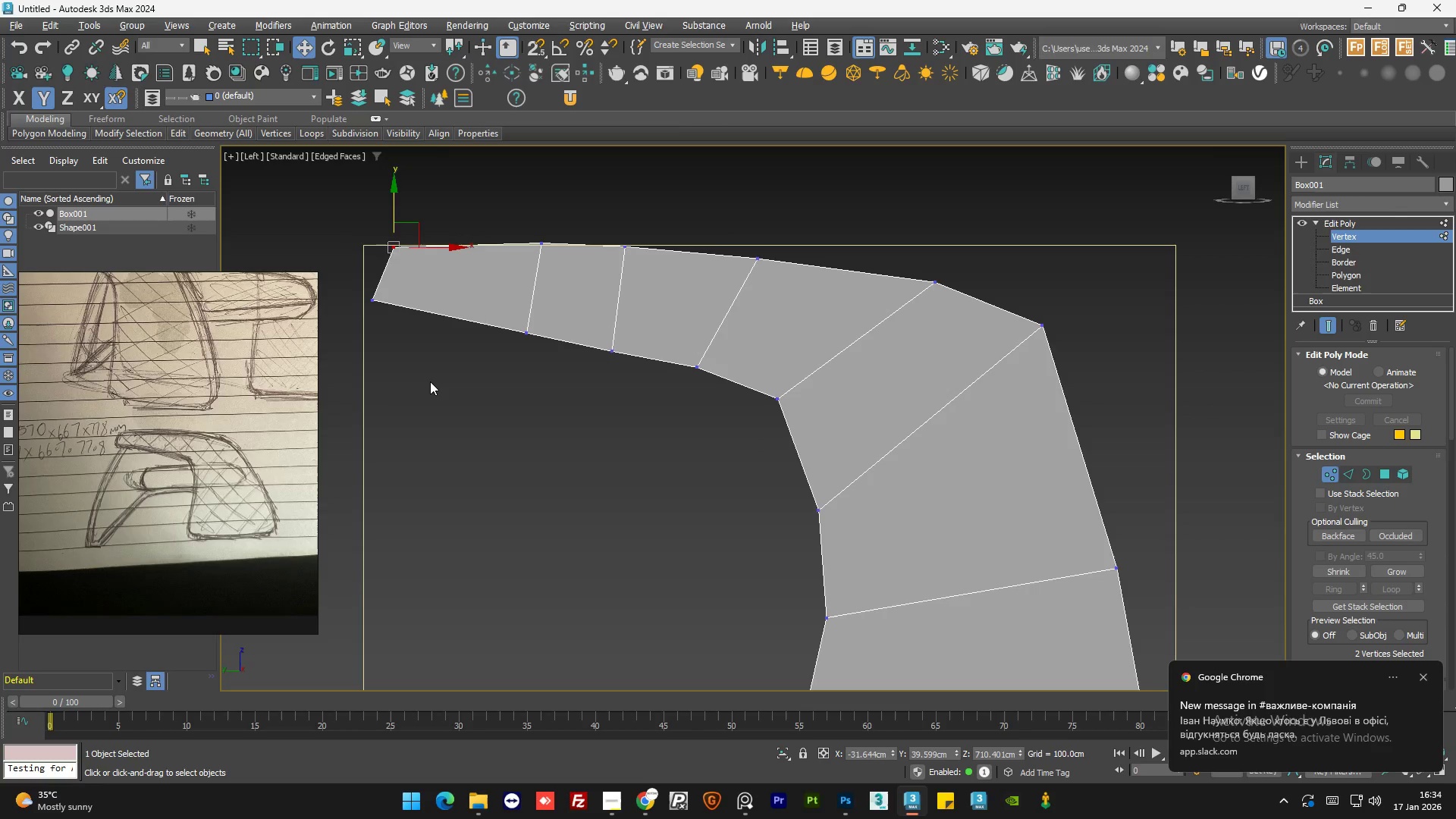 
left_click([430, 381])
 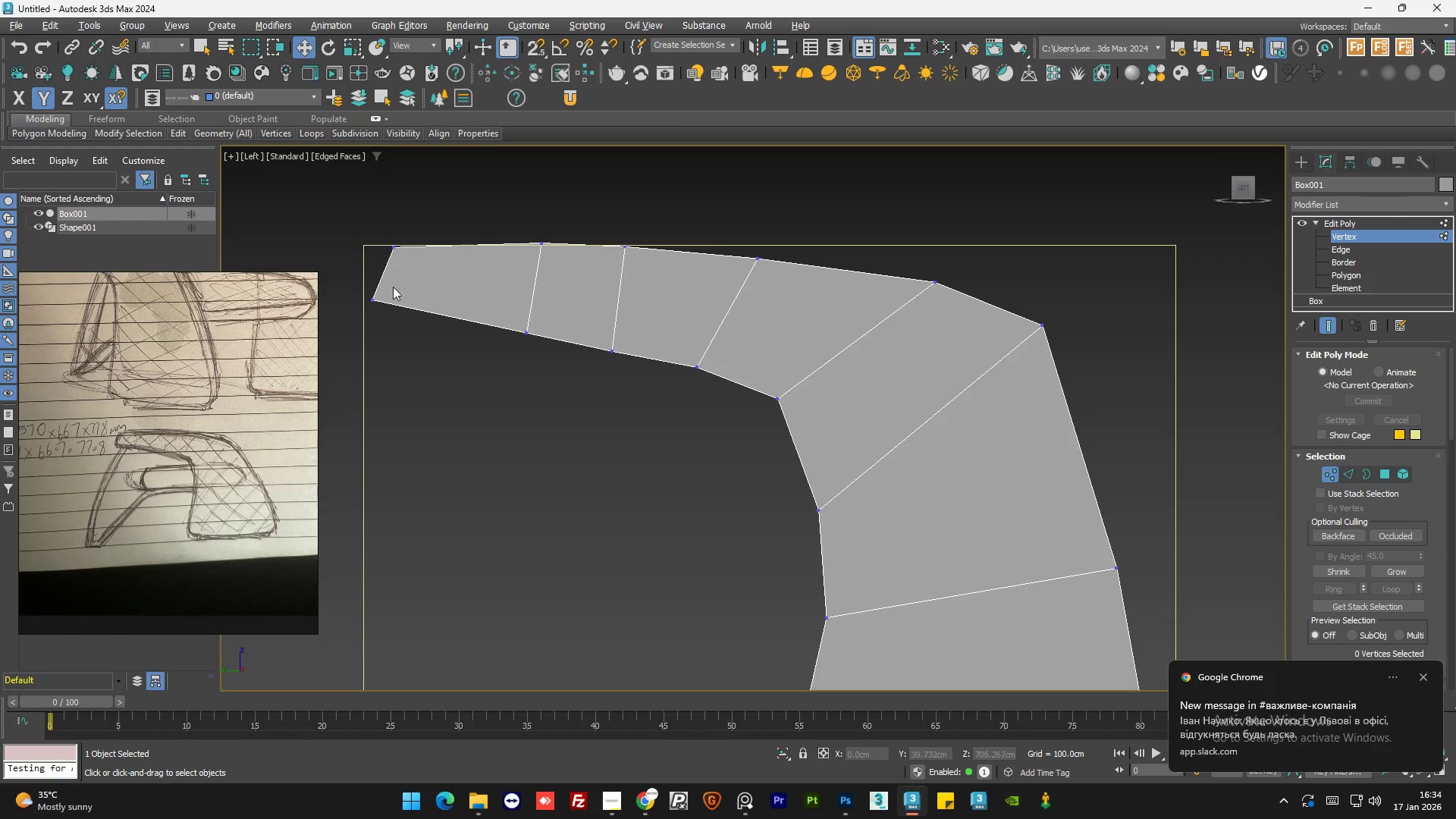 
left_click_drag(start_coordinate=[393, 289], to_coordinate=[356, 323])
 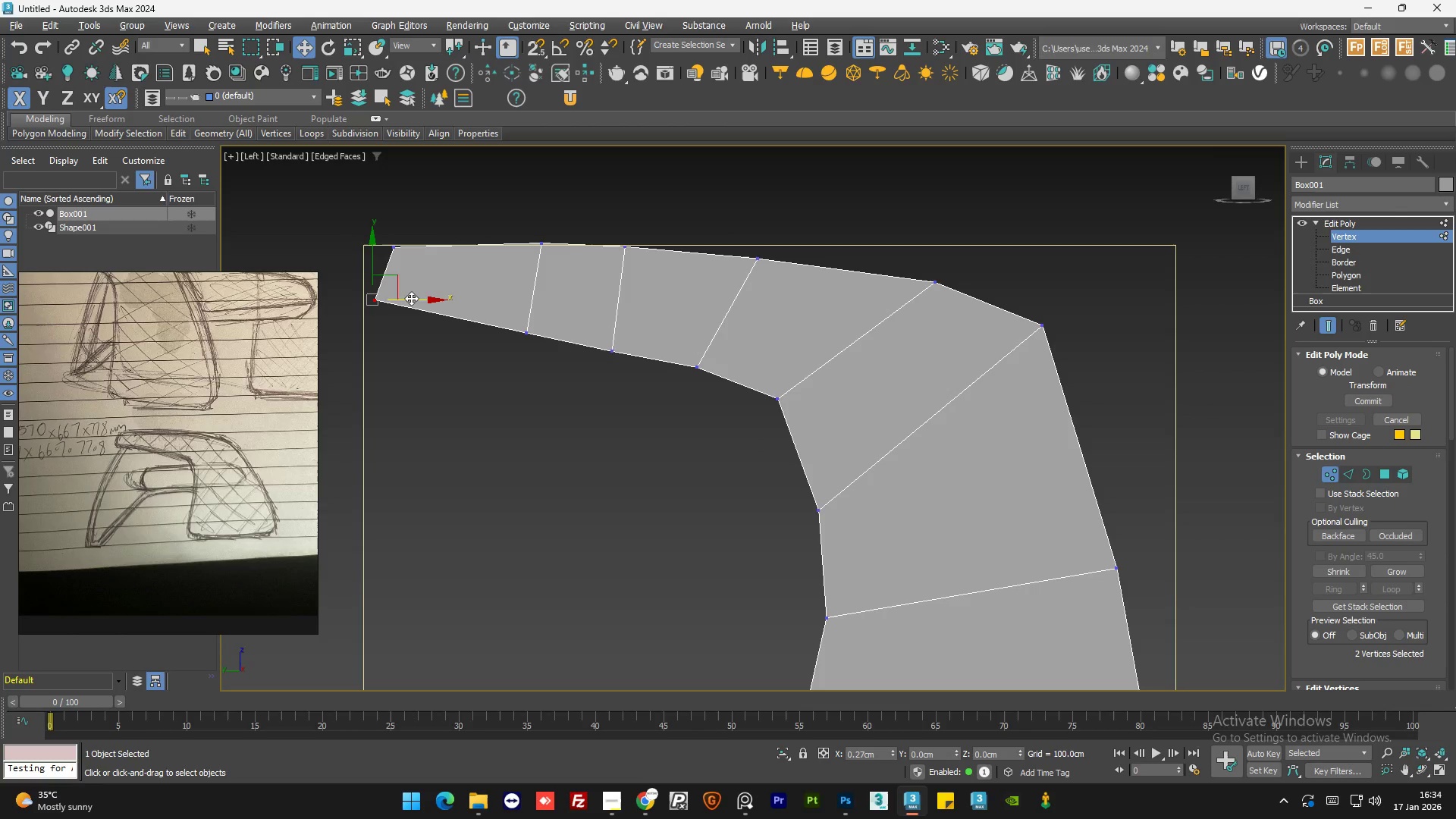 
left_click([485, 444])
 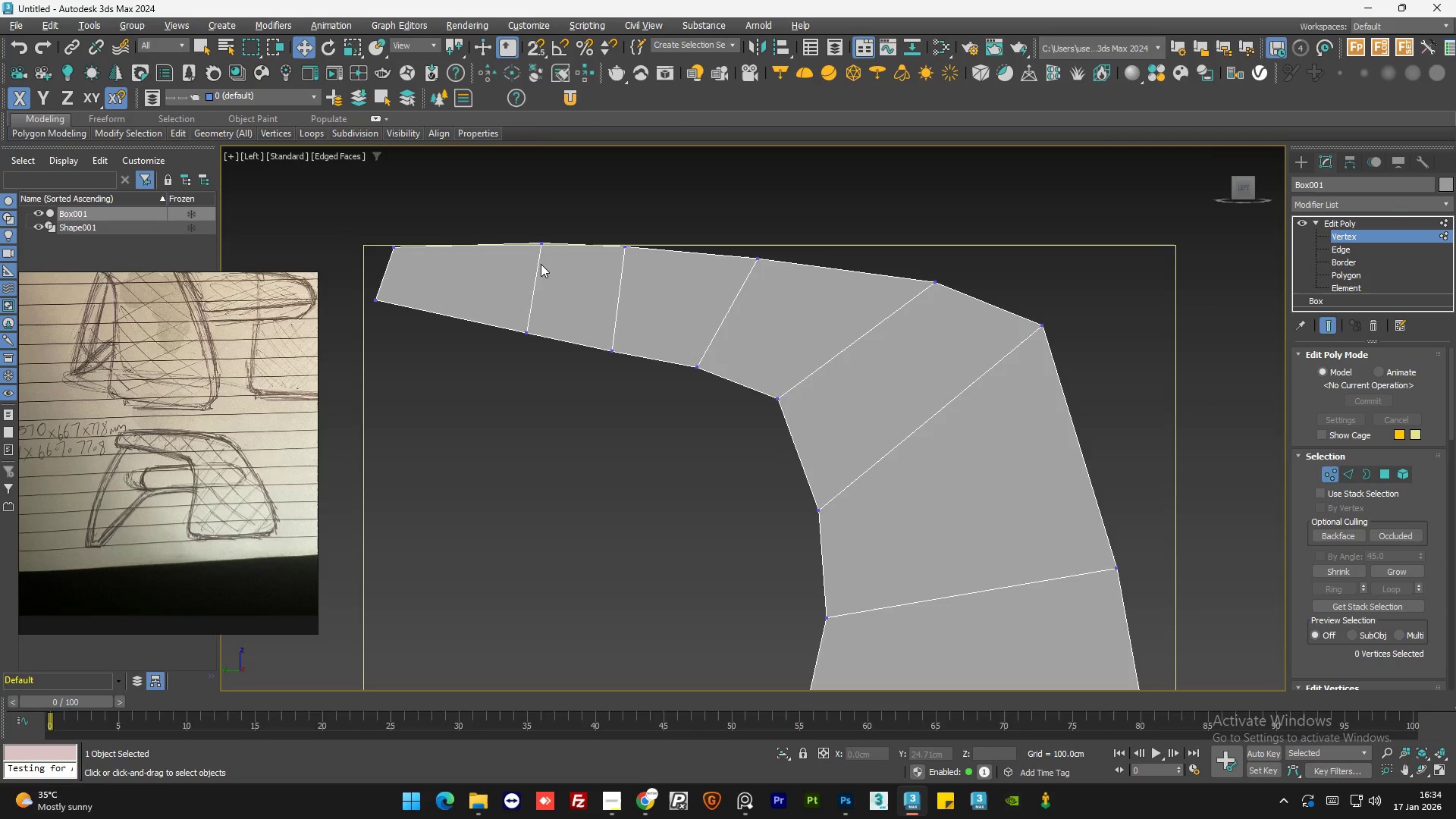 
left_click_drag(start_coordinate=[500, 225], to_coordinate=[445, 309])
 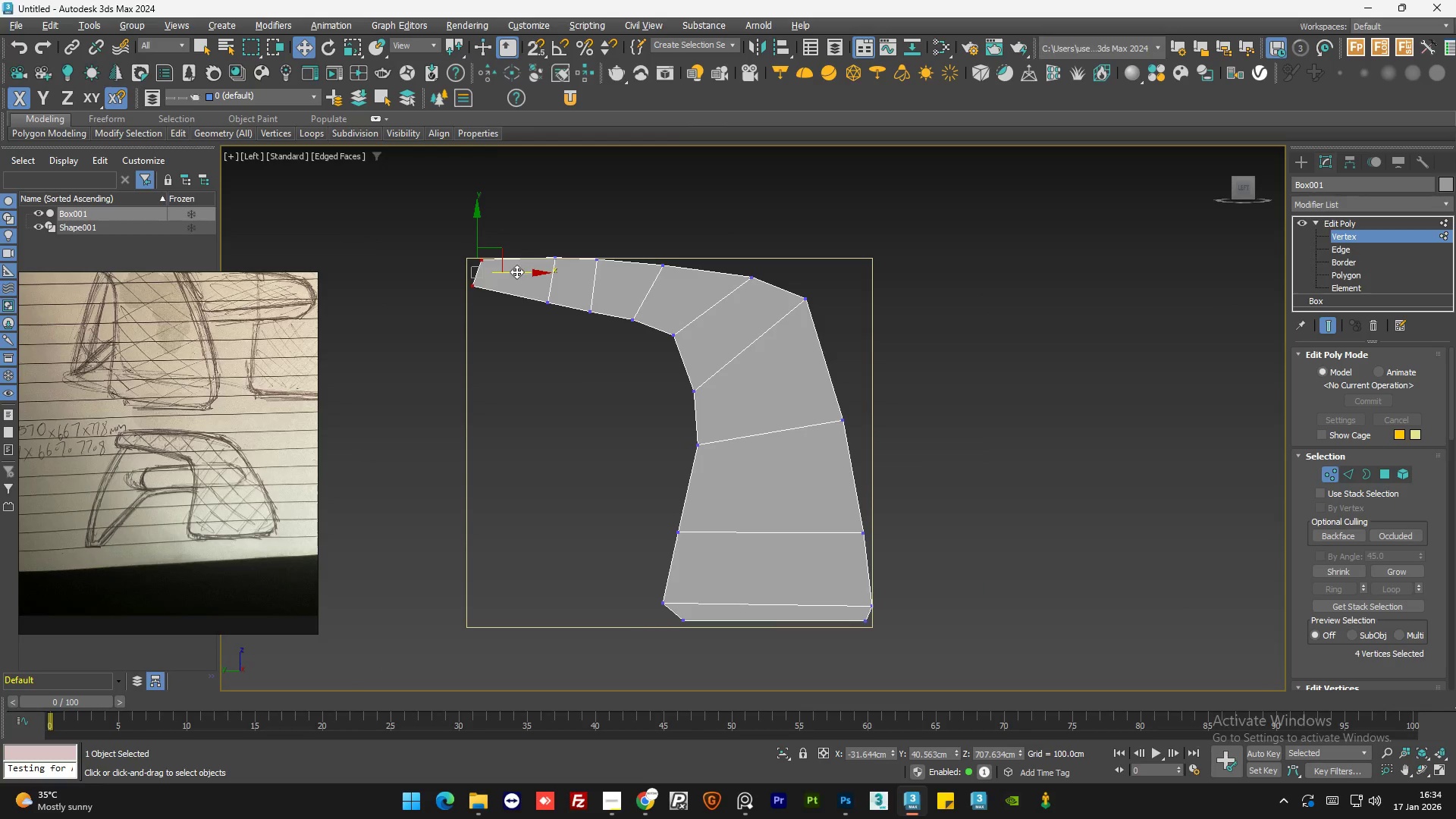 
scroll: coordinate [510, 249], scroll_direction: down, amount: 2.0
 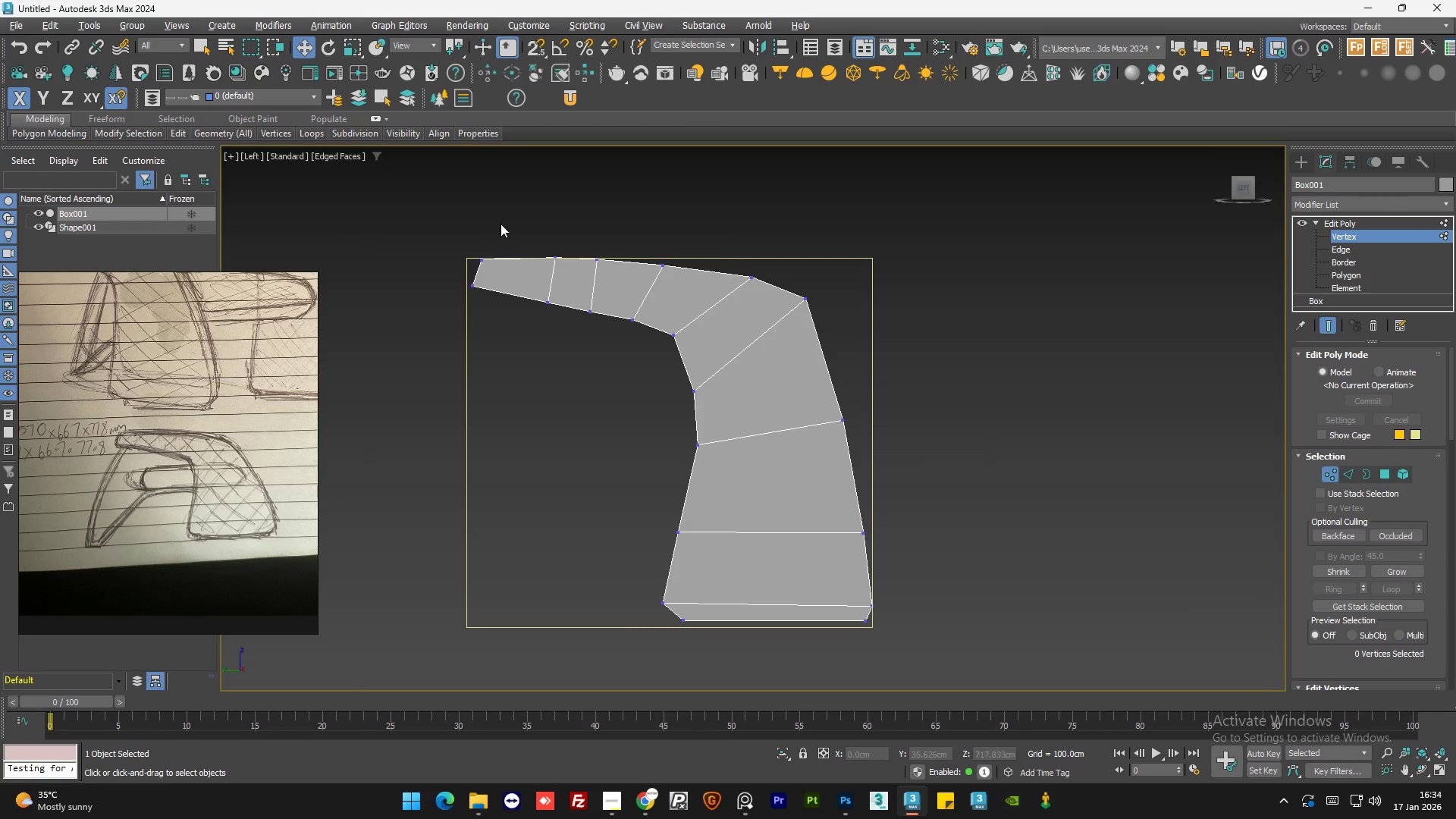 
left_click_drag(start_coordinate=[515, 272], to_coordinate=[519, 275])
 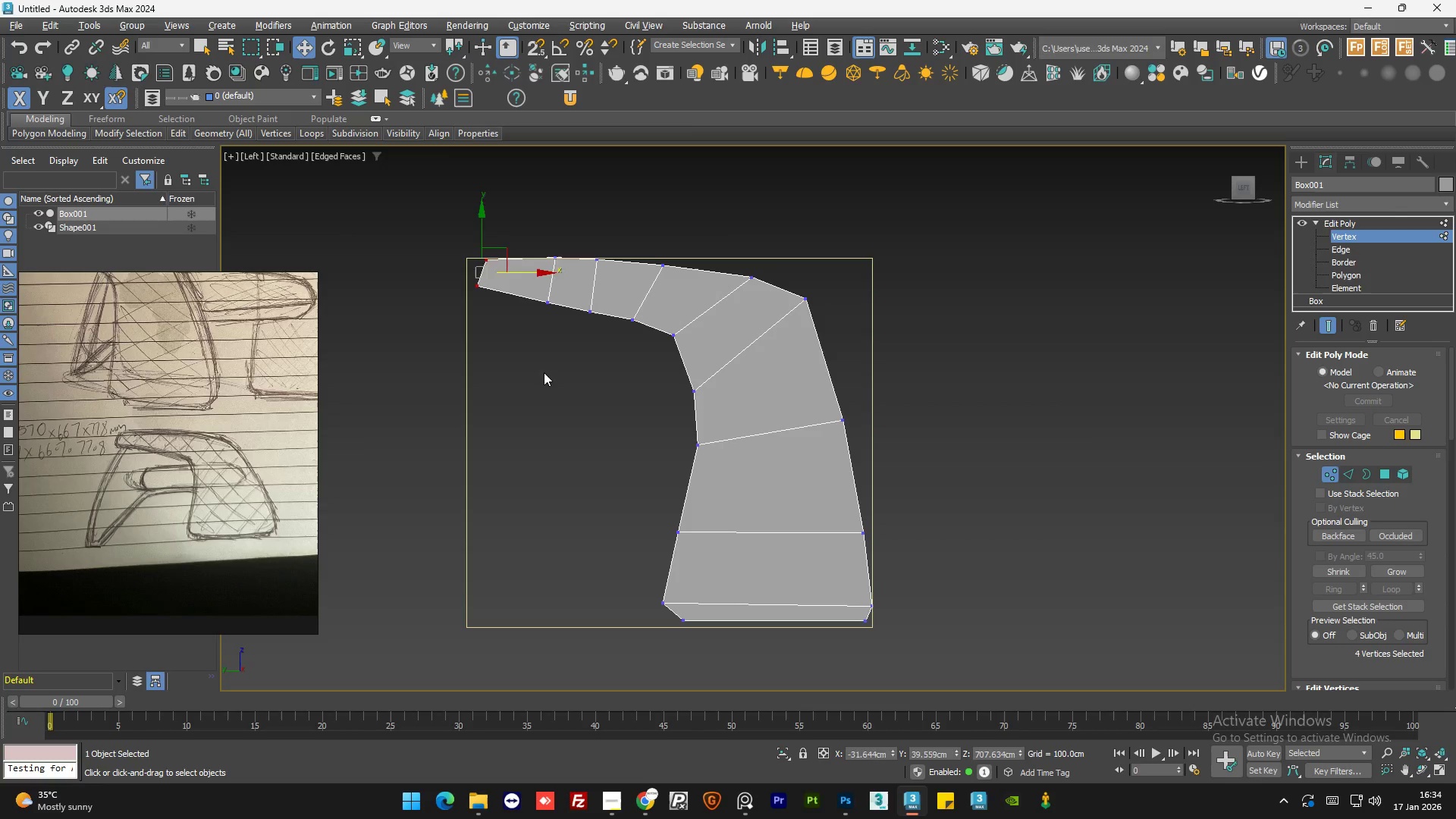 
double_click([544, 372])
 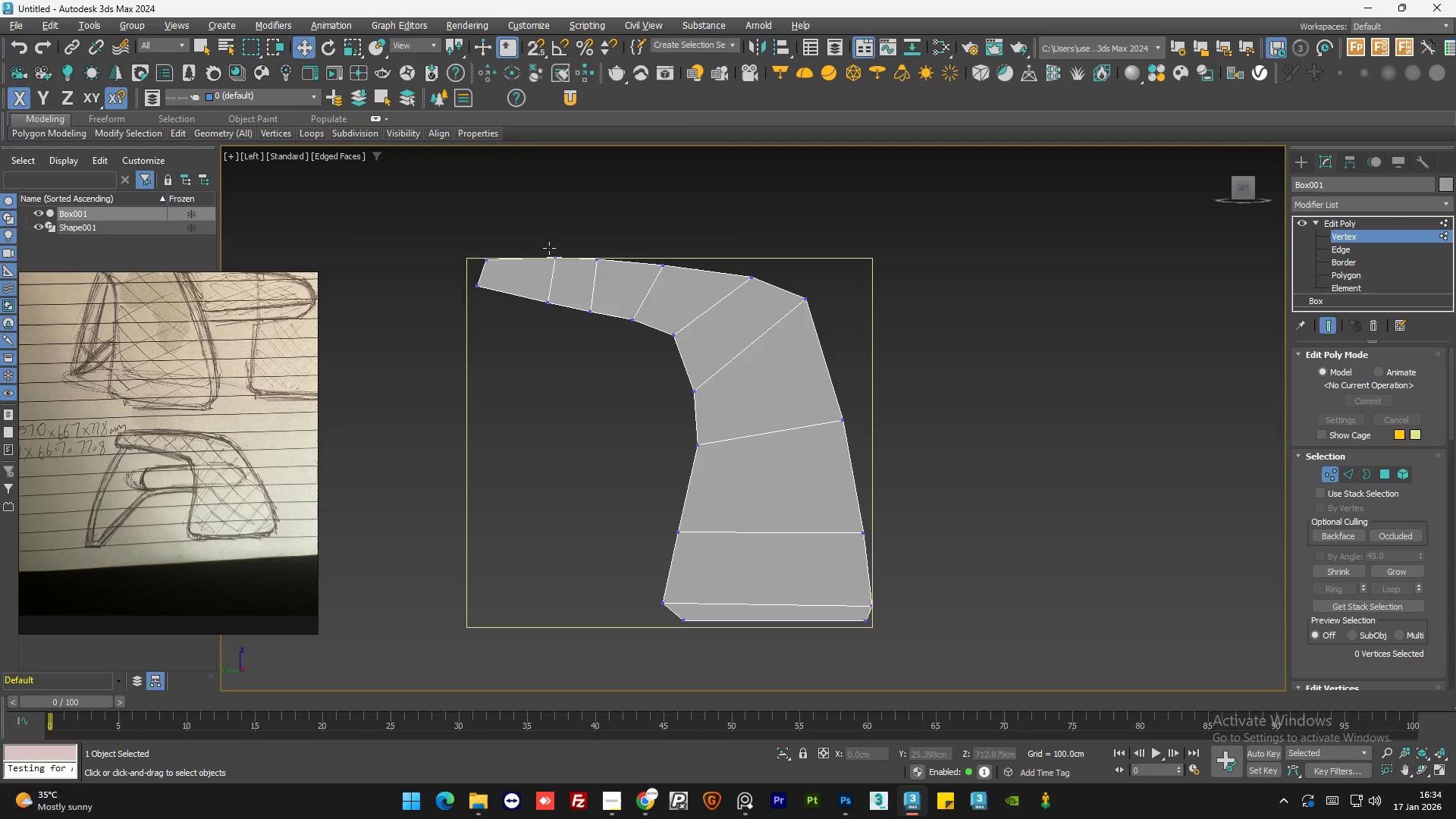 
scroll: coordinate [548, 244], scroll_direction: up, amount: 3.0
 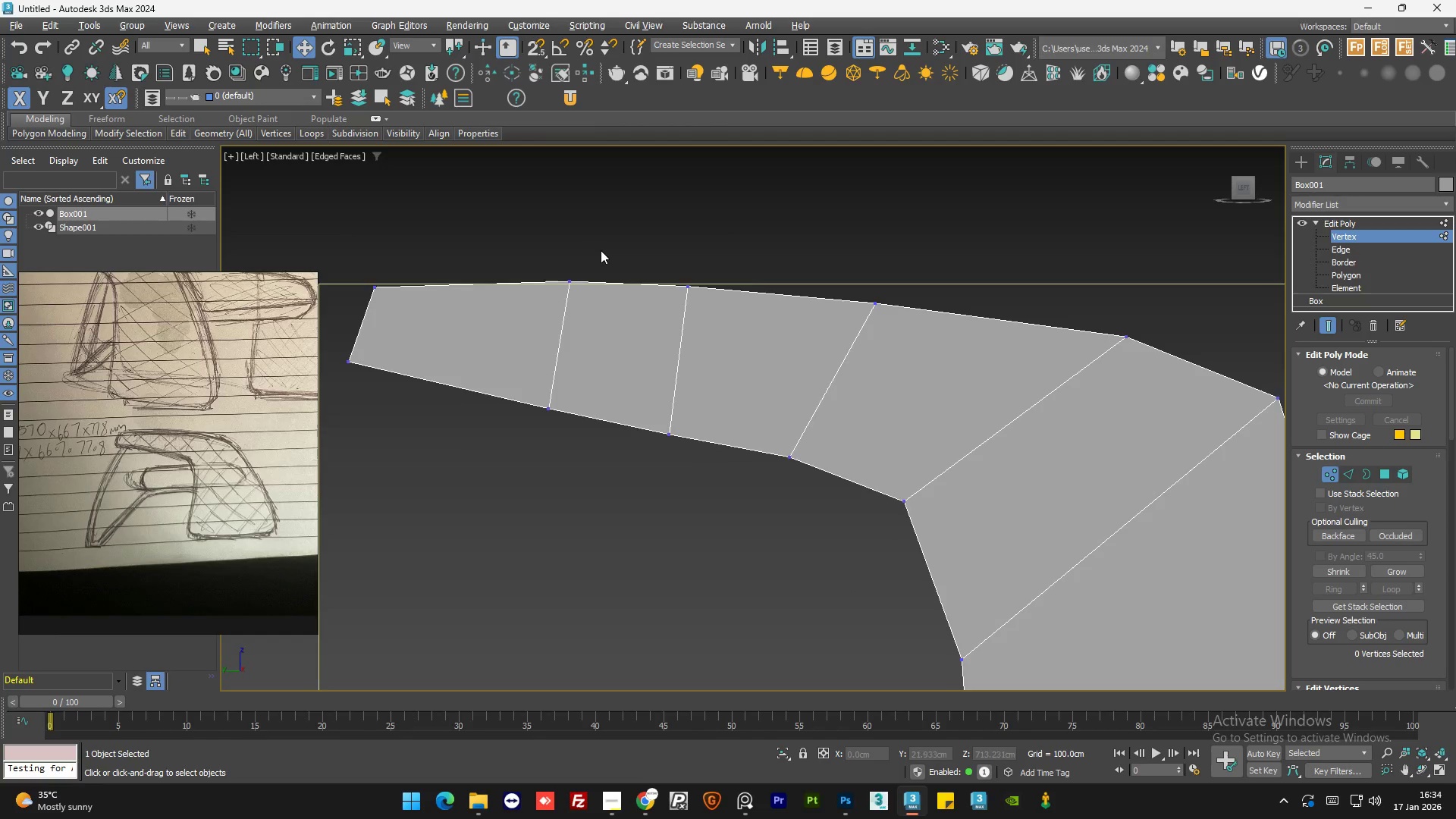 
left_click_drag(start_coordinate=[608, 249], to_coordinate=[538, 300])
 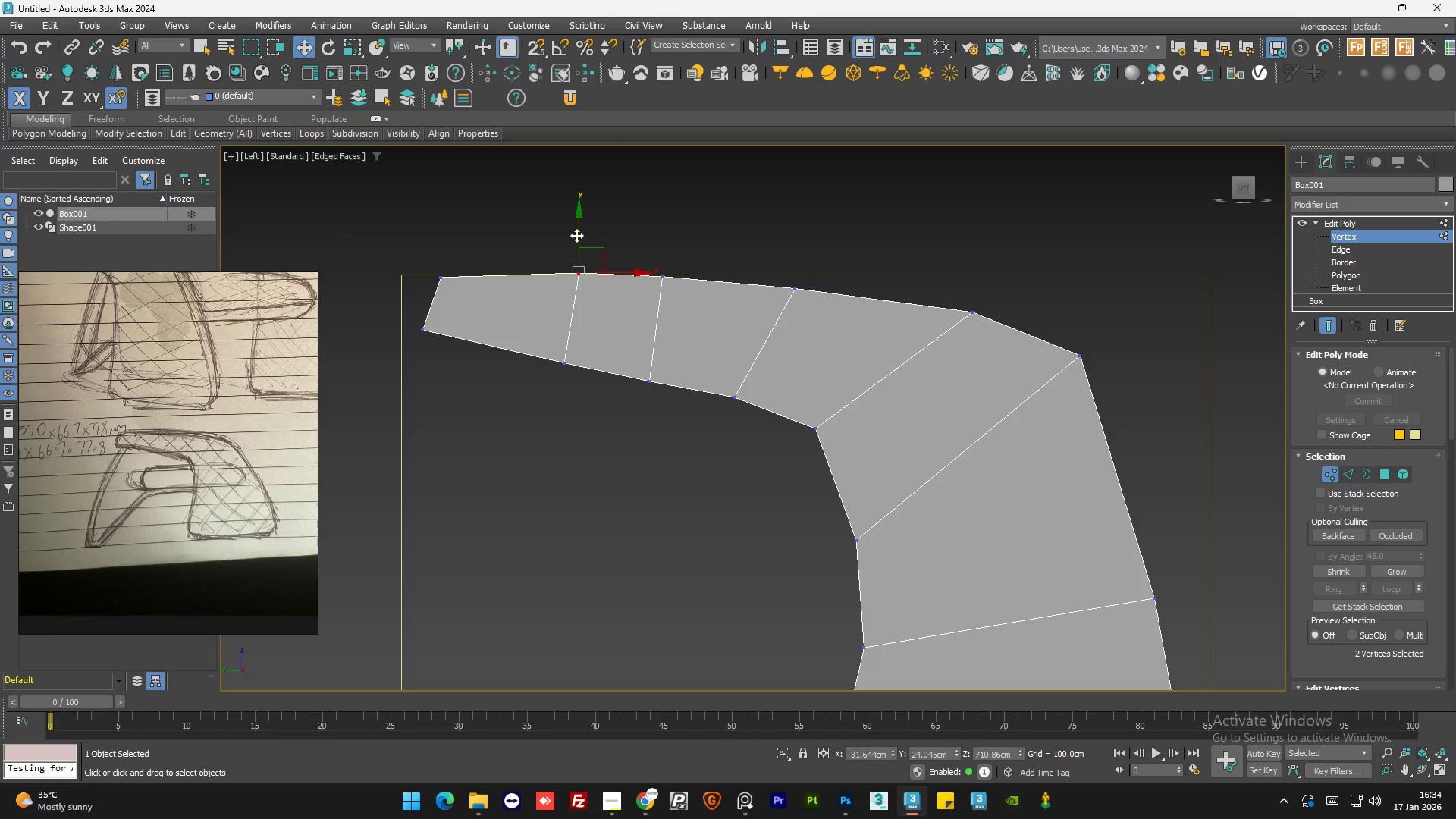 
scroll: coordinate [601, 253], scroll_direction: down, amount: 1.0
 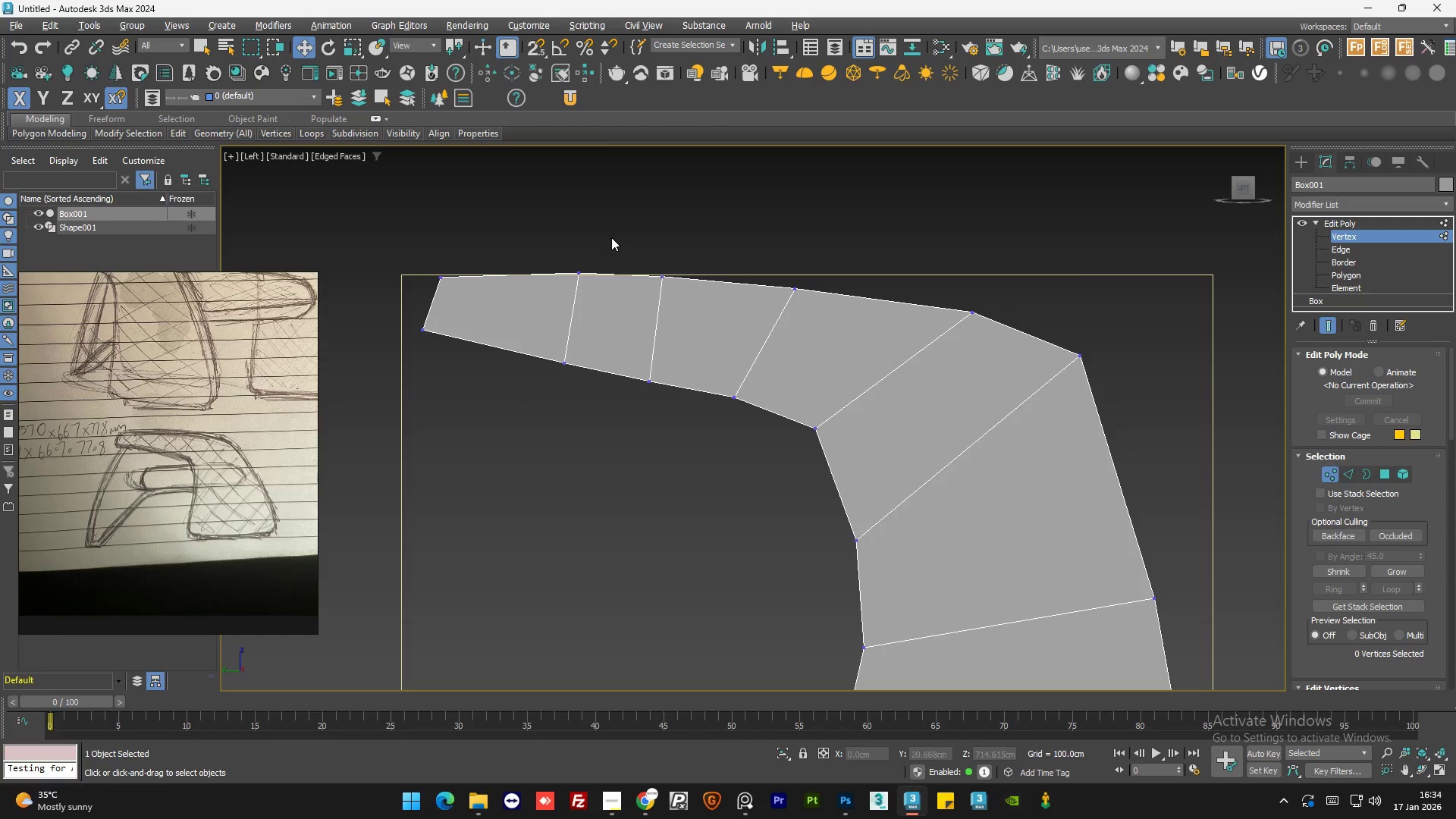 
left_click_drag(start_coordinate=[576, 235], to_coordinate=[582, 237])
 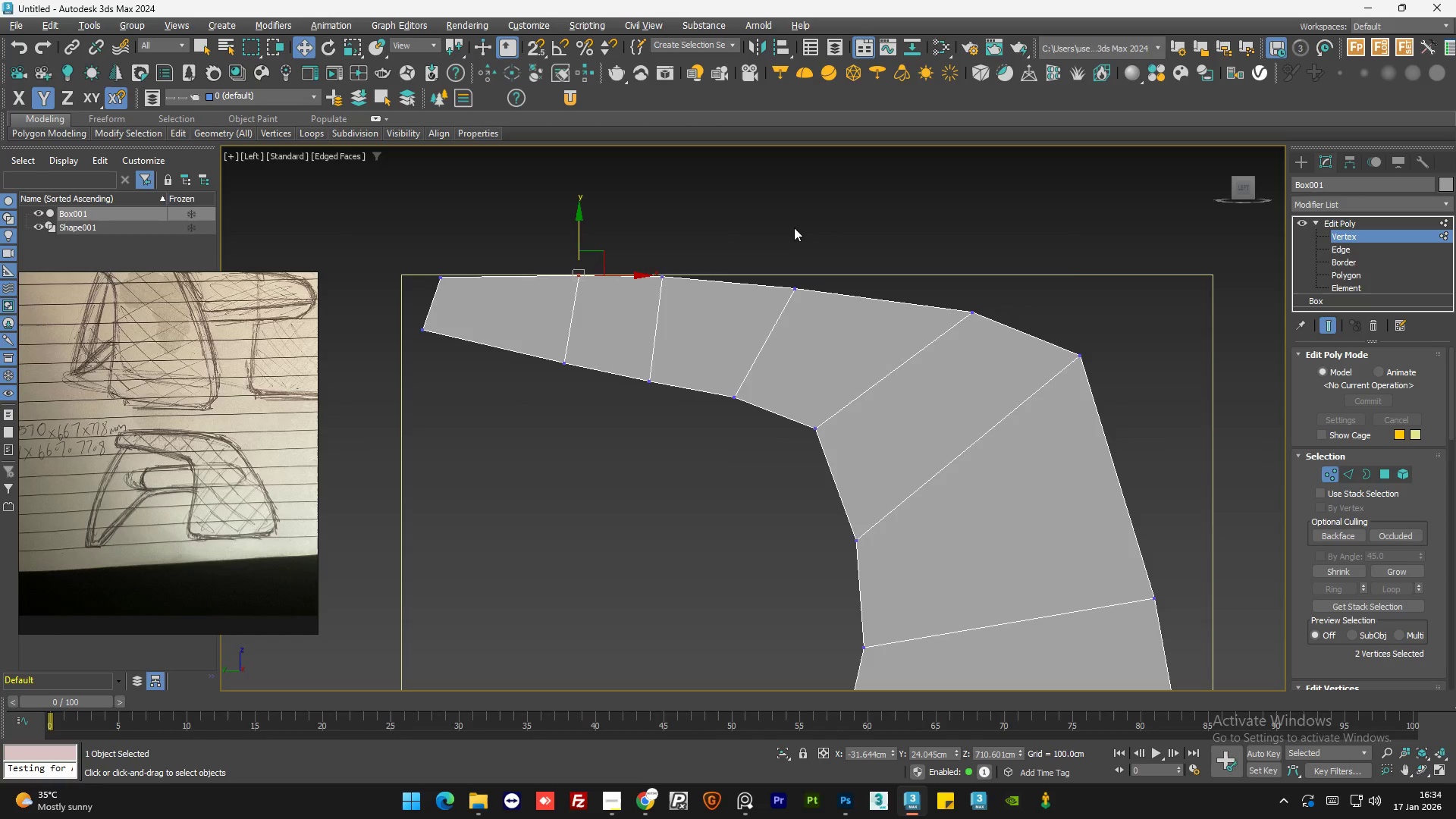 
left_click([794, 227])
 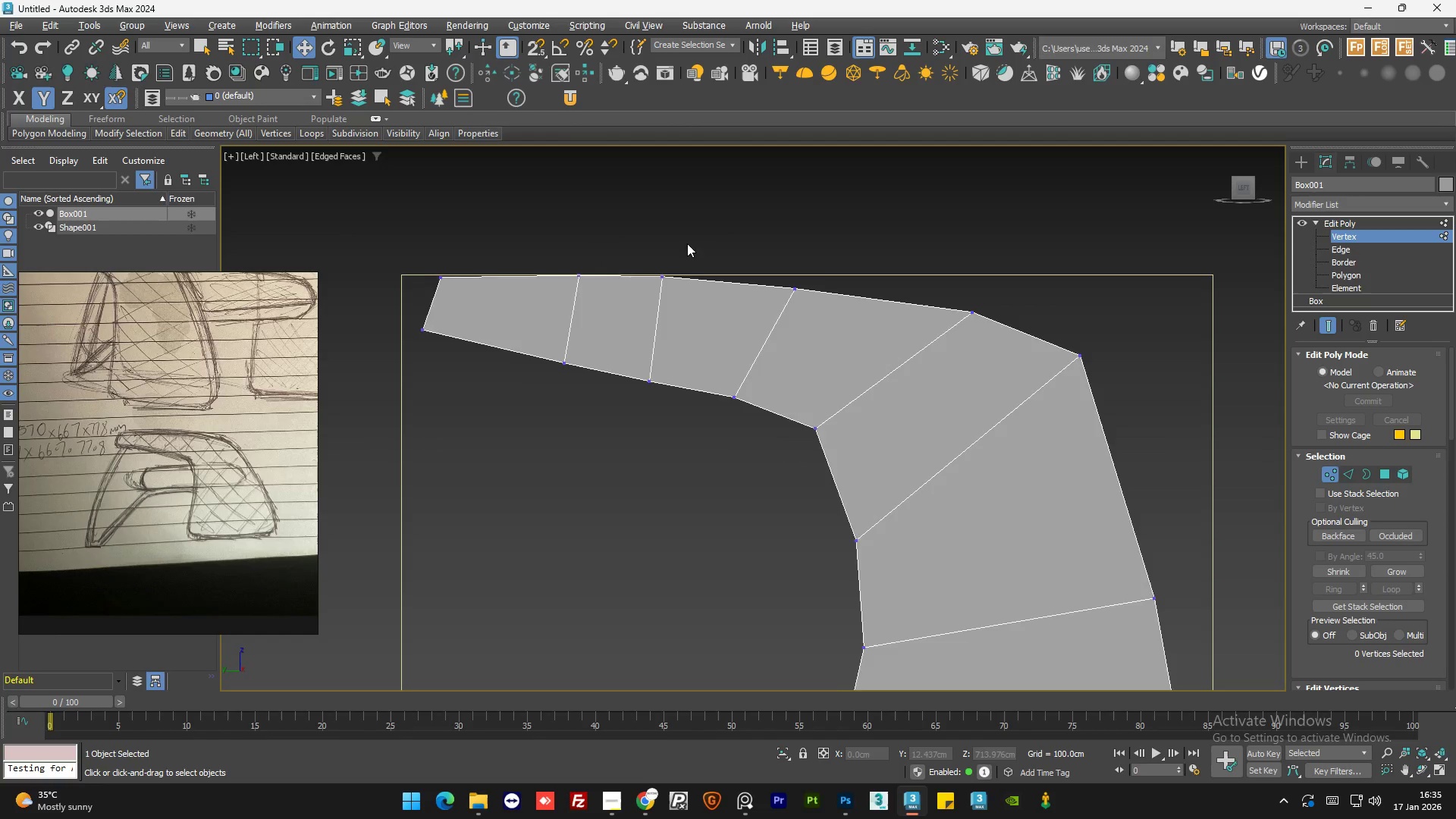 
scroll: coordinate [655, 304], scroll_direction: none, amount: 0.0
 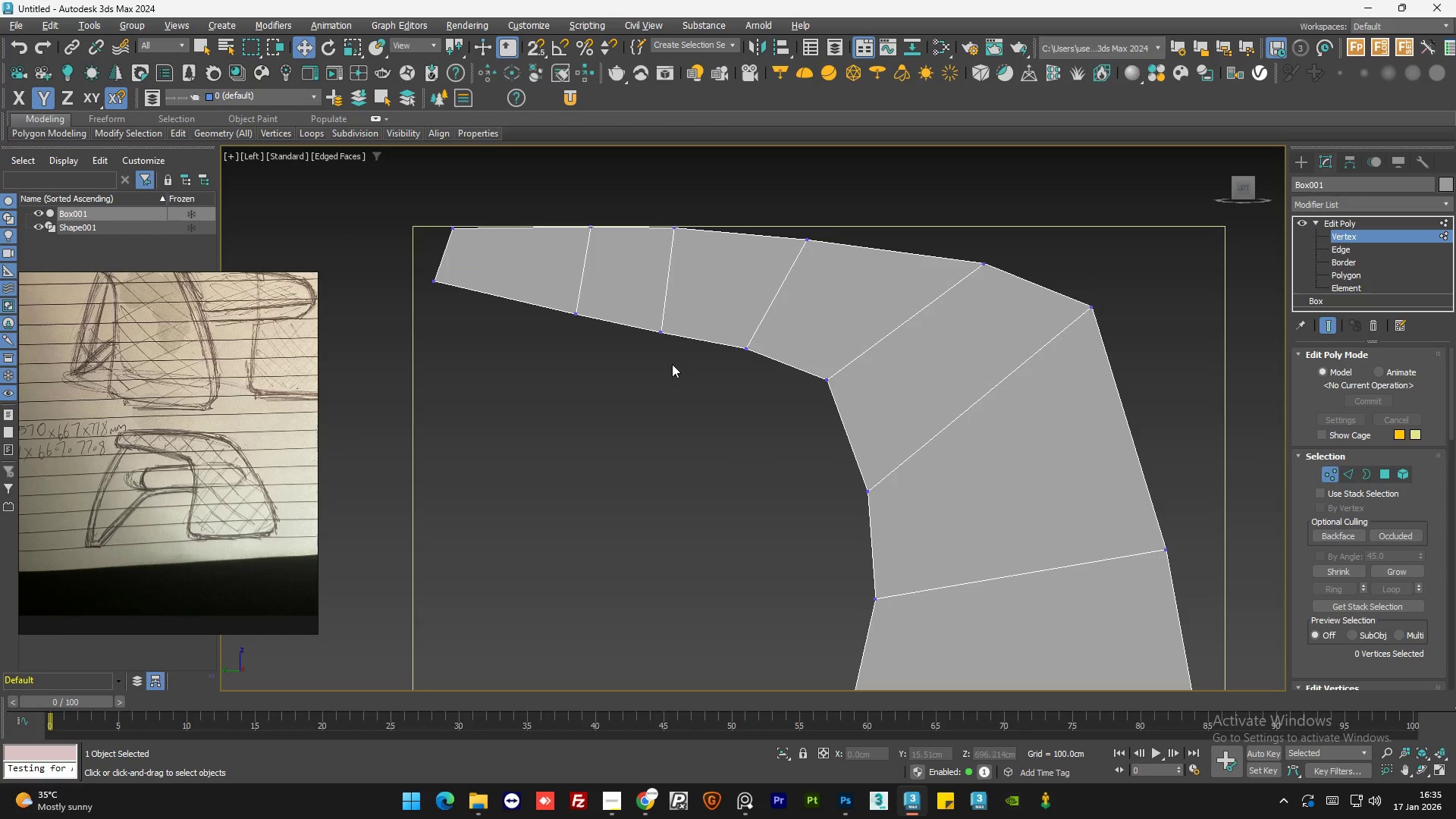 
left_click_drag(start_coordinate=[676, 371], to_coordinate=[643, 307])
 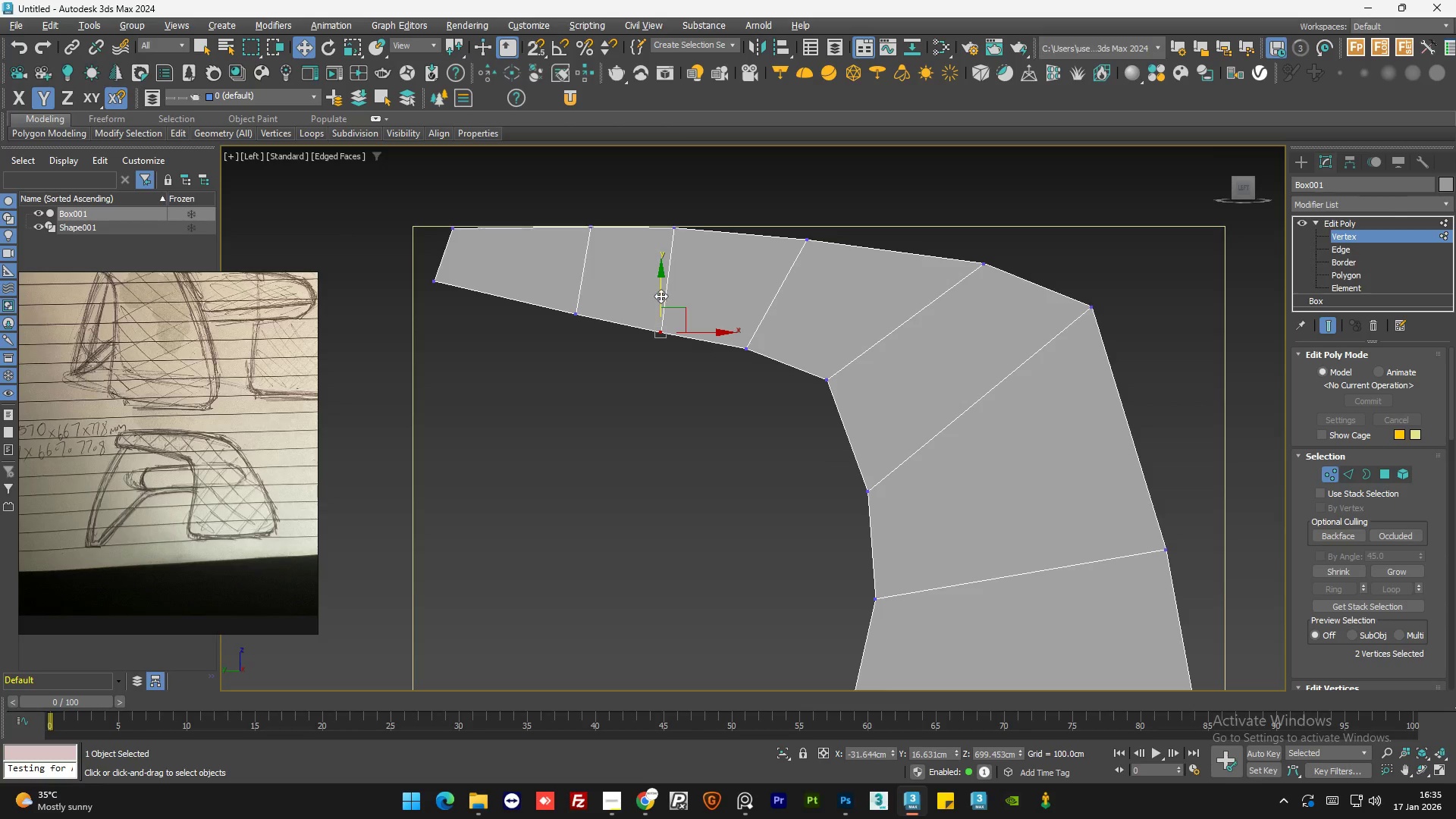 
left_click_drag(start_coordinate=[660, 295], to_coordinate=[663, 290])
 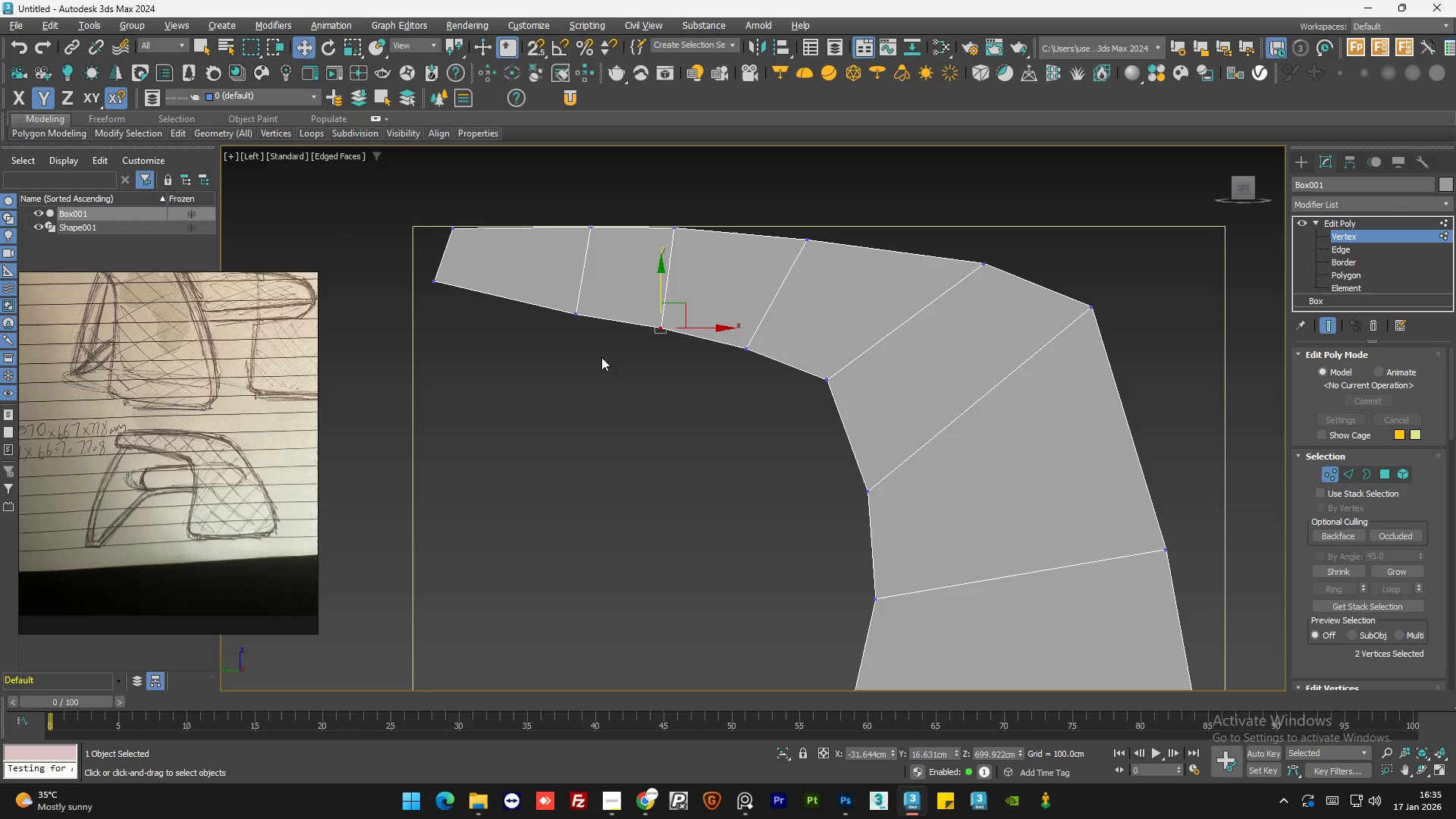 
left_click([601, 357])
 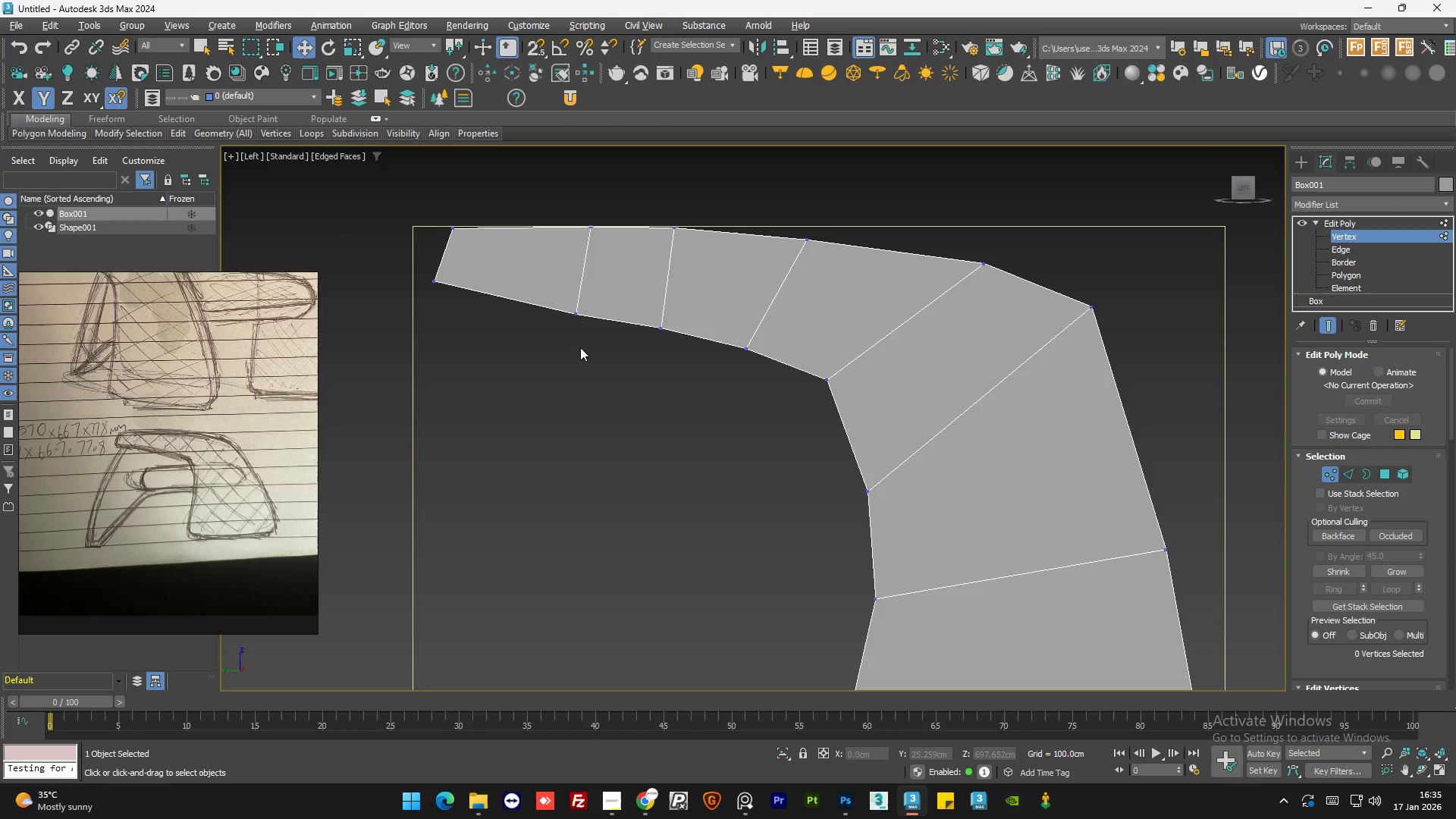 
left_click_drag(start_coordinate=[580, 347], to_coordinate=[557, 292])
 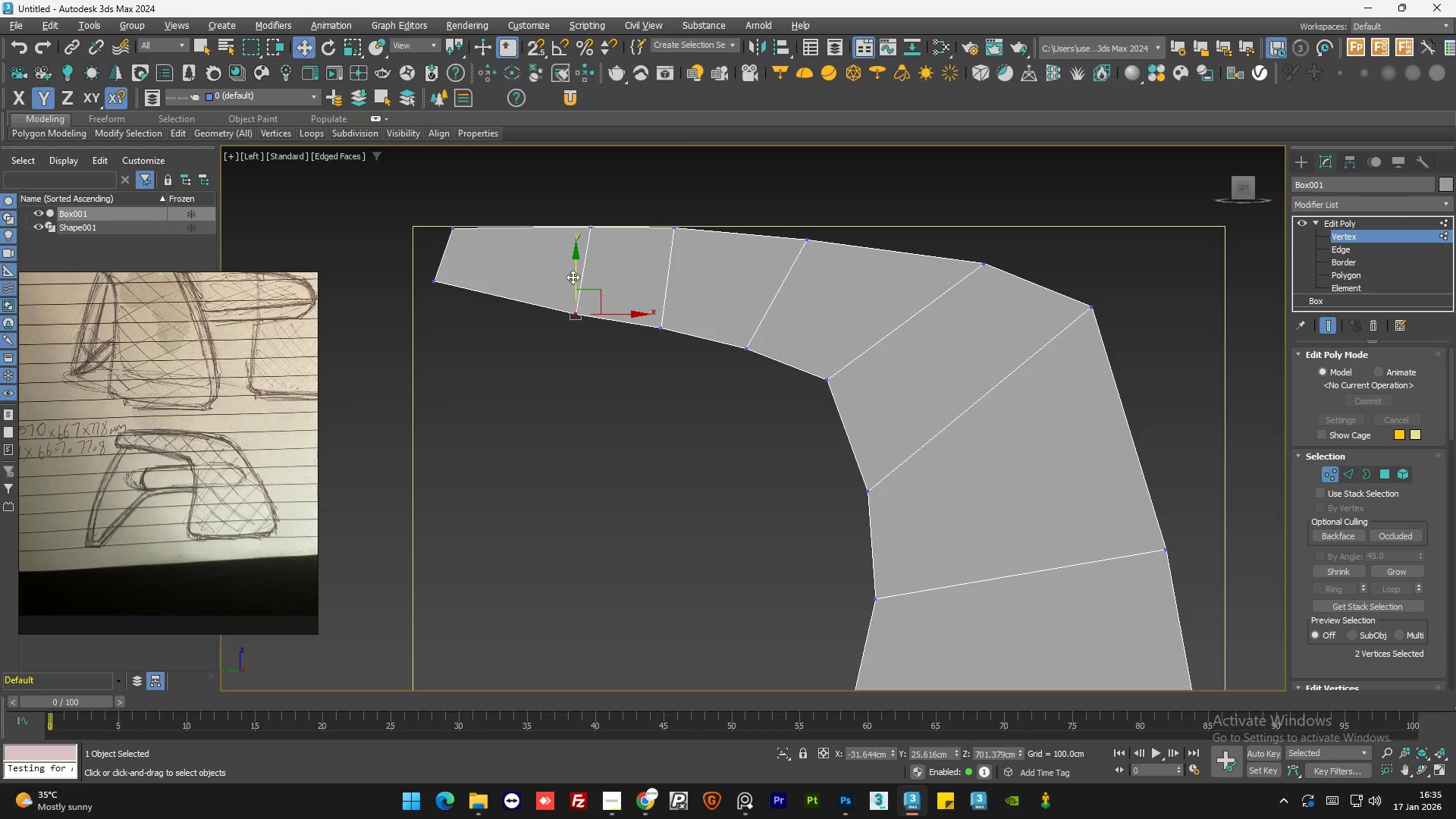 
left_click_drag(start_coordinate=[573, 277], to_coordinate=[578, 270])
 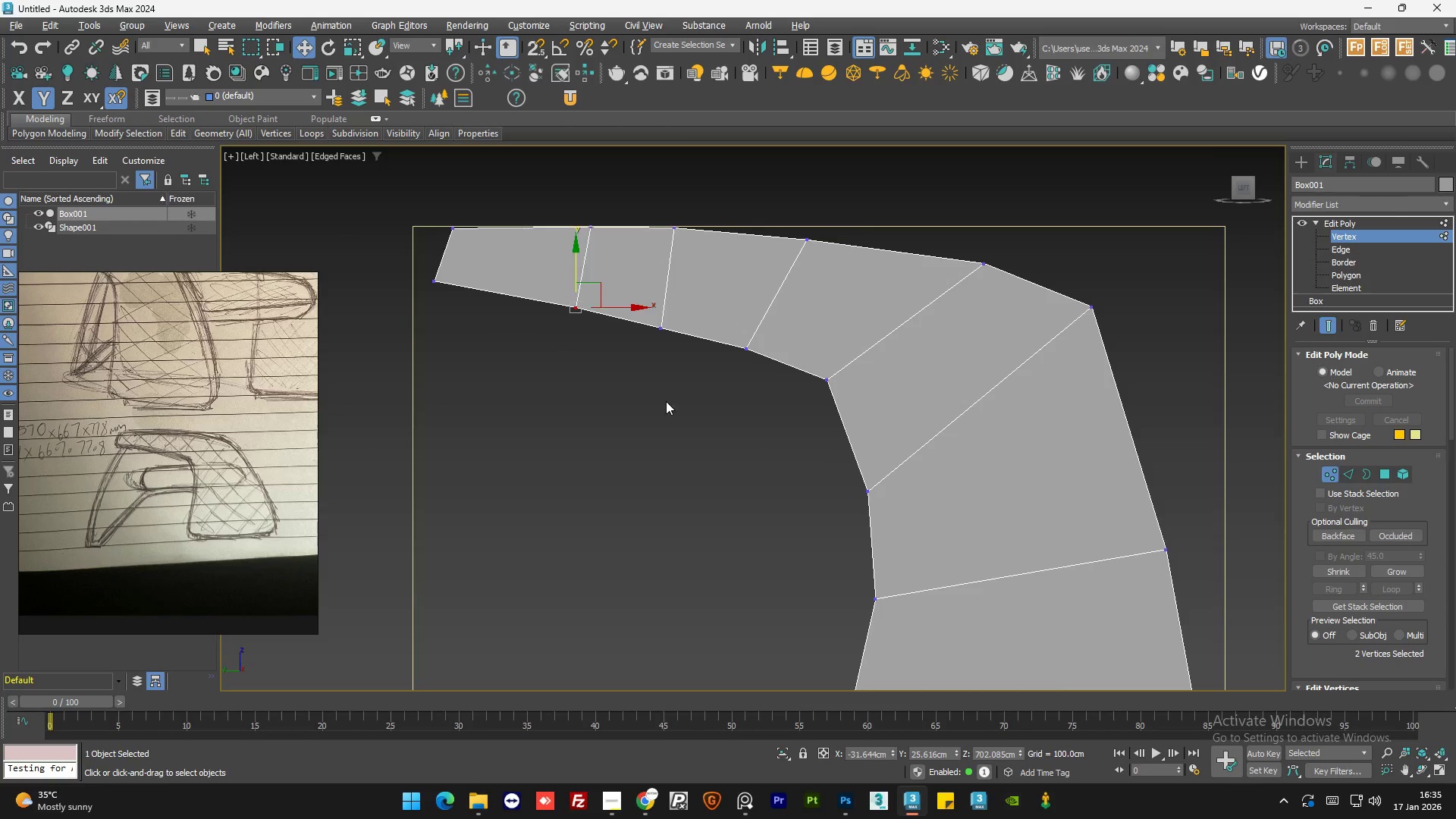 
left_click([667, 401])
 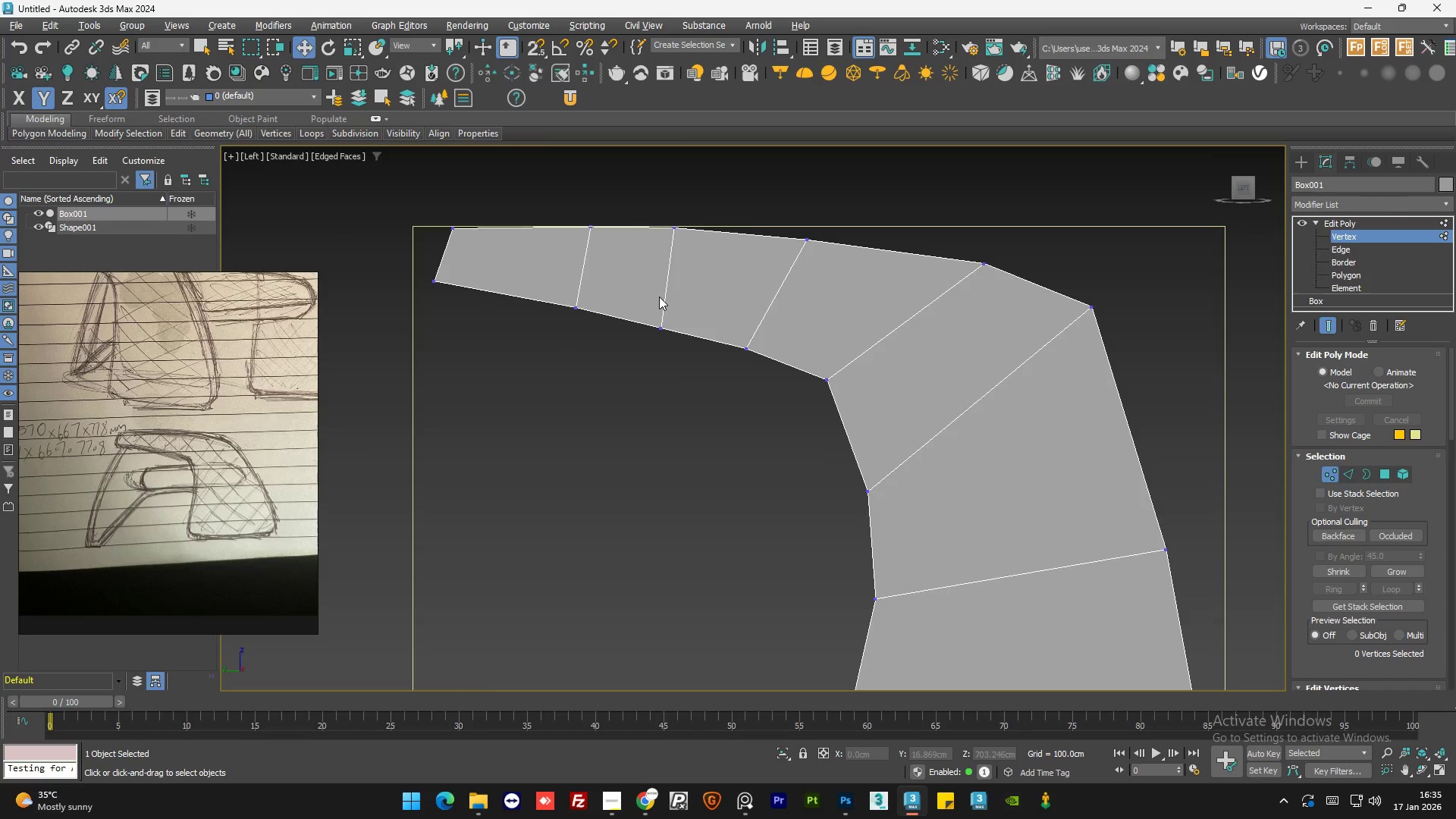 
scroll: coordinate [659, 297], scroll_direction: down, amount: 1.0
 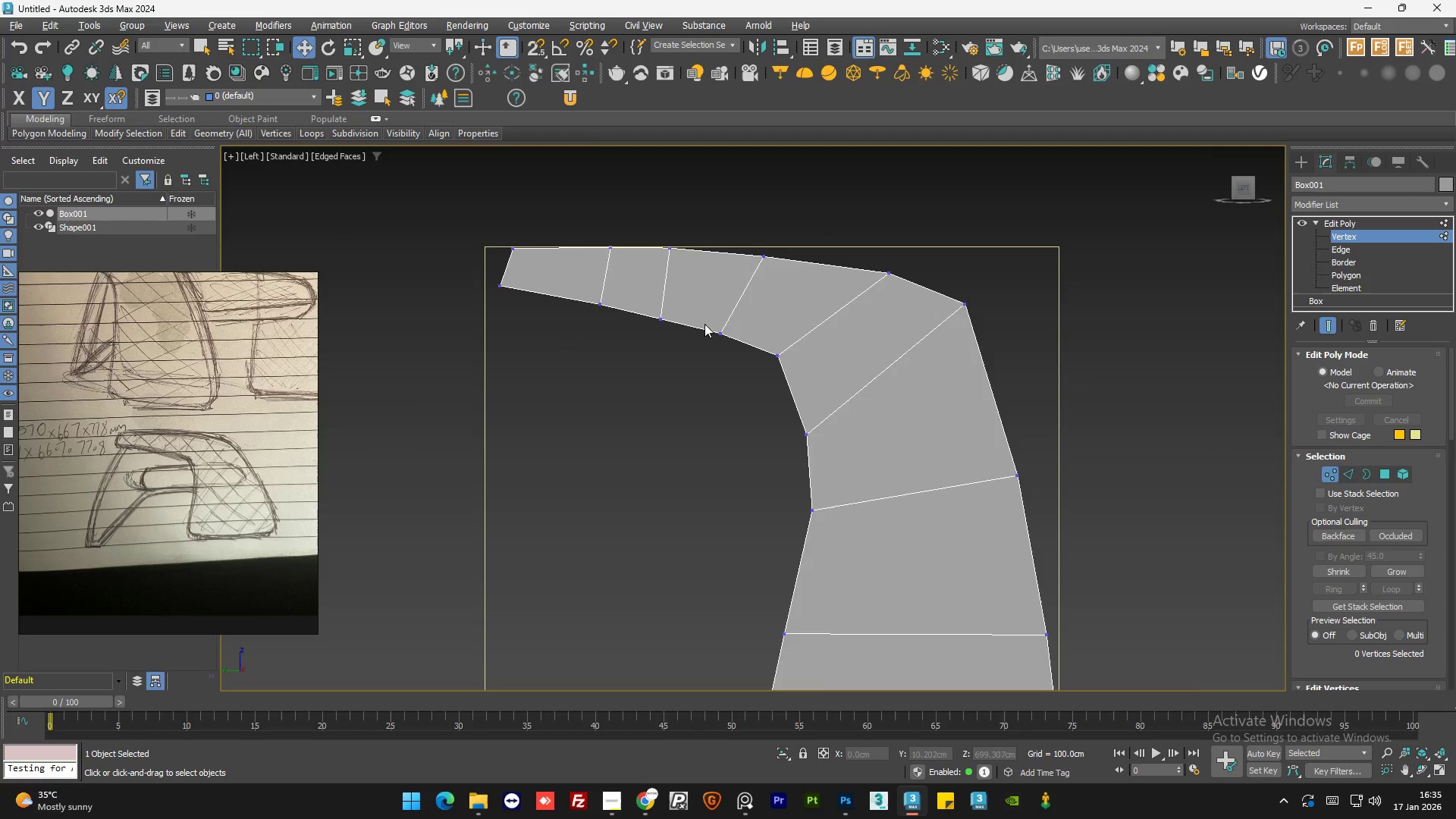 
left_click_drag(start_coordinate=[736, 366], to_coordinate=[704, 306])
 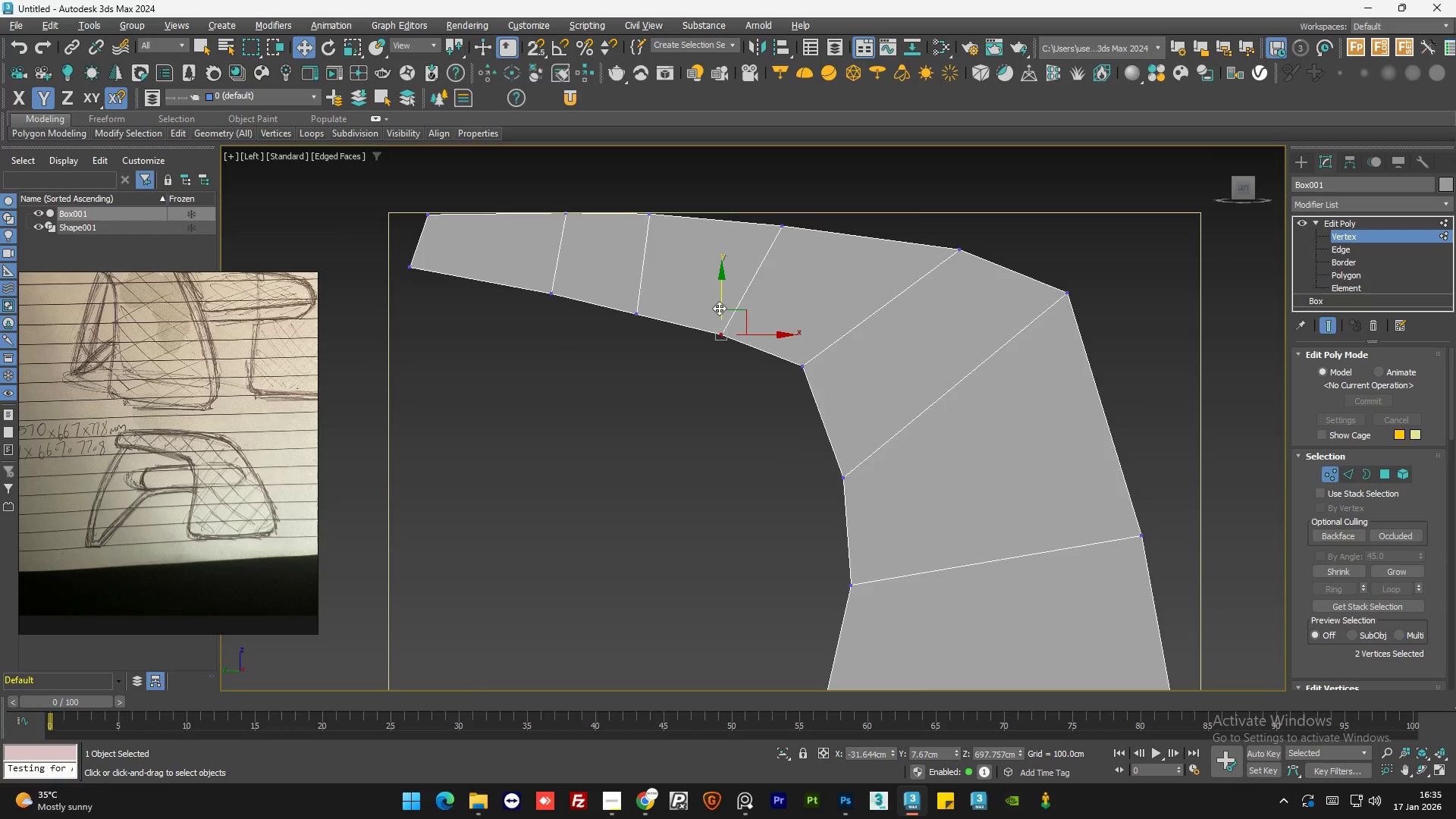 
scroll: coordinate [718, 330], scroll_direction: up, amount: 1.0
 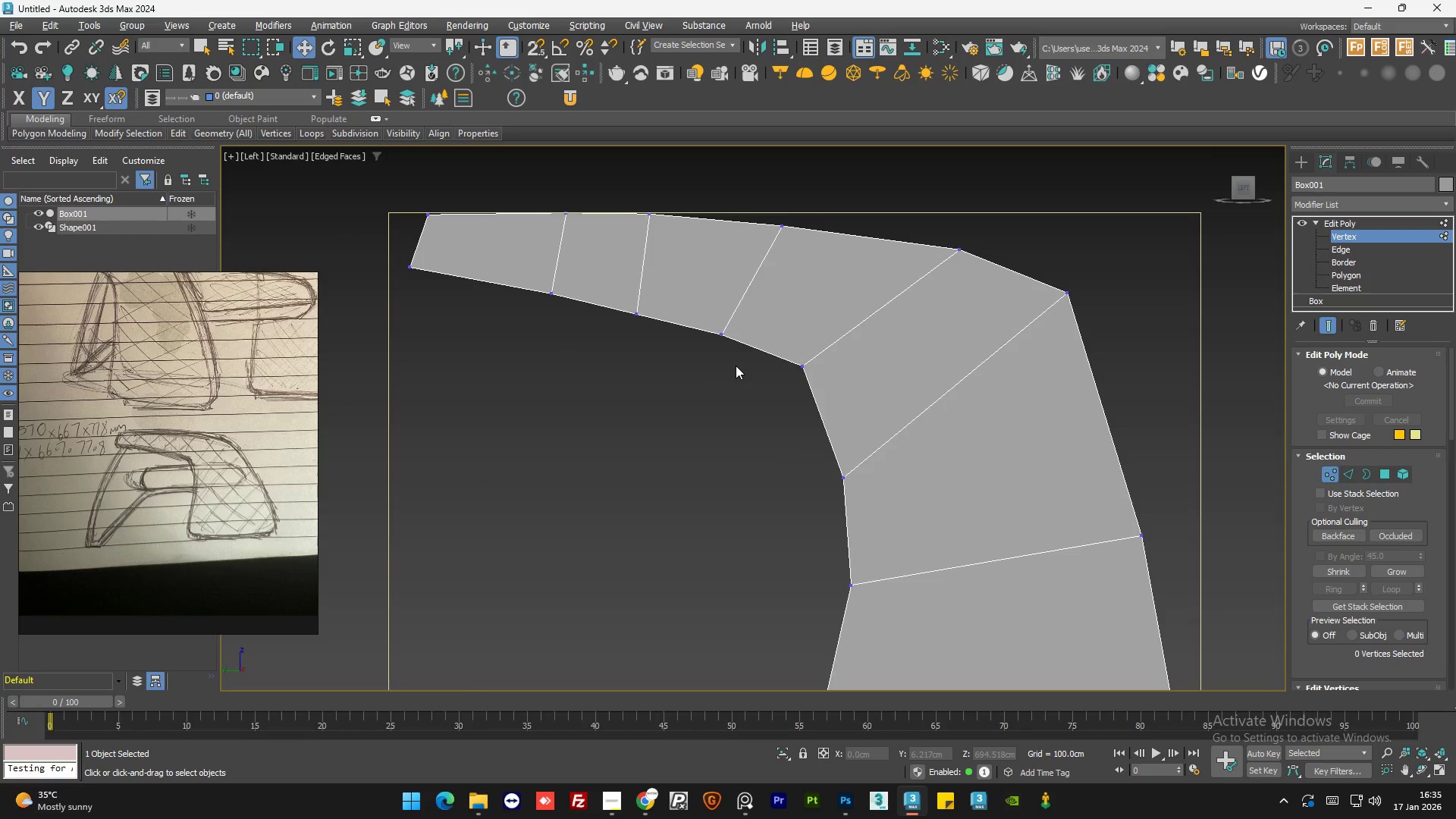 
left_click_drag(start_coordinate=[720, 307], to_coordinate=[723, 306])
 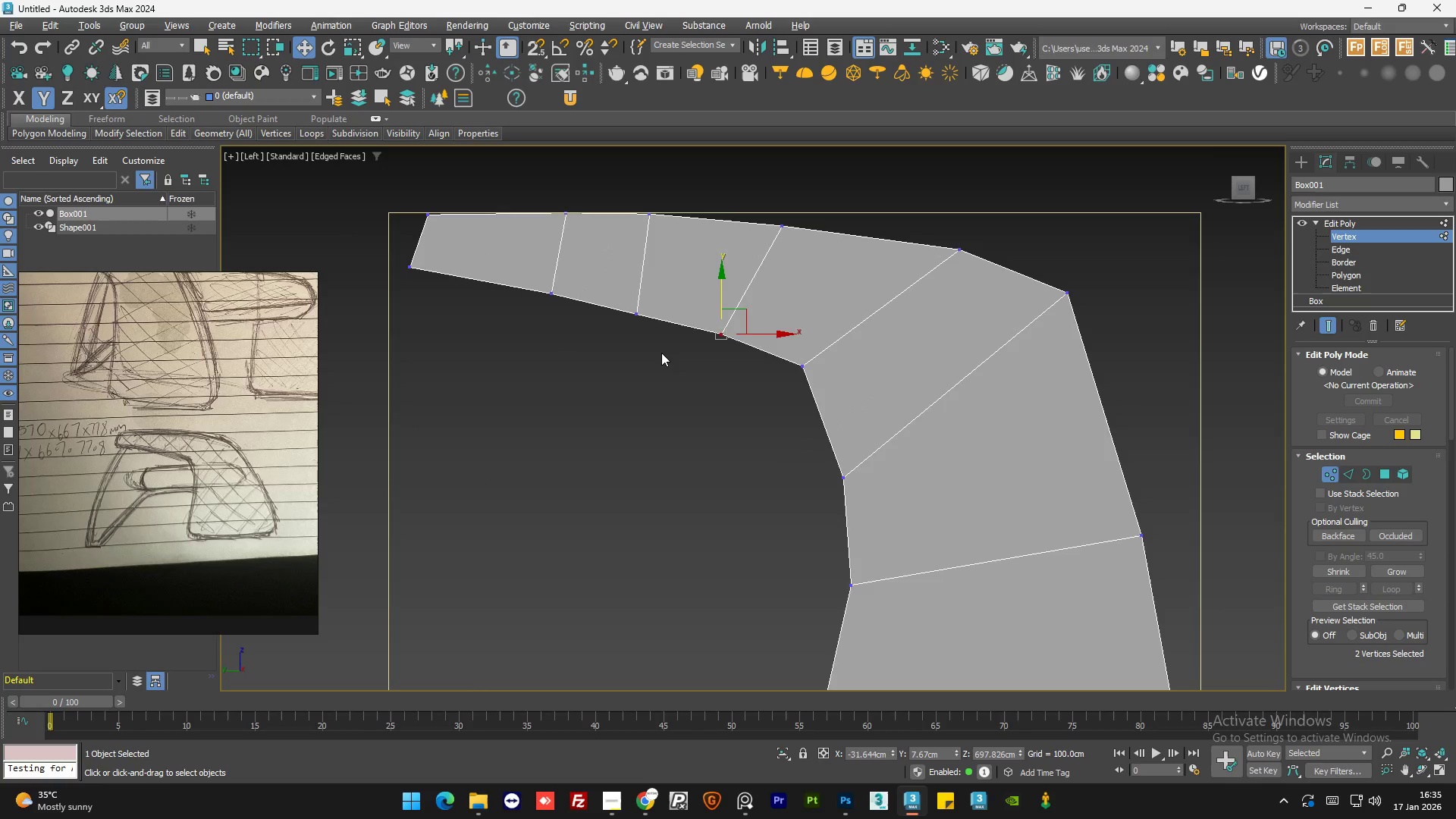 
left_click([661, 353])
 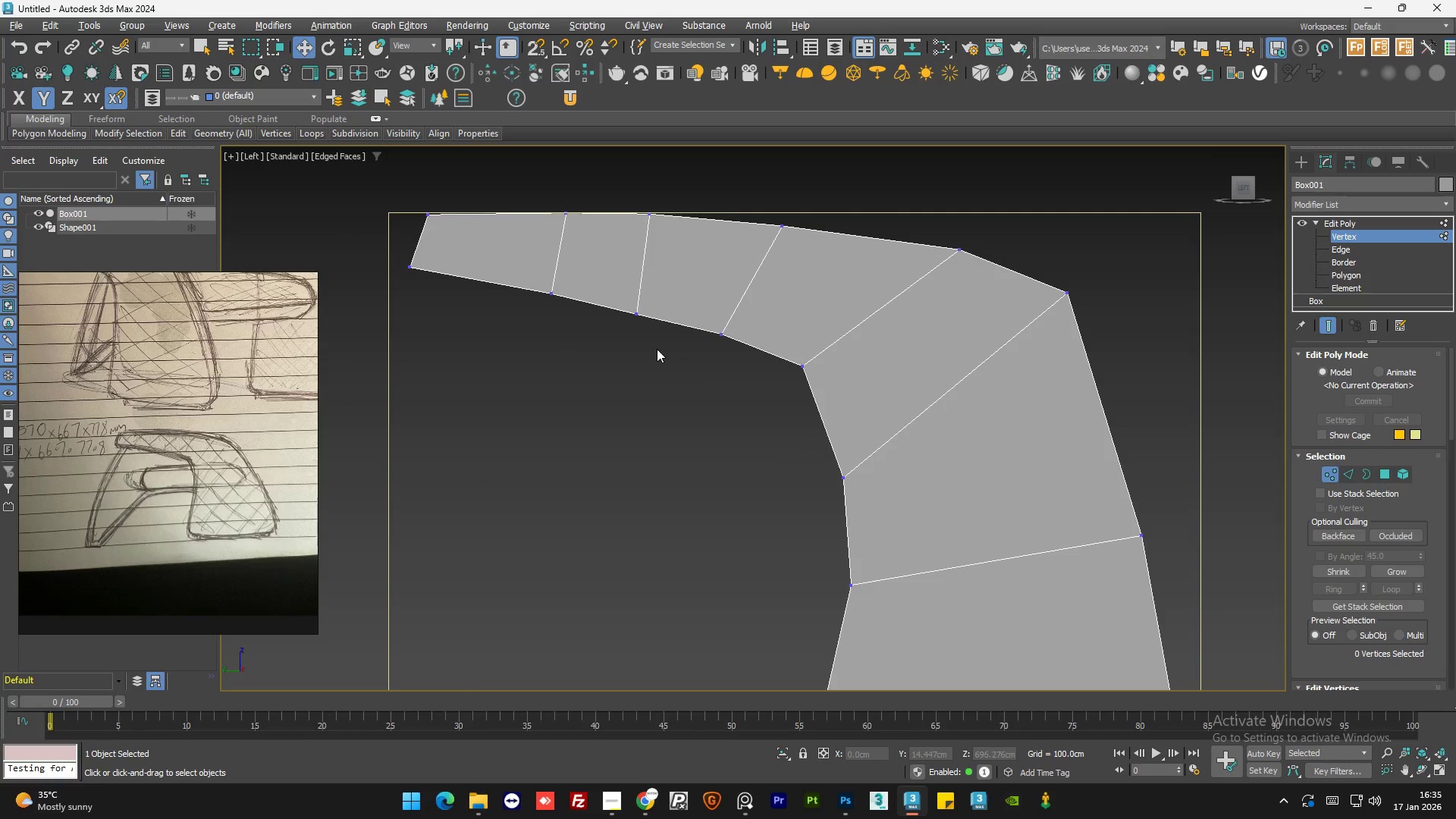 
left_click_drag(start_coordinate=[655, 347], to_coordinate=[623, 300])
 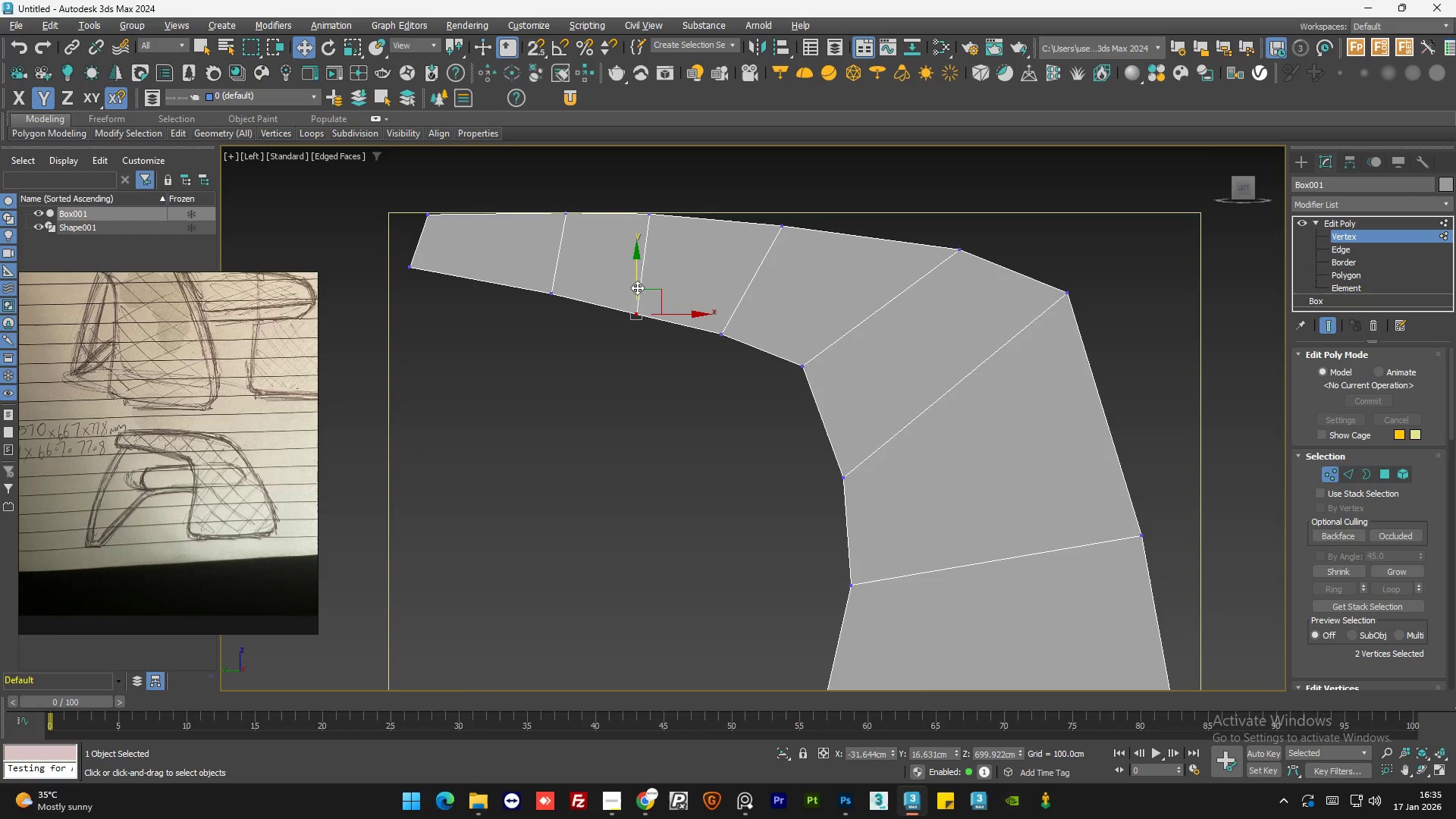 
left_click_drag(start_coordinate=[637, 286], to_coordinate=[642, 284])
 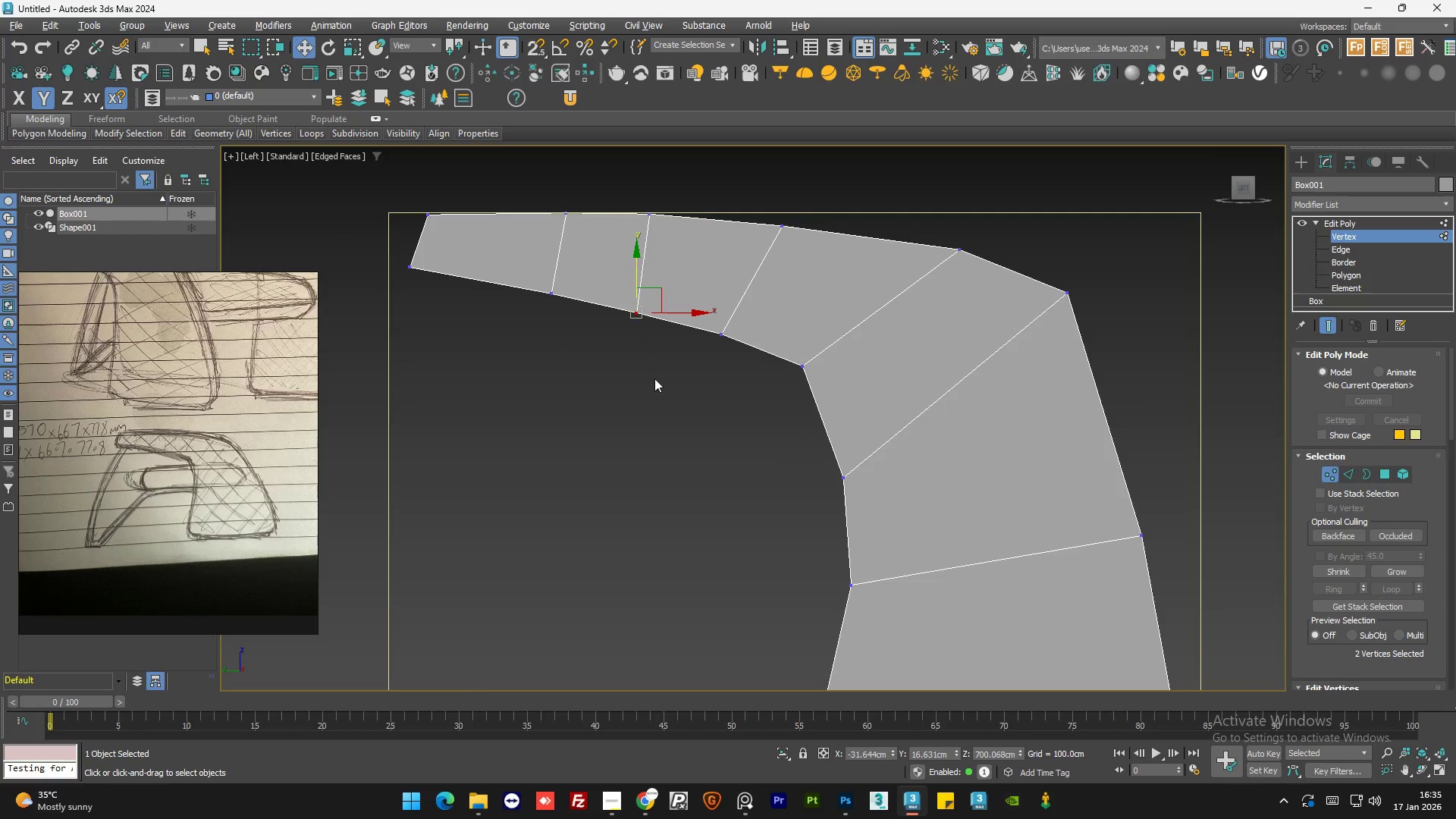 
left_click([654, 378])
 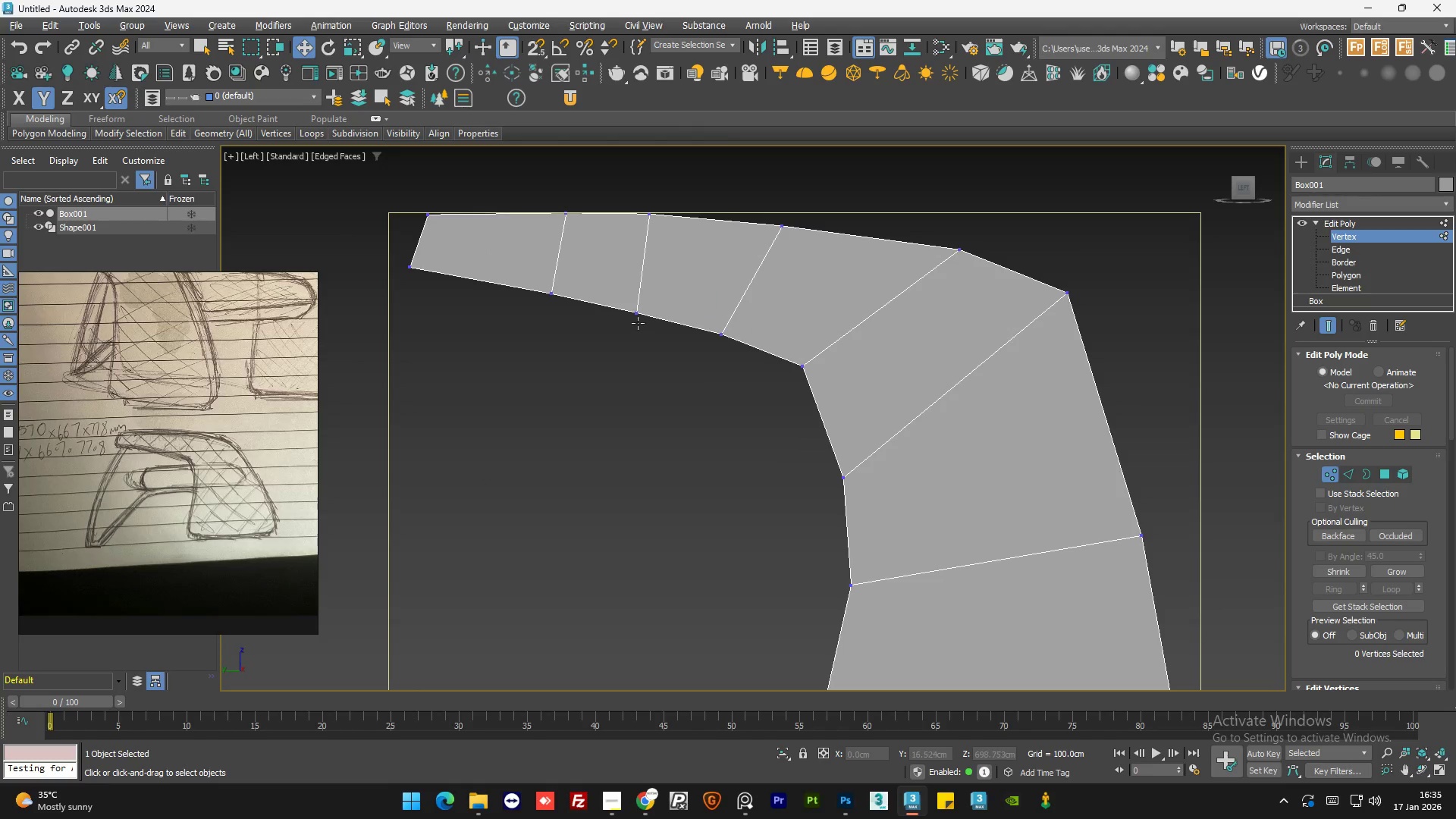 
scroll: coordinate [718, 328], scroll_direction: none, amount: 0.0
 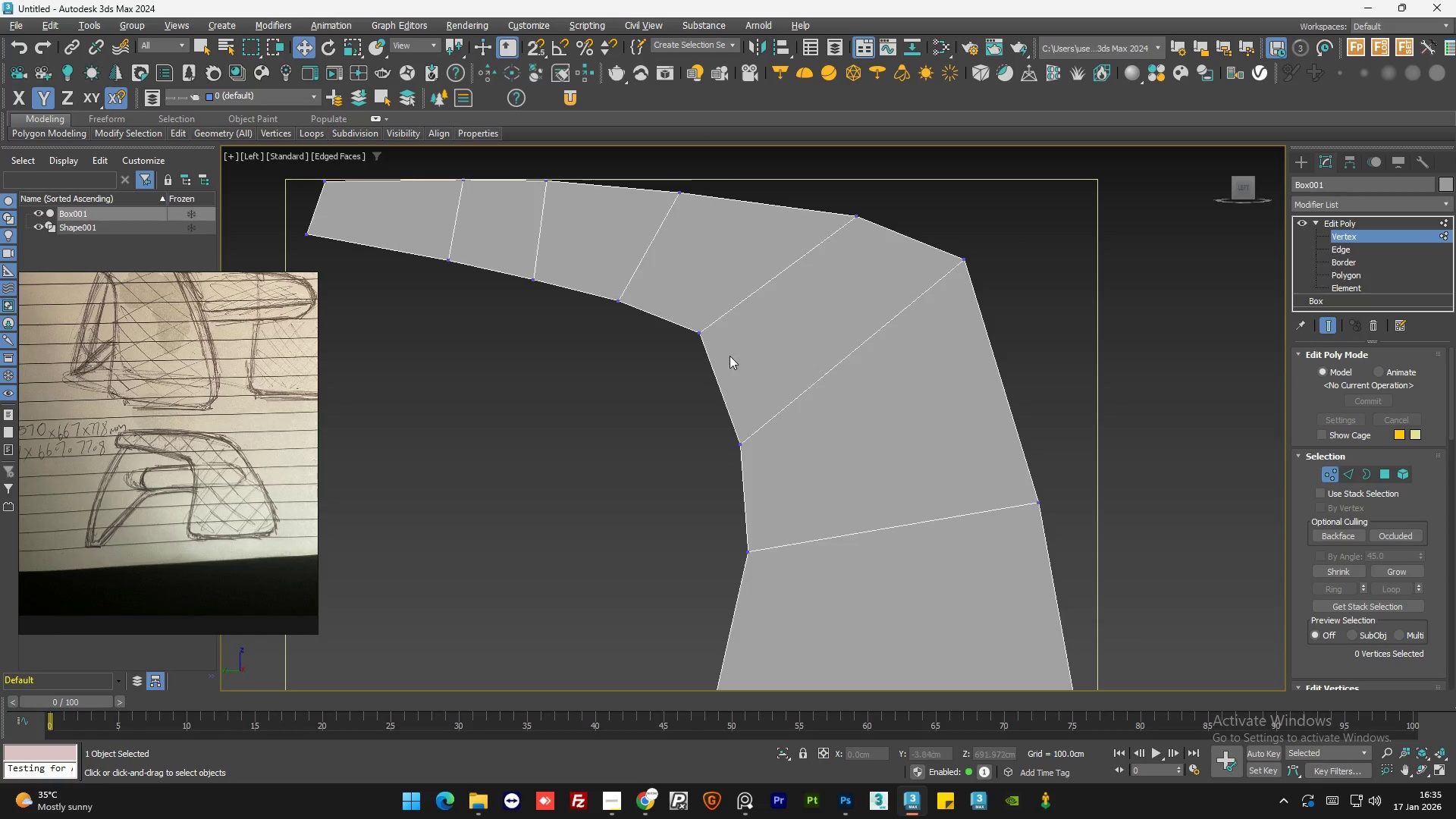 
left_click_drag(start_coordinate=[733, 348], to_coordinate=[670, 309])
 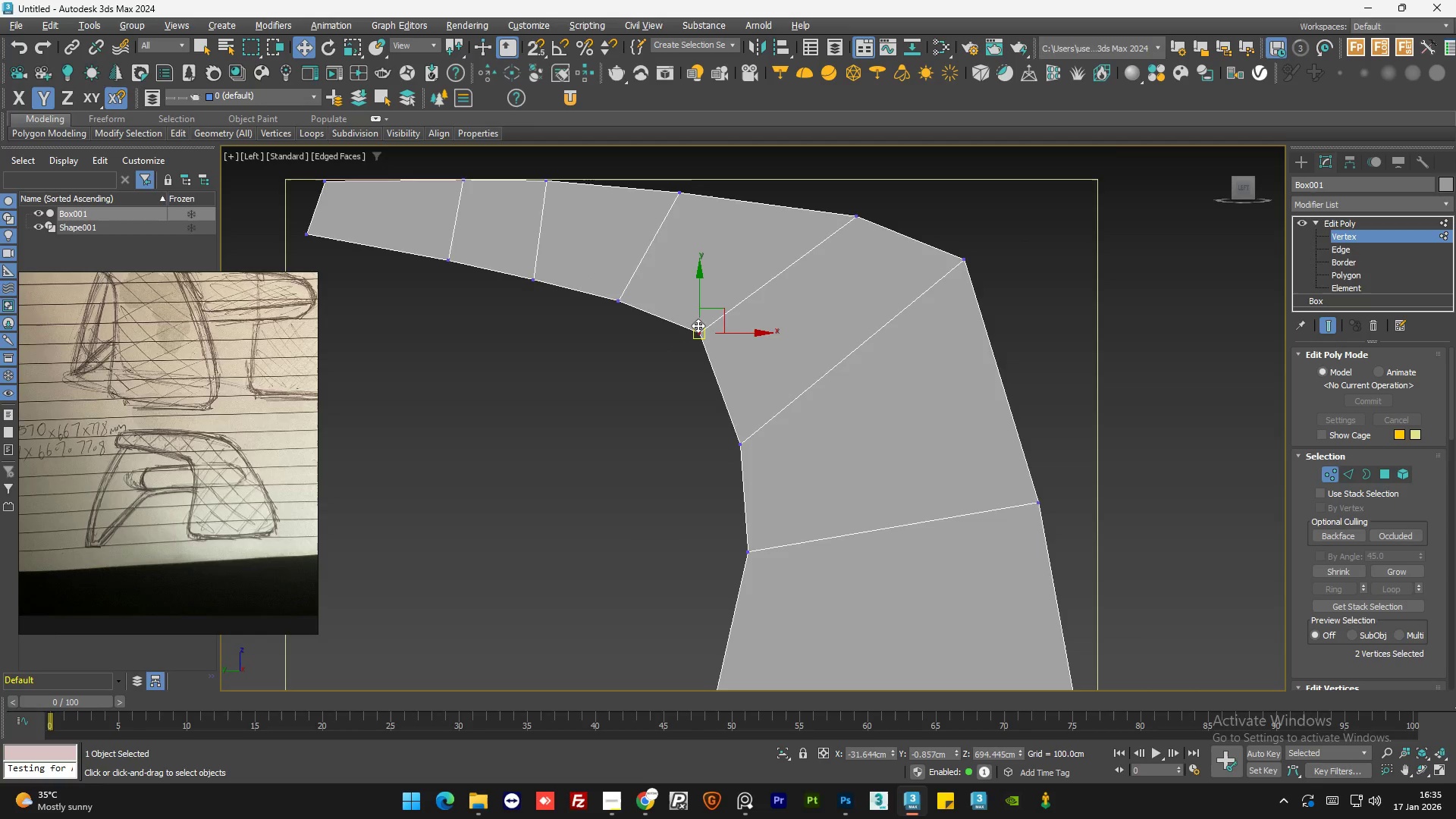 
scroll: coordinate [709, 328], scroll_direction: down, amount: 2.0
 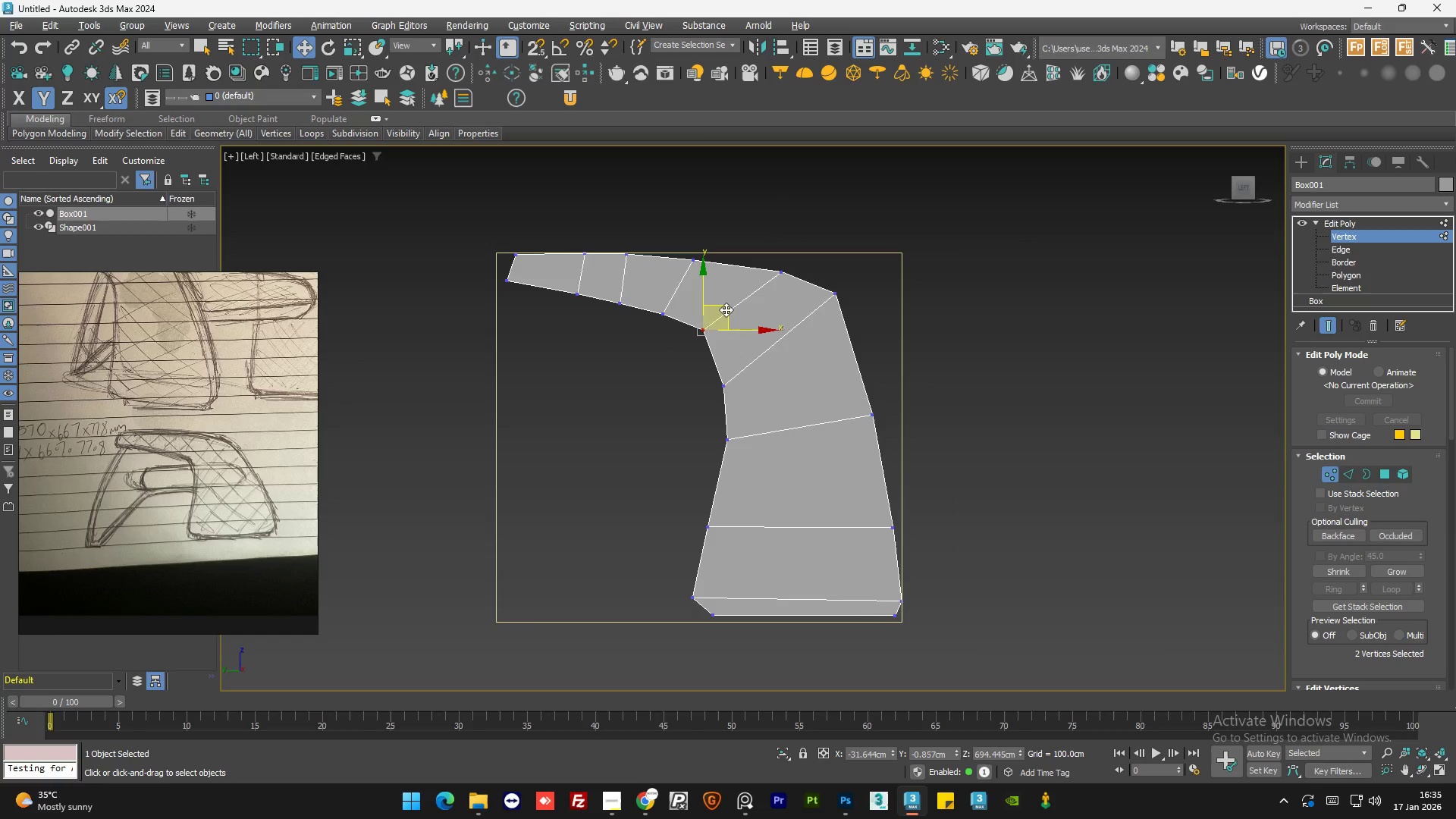 
left_click_drag(start_coordinate=[726, 309], to_coordinate=[726, 312])
 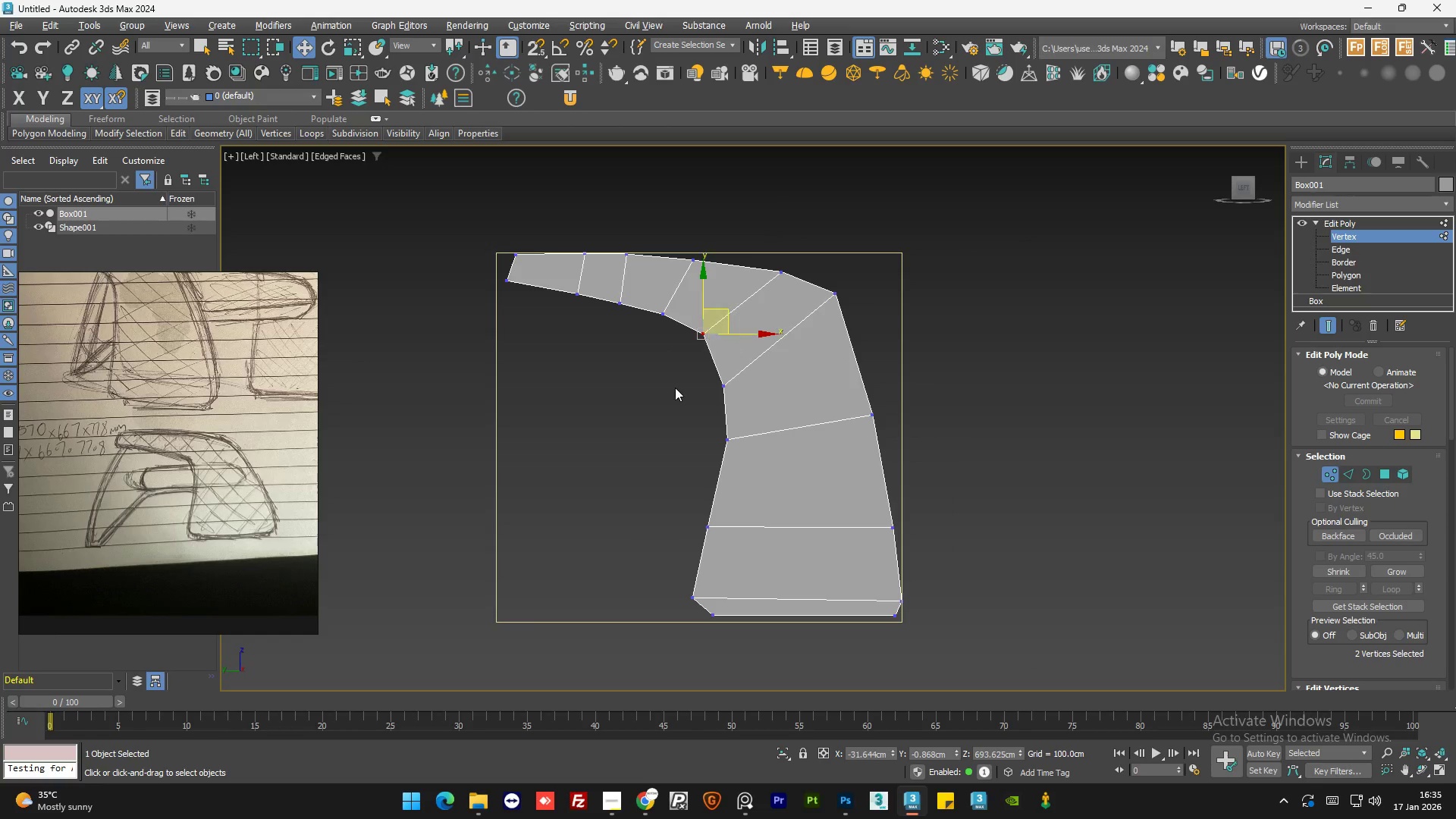 
left_click([674, 389])
 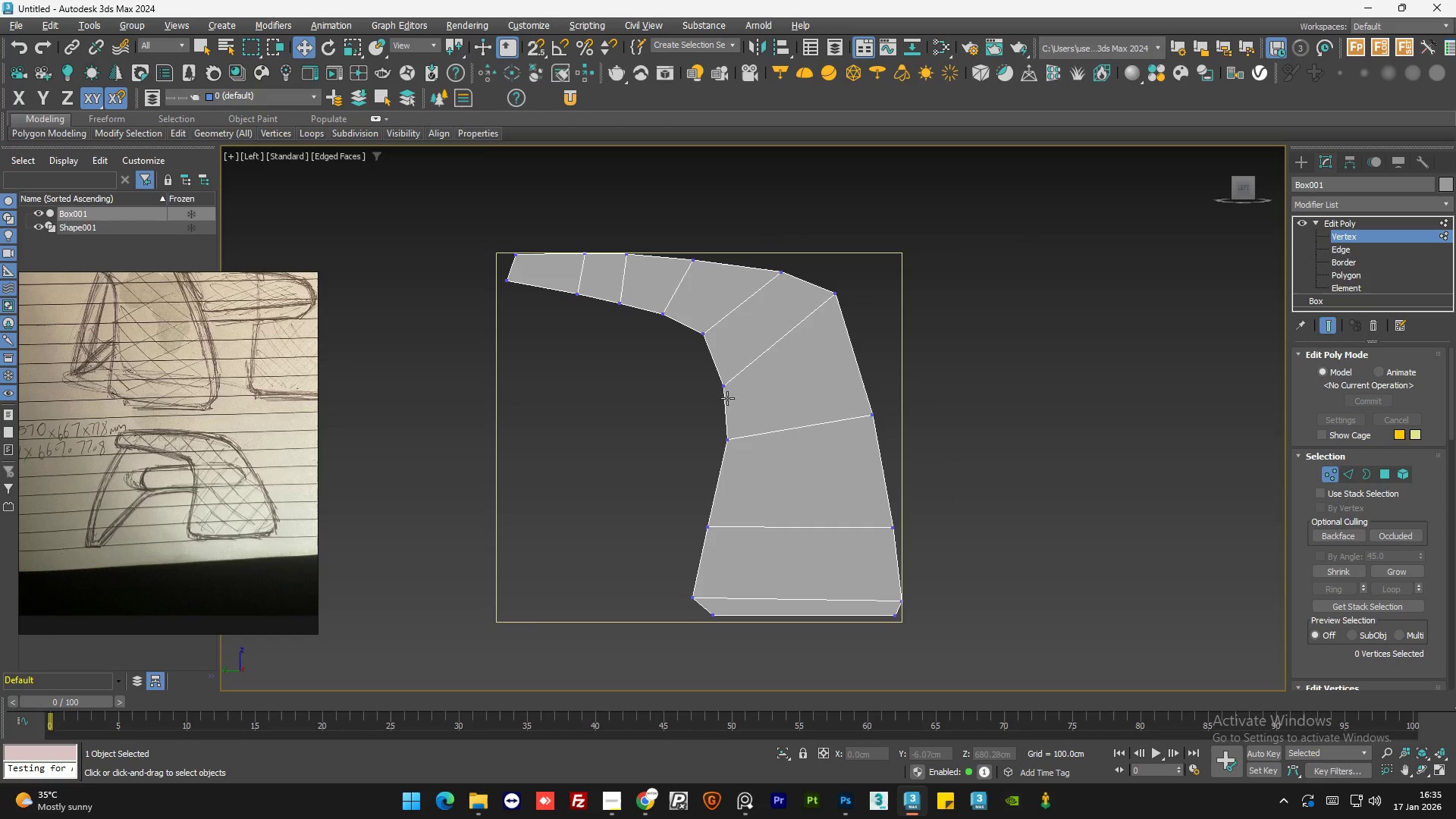 
left_click_drag(start_coordinate=[704, 381], to_coordinate=[738, 400])
 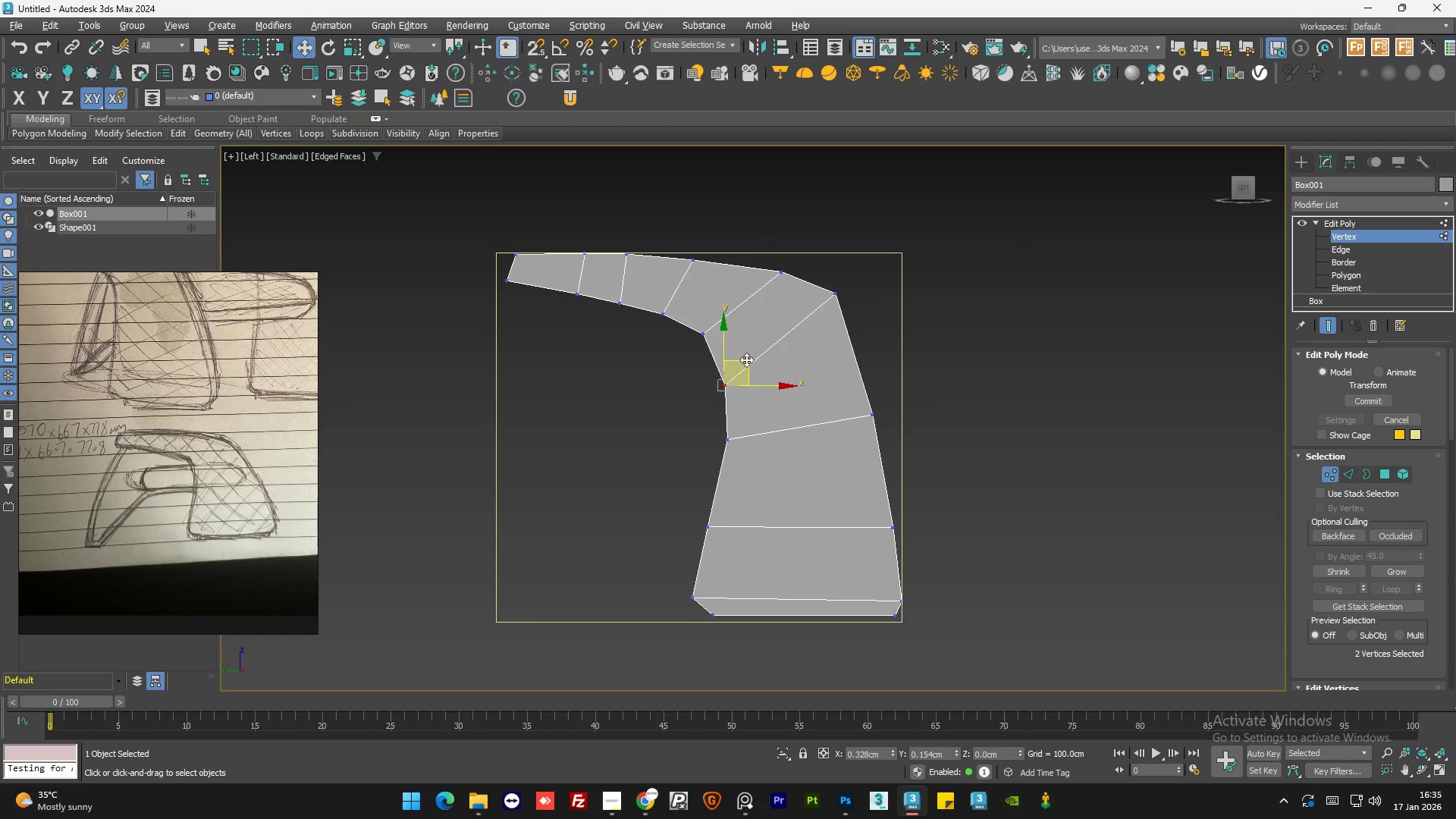 
left_click([667, 443])
 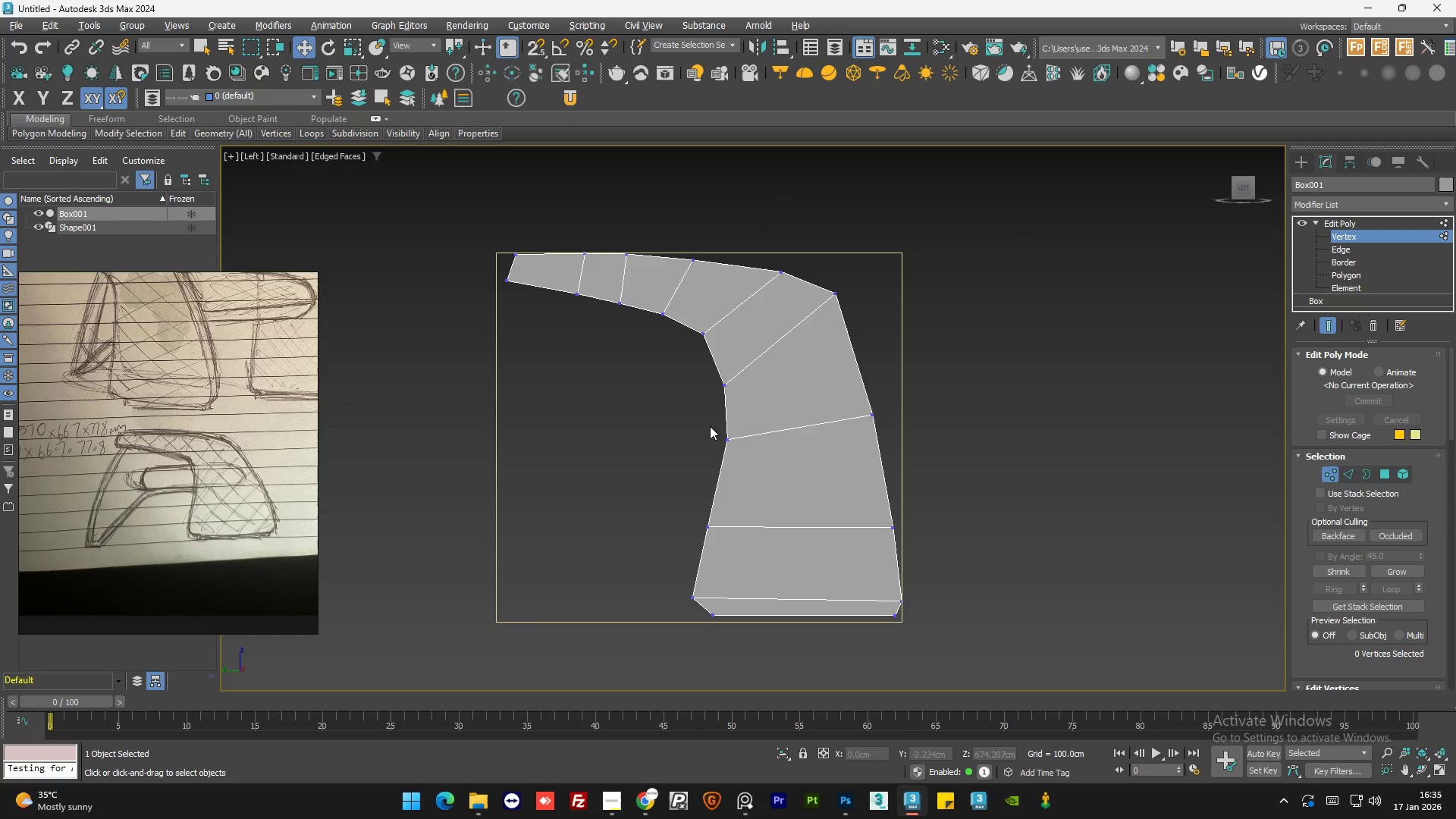 
left_click_drag(start_coordinate=[712, 426], to_coordinate=[750, 459])
 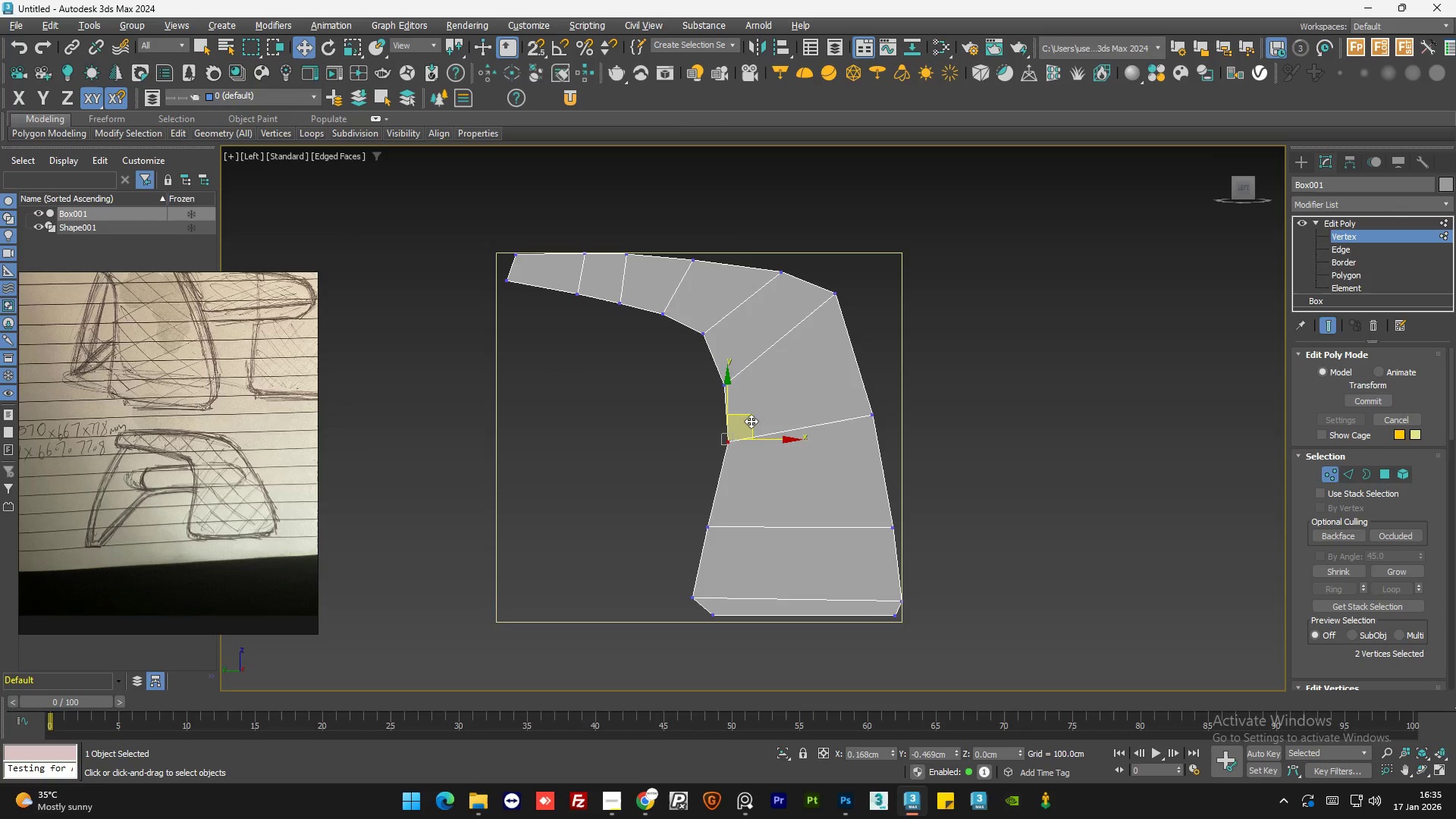 
double_click([641, 482])
 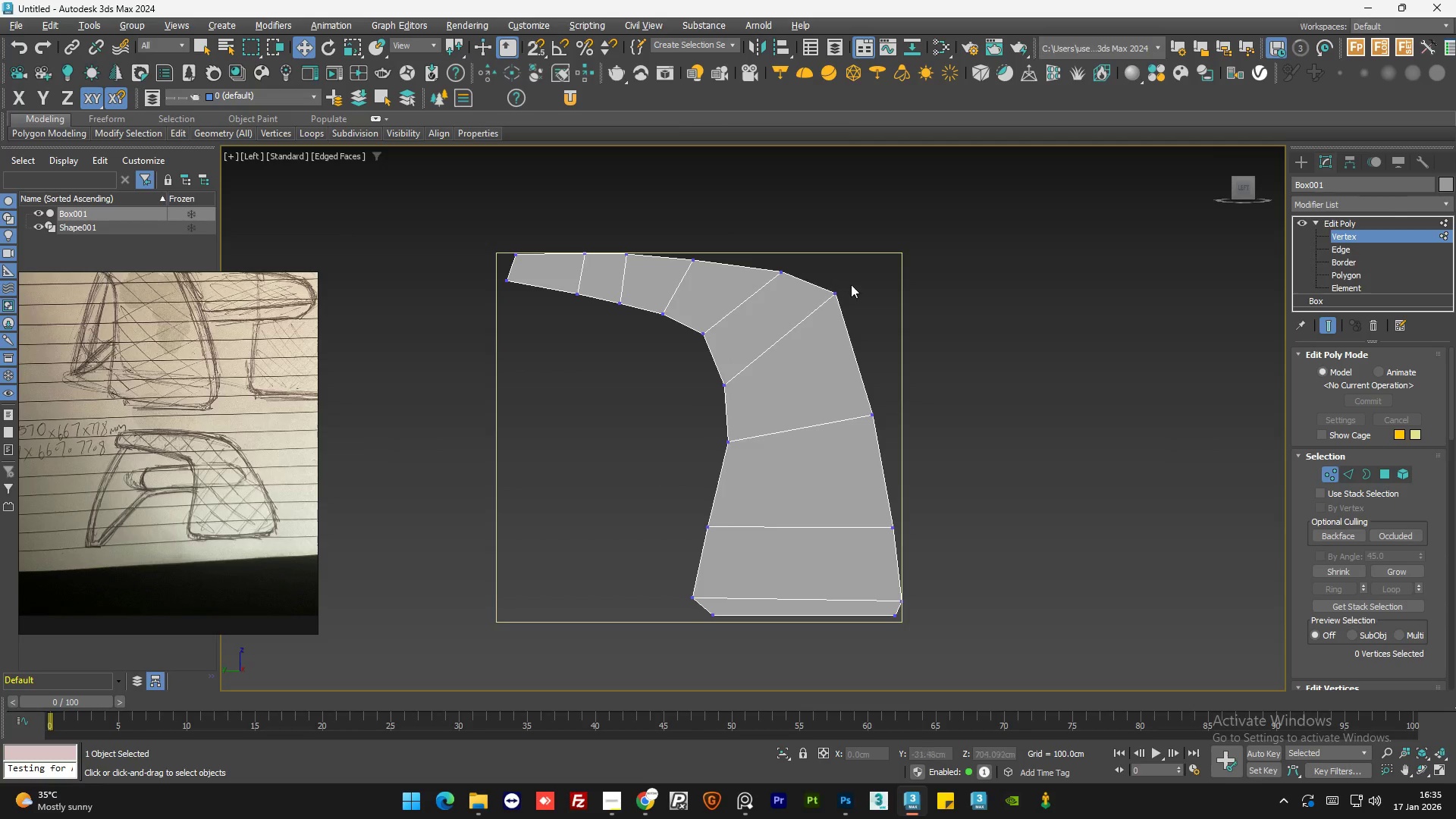 
left_click_drag(start_coordinate=[860, 279], to_coordinate=[814, 322])
 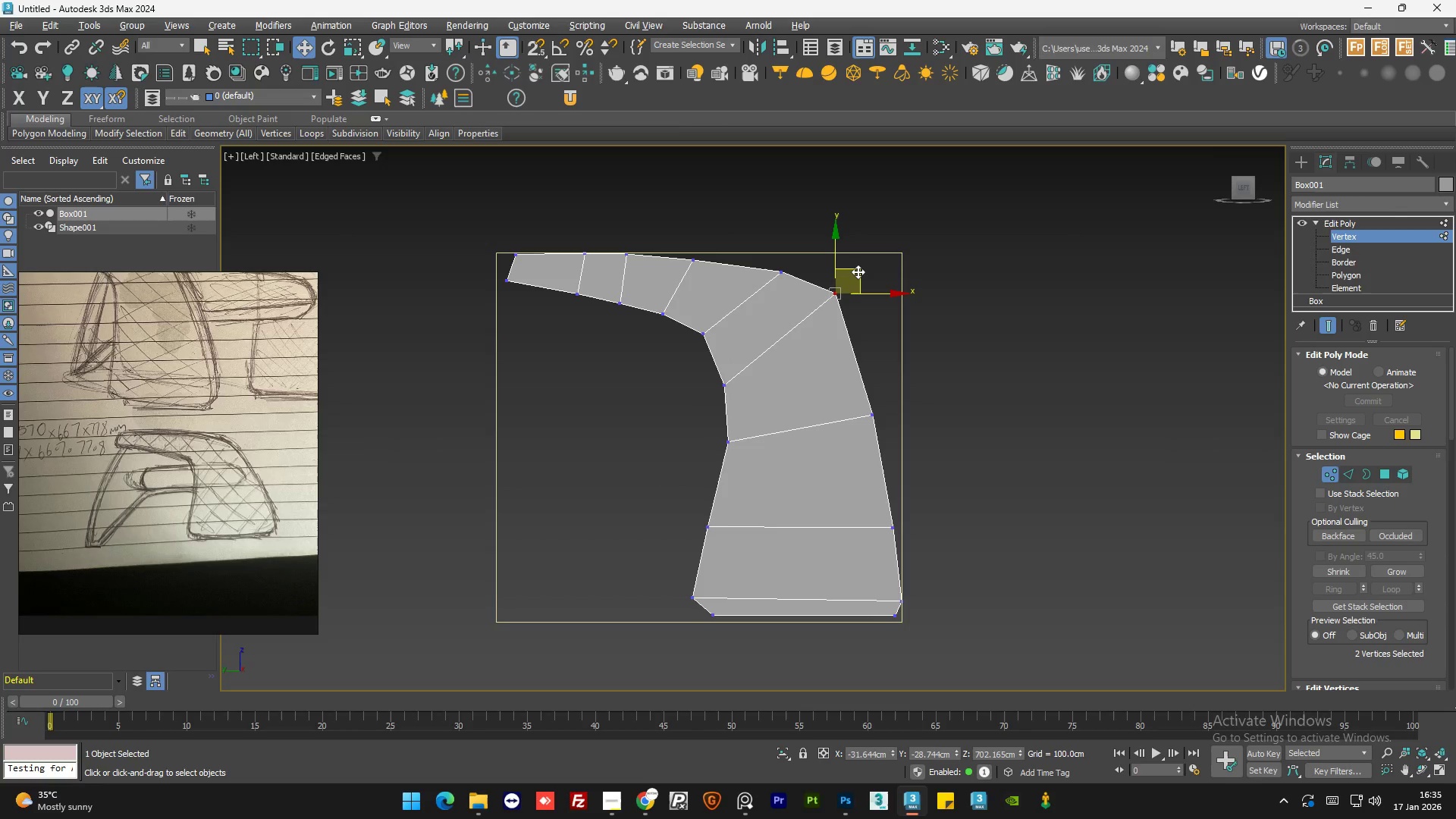 
left_click_drag(start_coordinate=[858, 271], to_coordinate=[855, 271])
 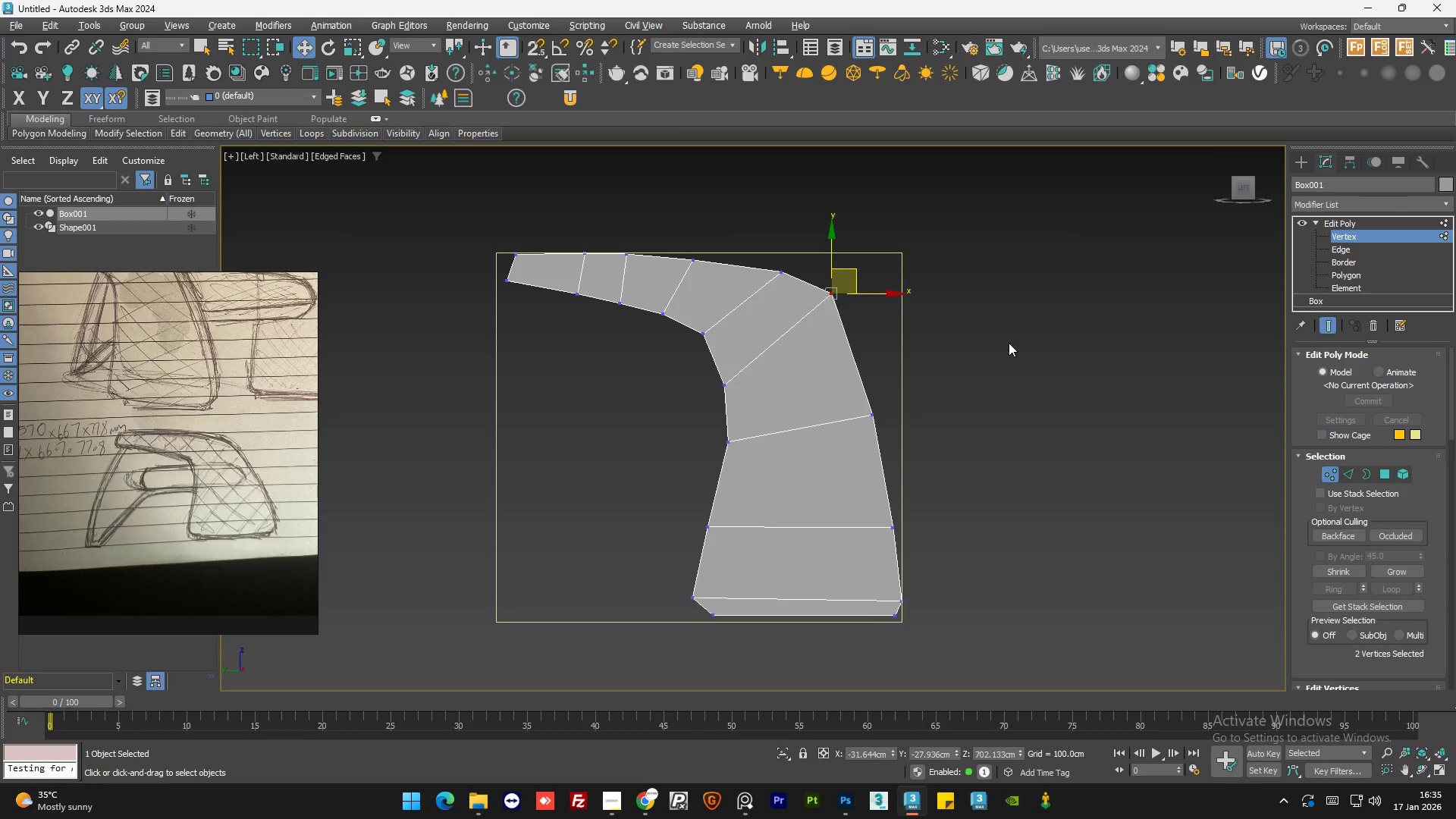 
left_click([1009, 343])
 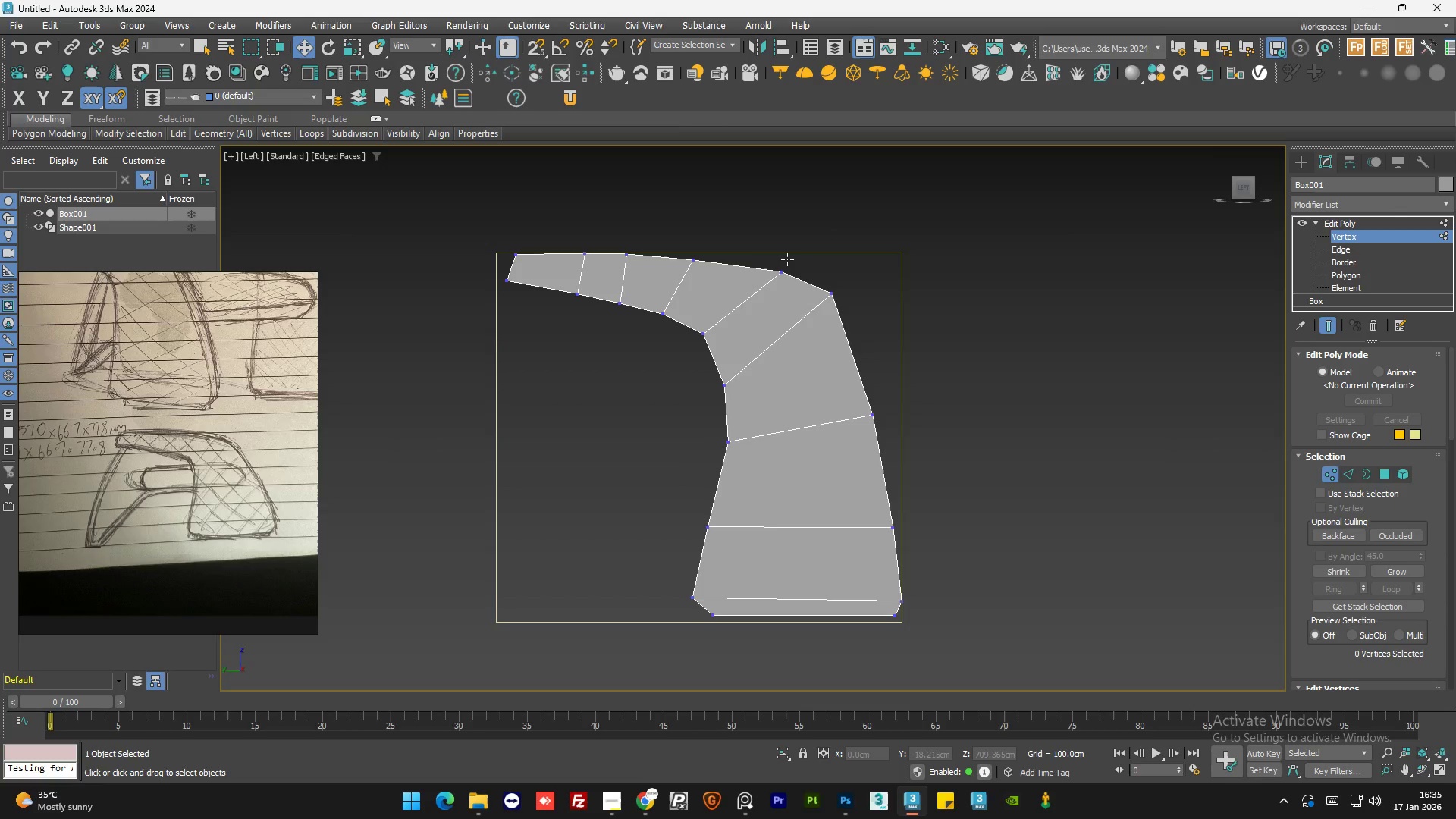 
left_click_drag(start_coordinate=[792, 259], to_coordinate=[761, 293])
 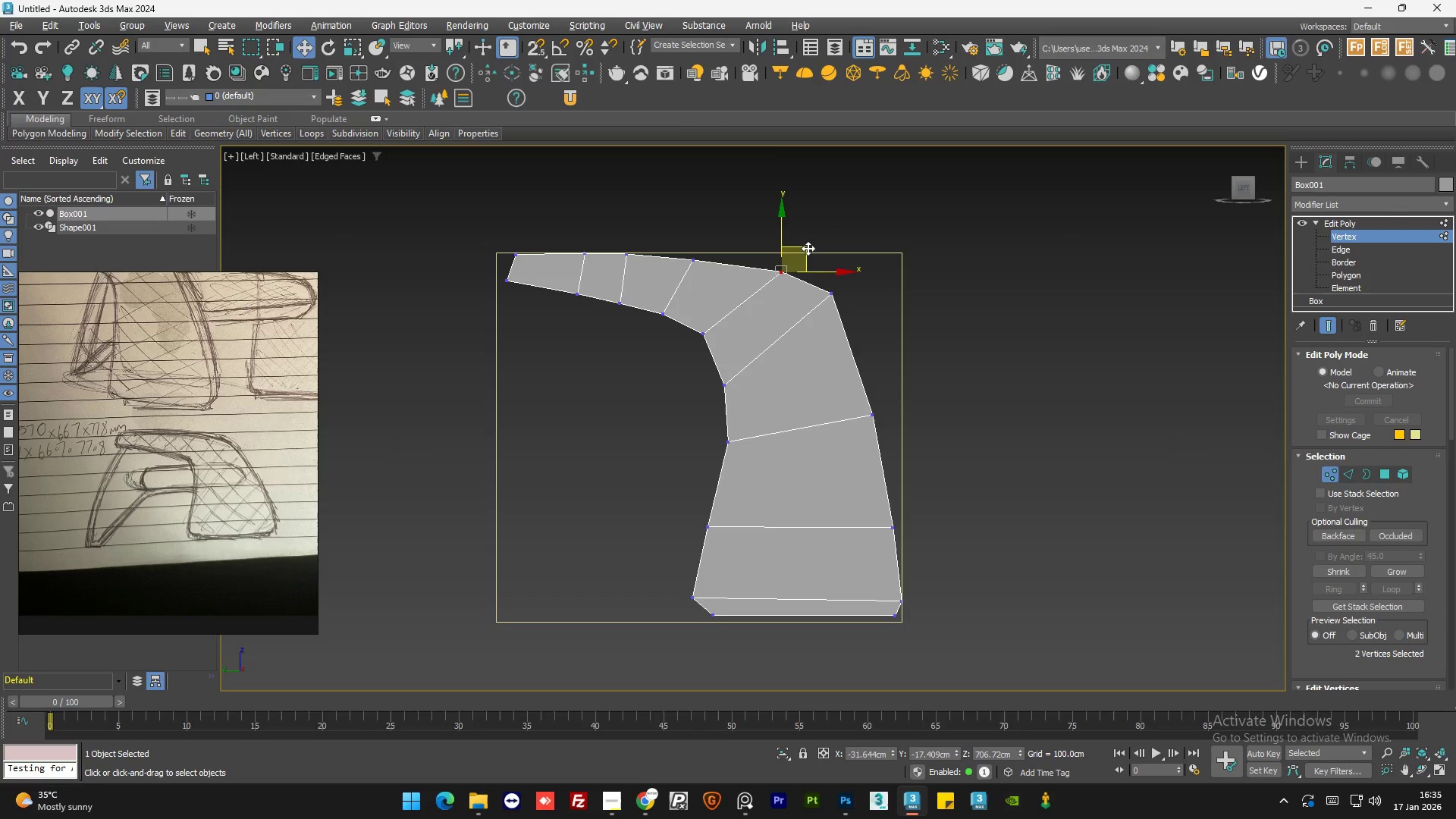 
left_click_drag(start_coordinate=[808, 248], to_coordinate=[802, 248])
 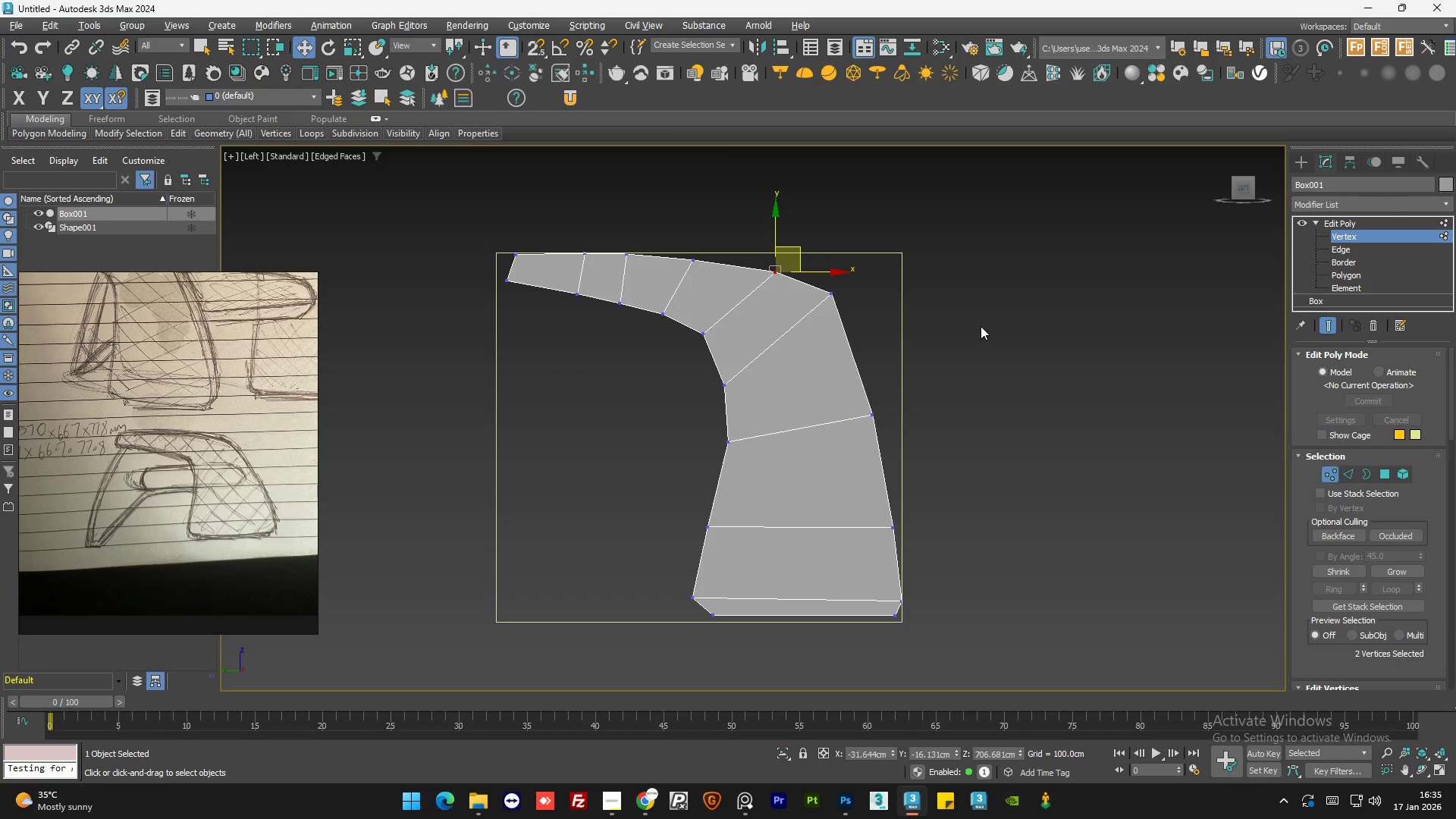 
left_click([981, 326])
 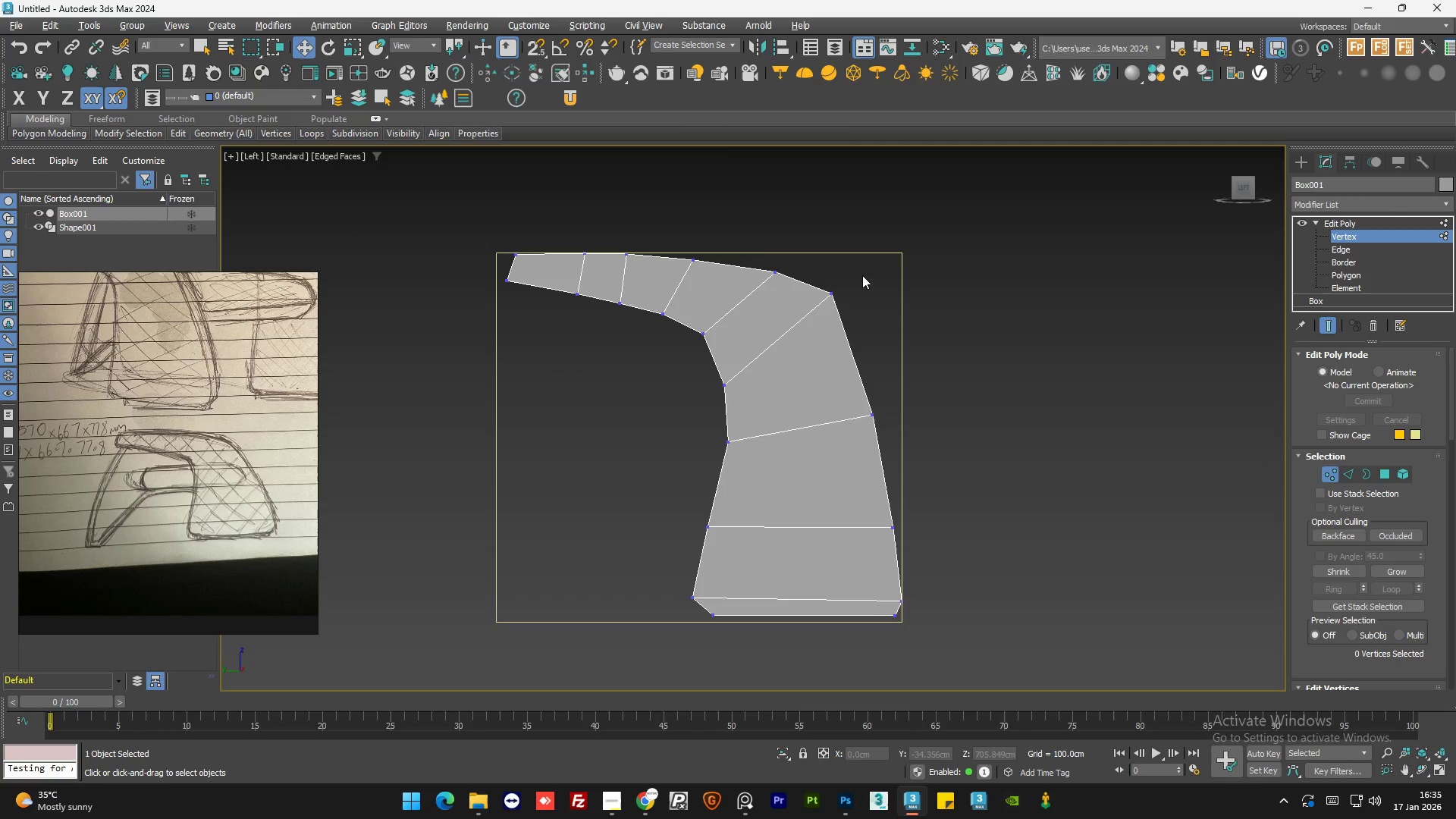 
left_click_drag(start_coordinate=[862, 273], to_coordinate=[818, 315])
 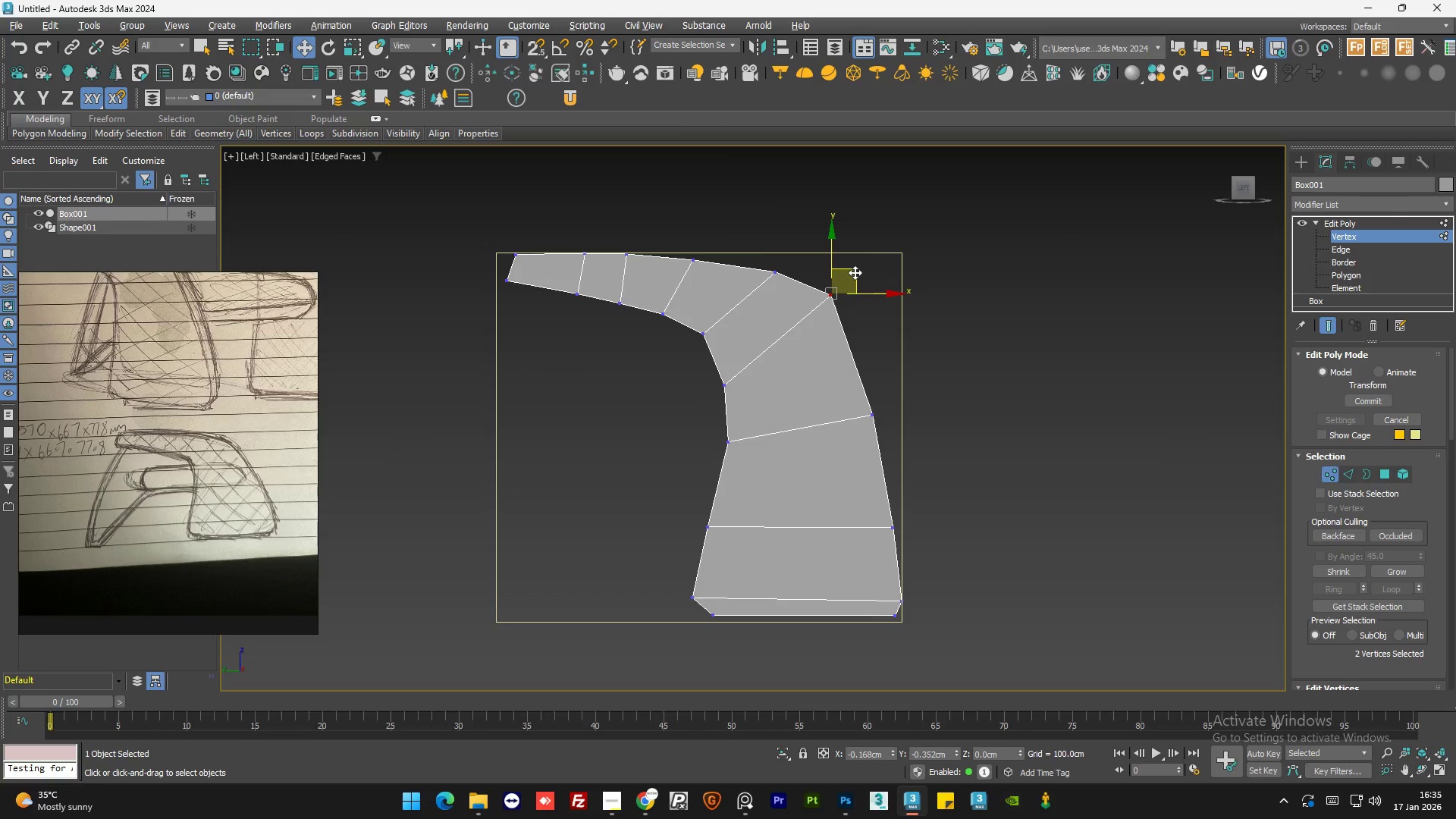 
wait(8.92)
 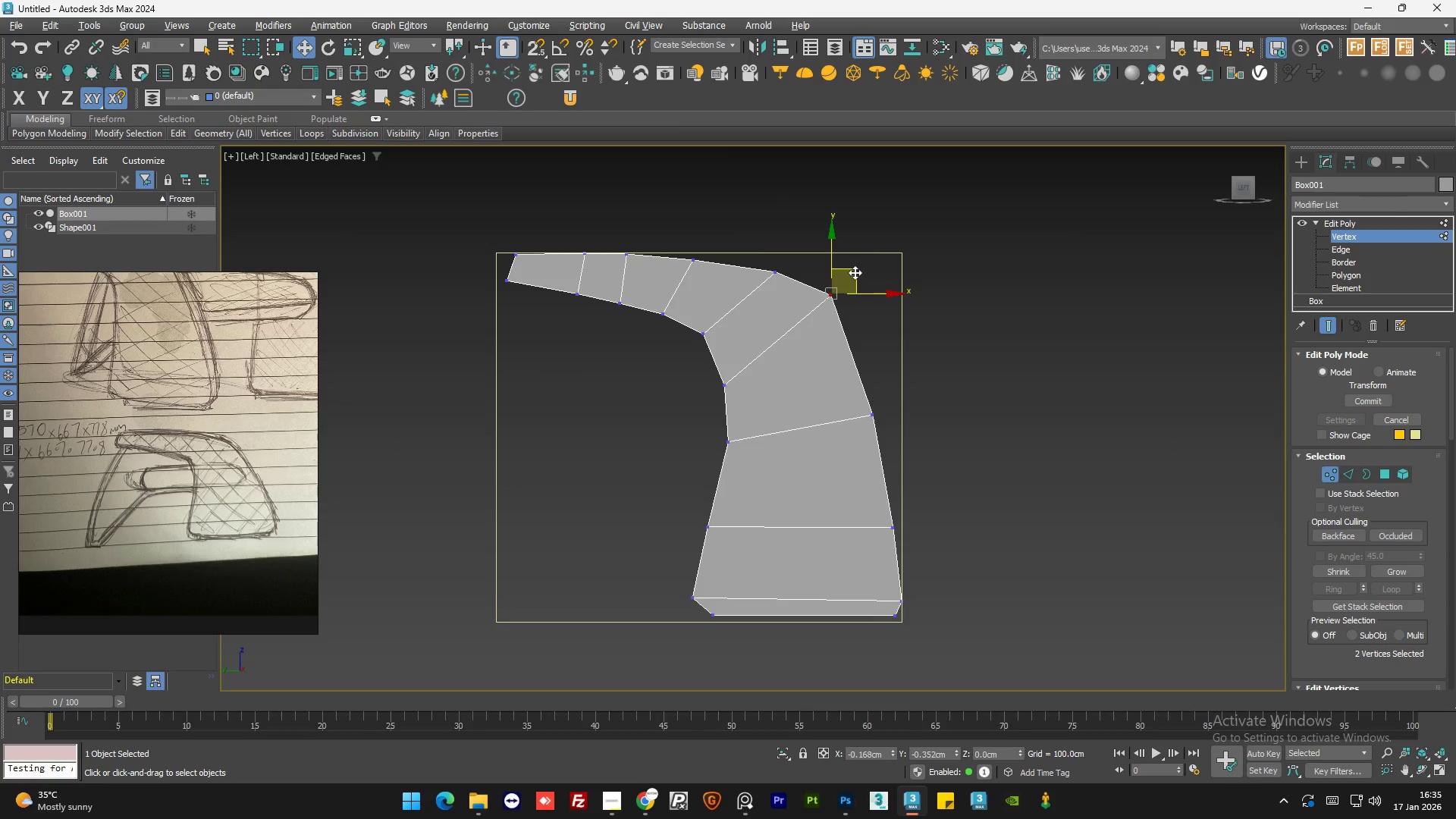 
left_click([1357, 250])
 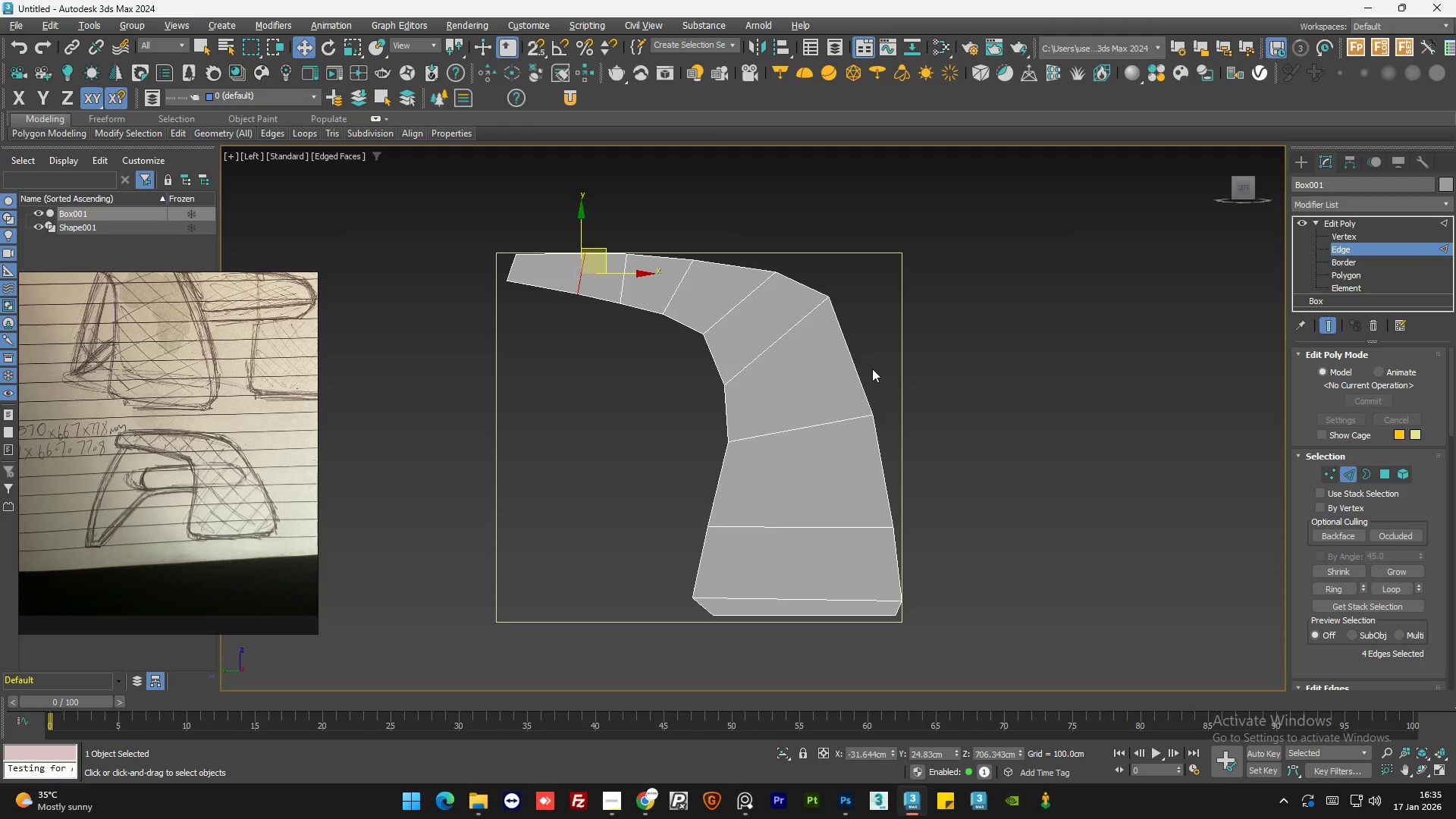 
key(Alt+1)
 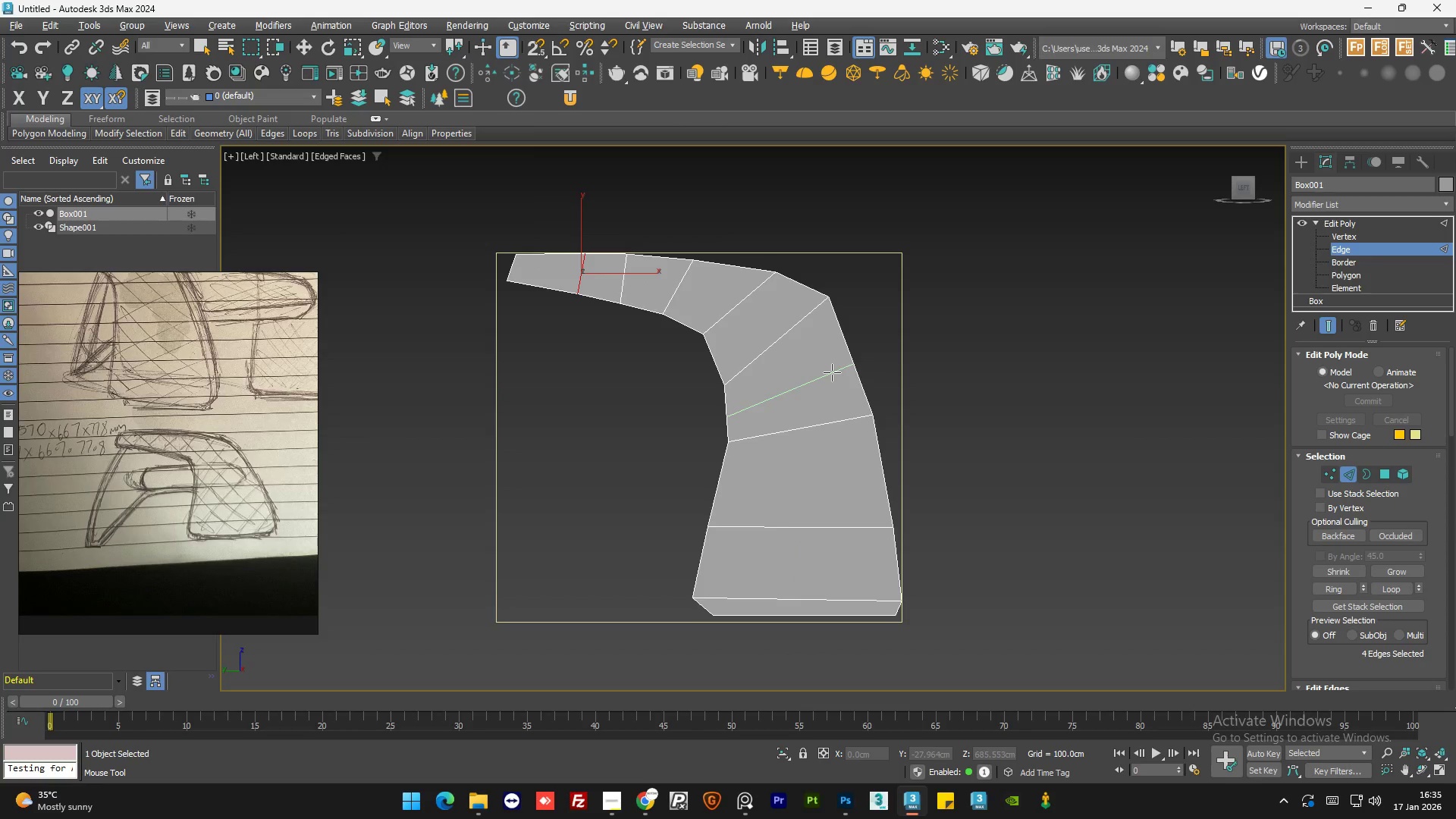 
left_click([830, 369])
 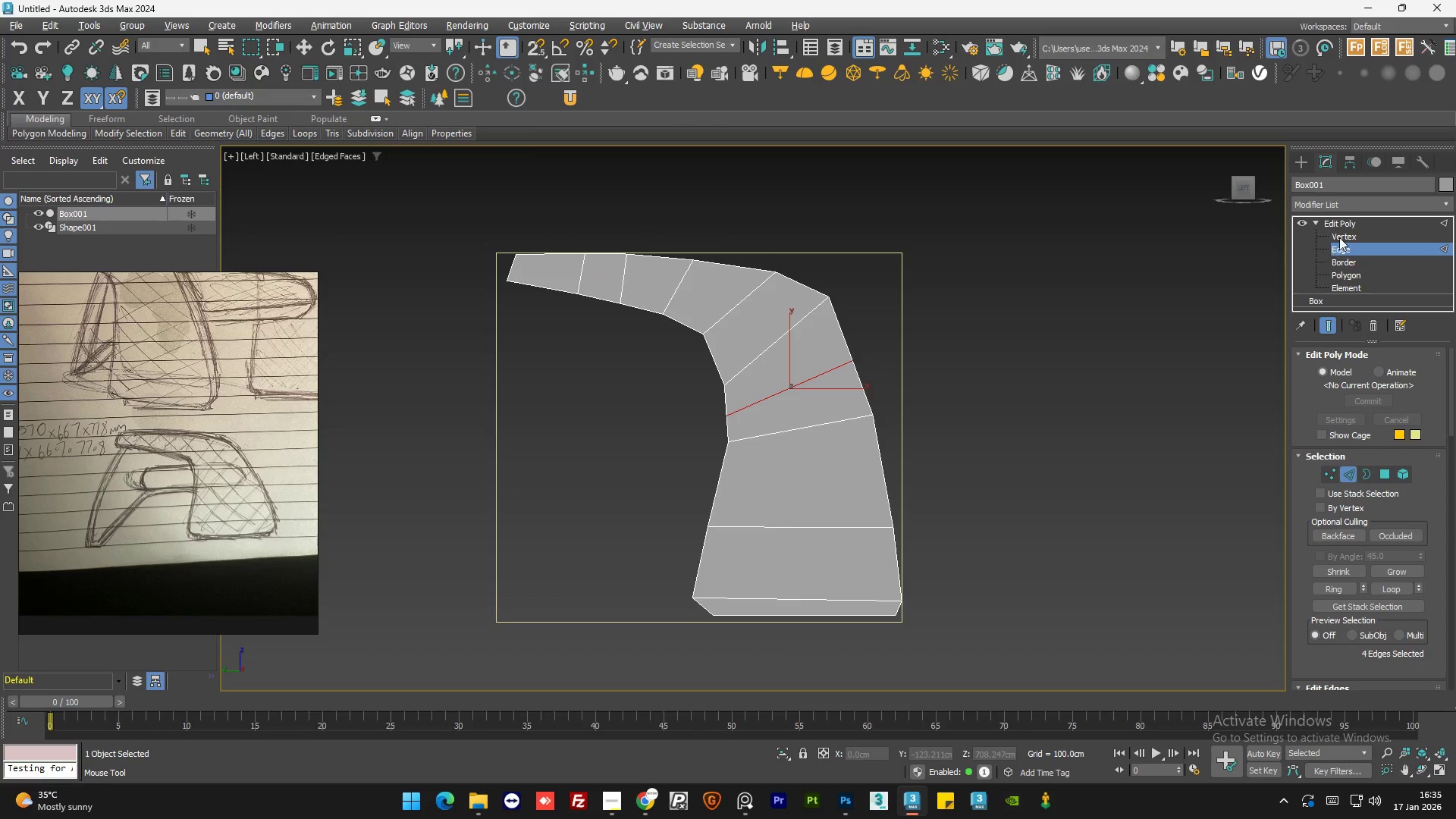 
left_click([1345, 236])
 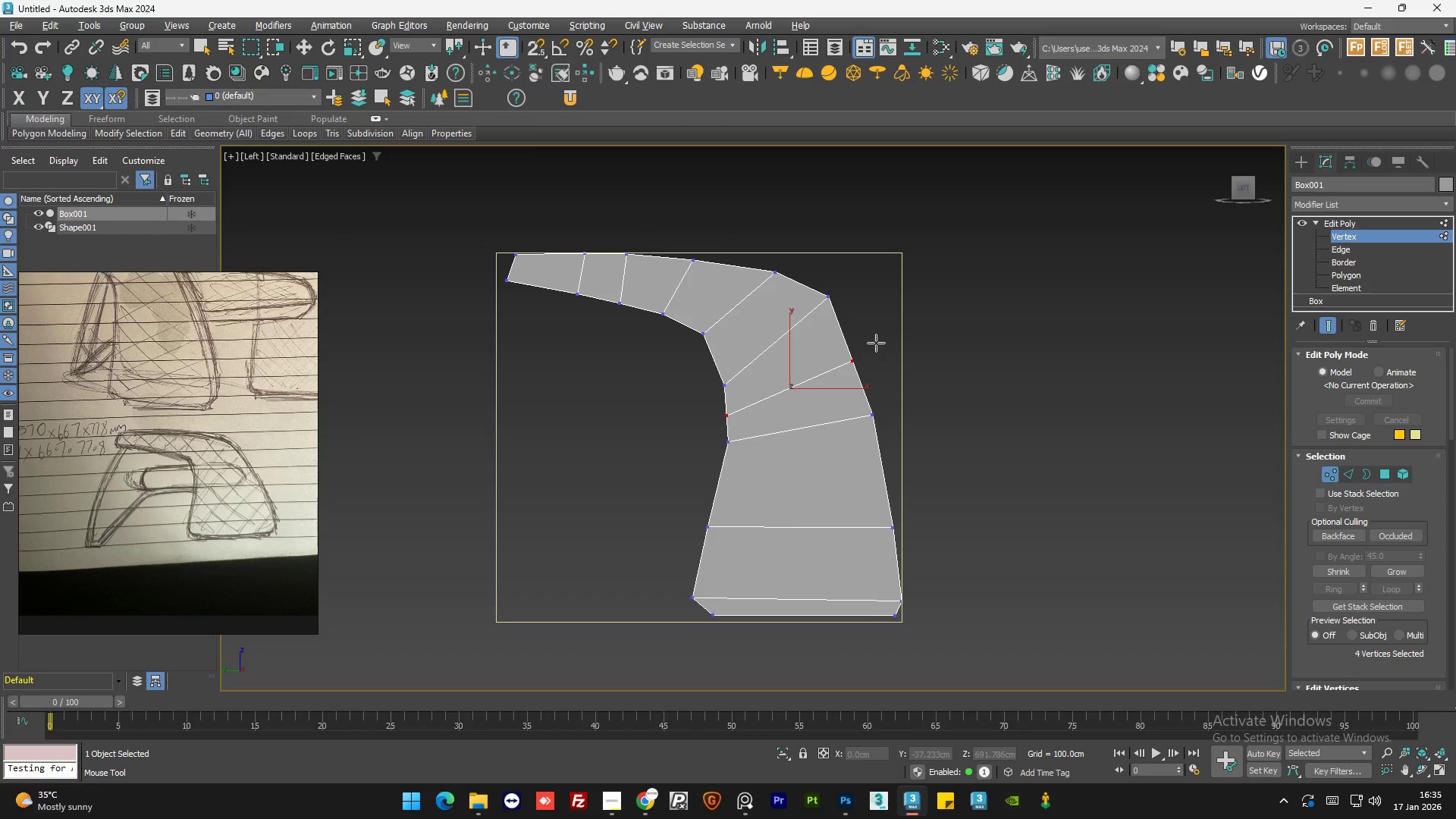 
key(Q)
 